 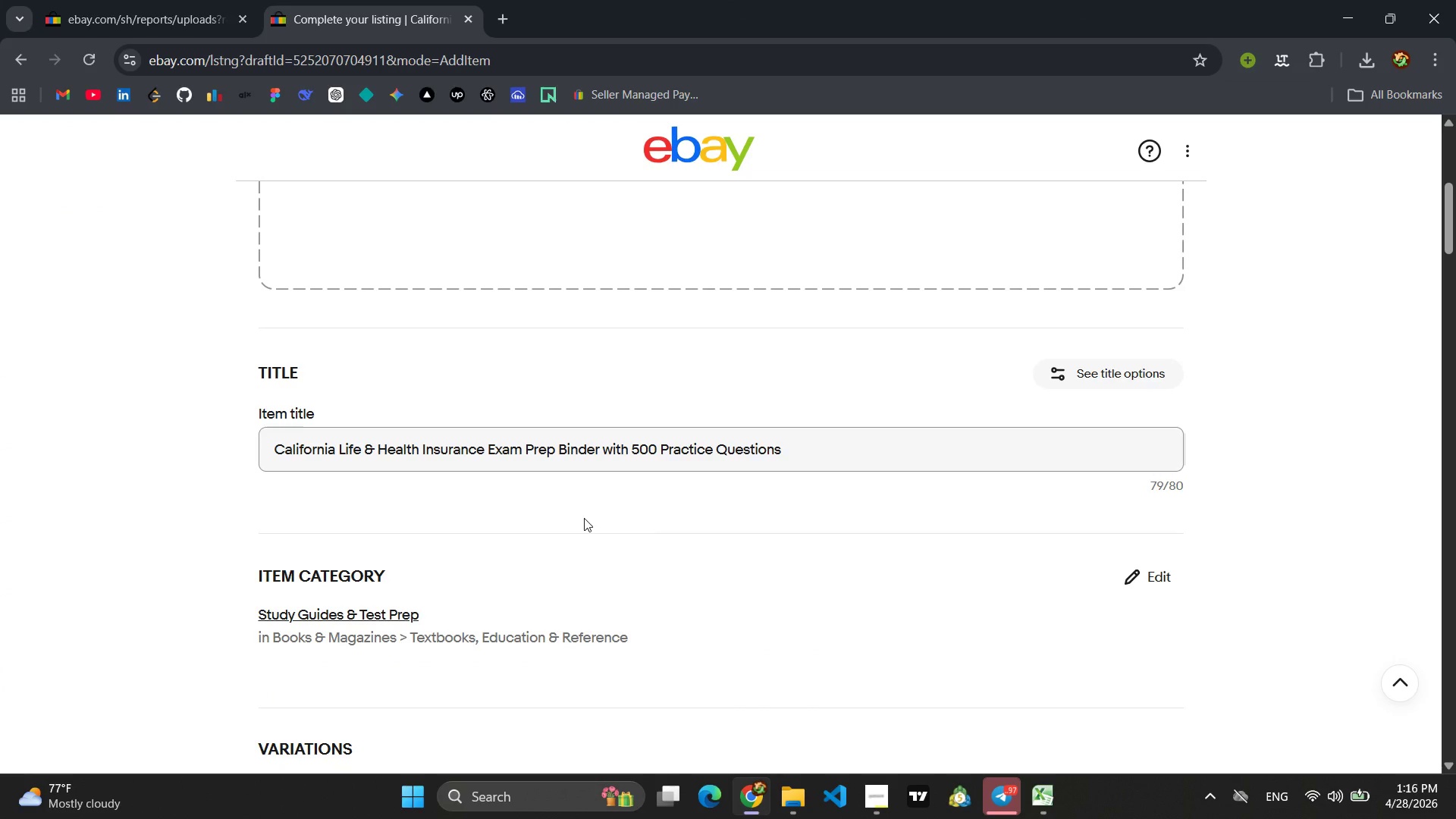 
scroll: coordinate [584, 518], scroll_direction: down, amount: 8.0
 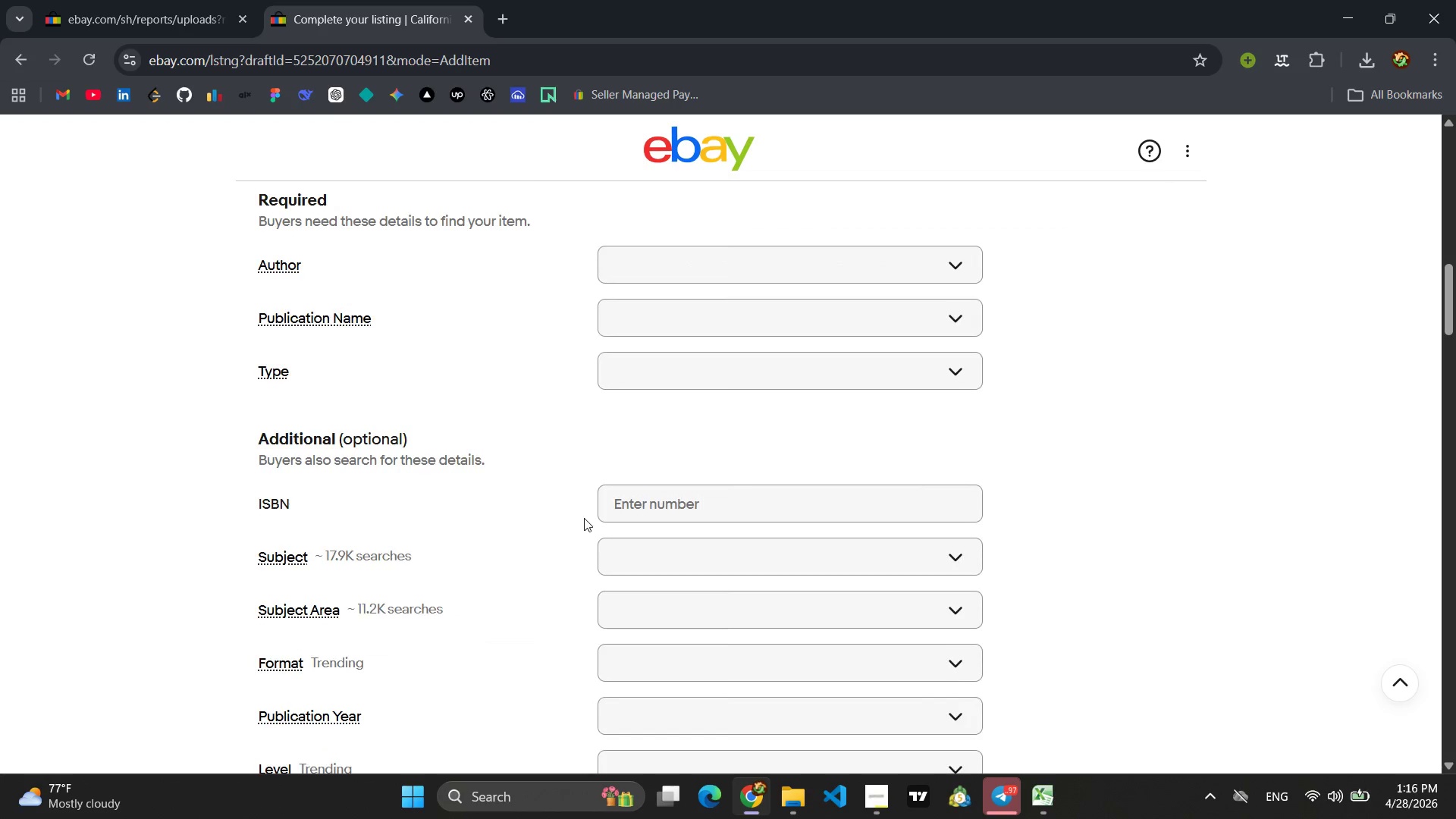 
scroll: coordinate [584, 518], scroll_direction: up, amount: 4.0
 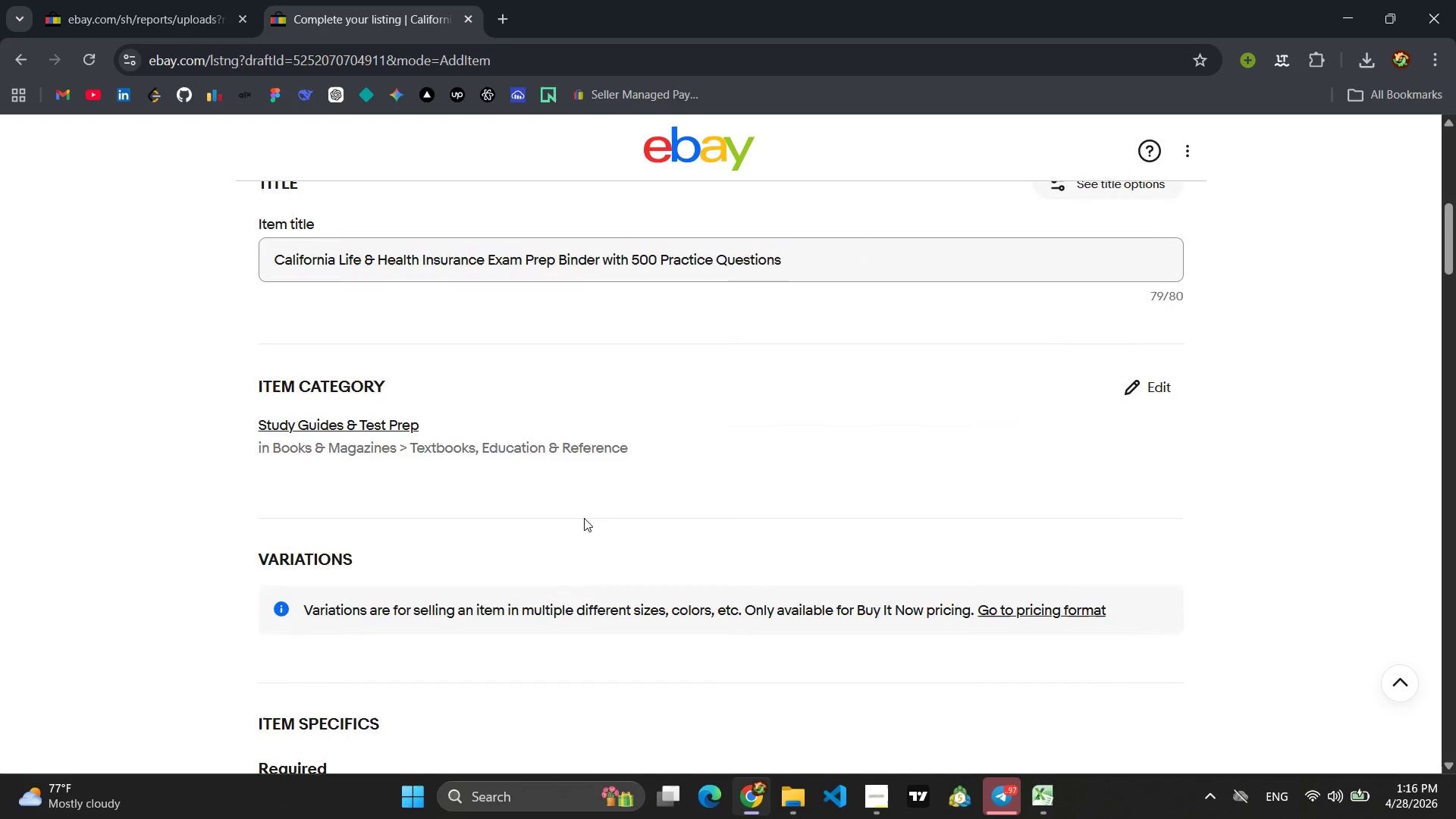 
scroll: coordinate [584, 518], scroll_direction: down, amount: 15.0
 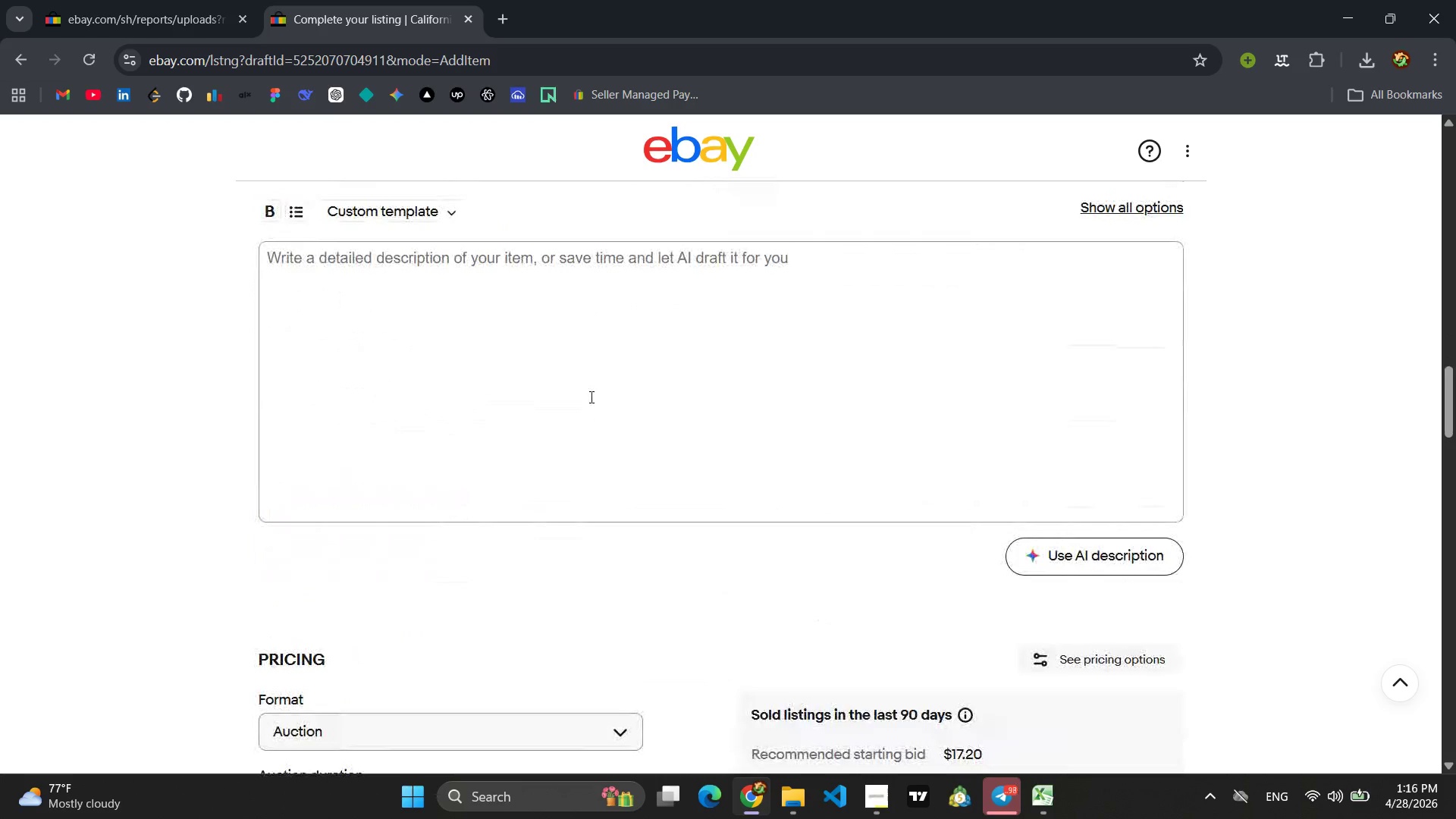 
left_click([592, 388])
 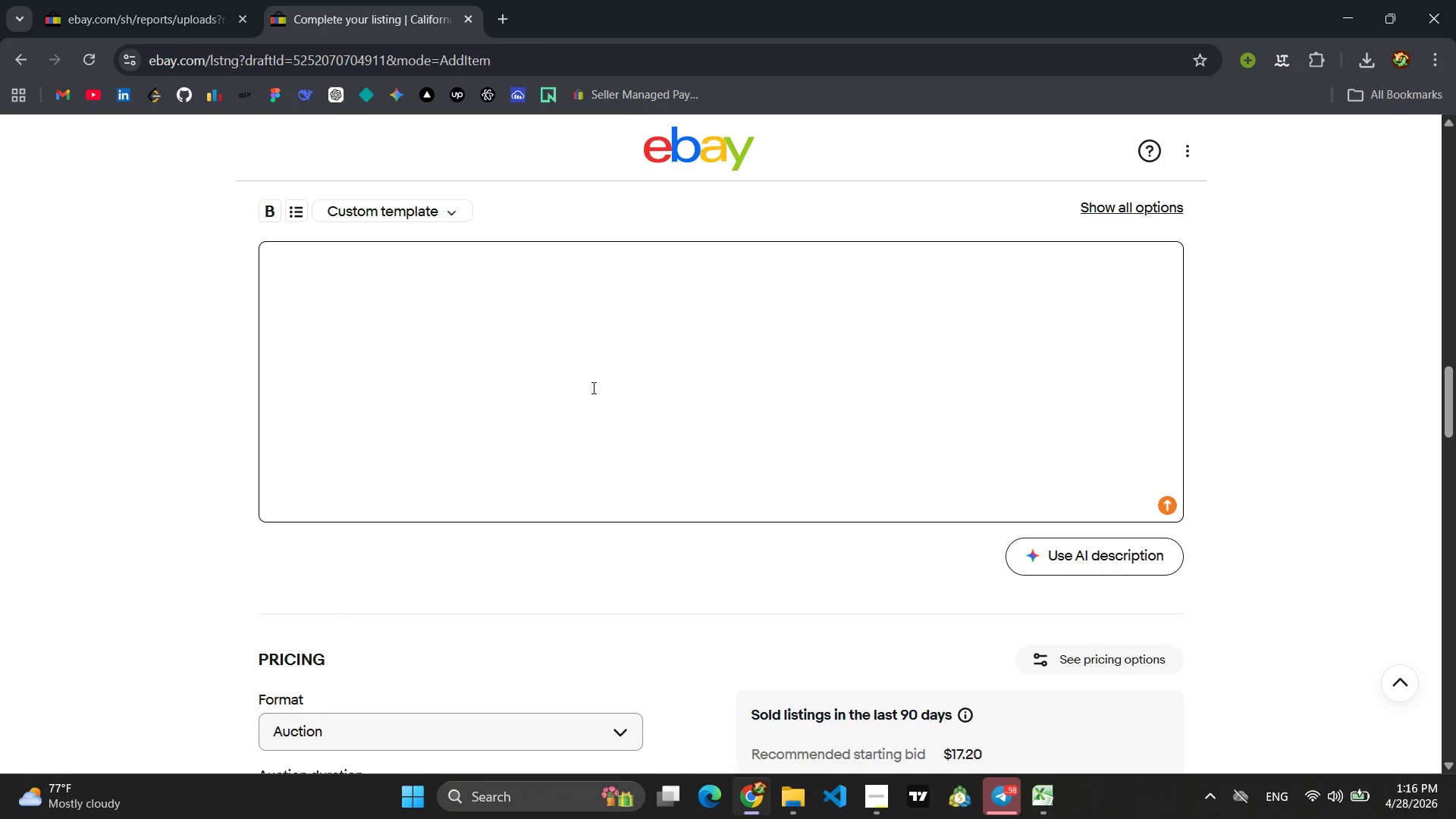 
wait(13.3)
 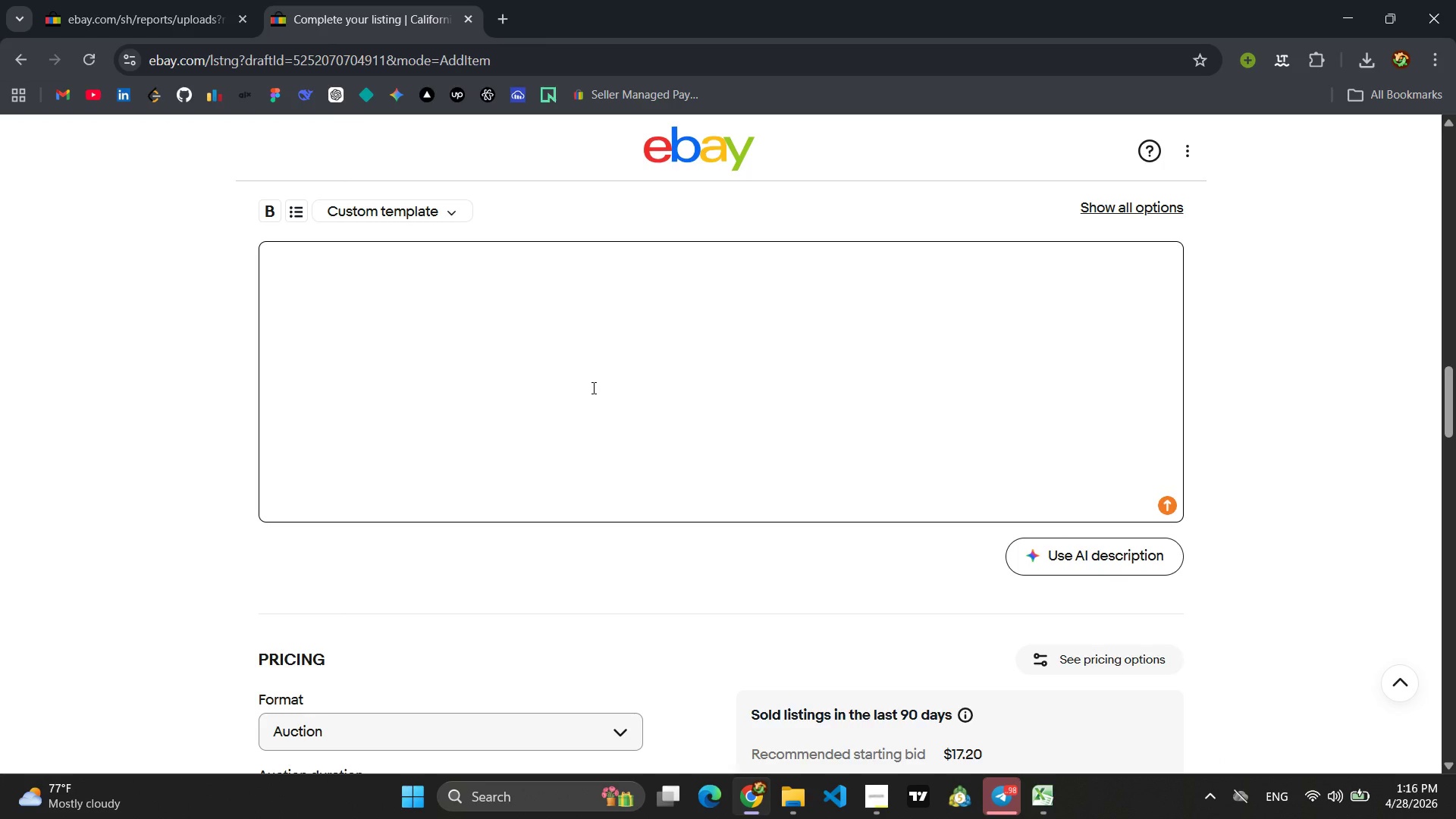 
left_click([530, 326])
 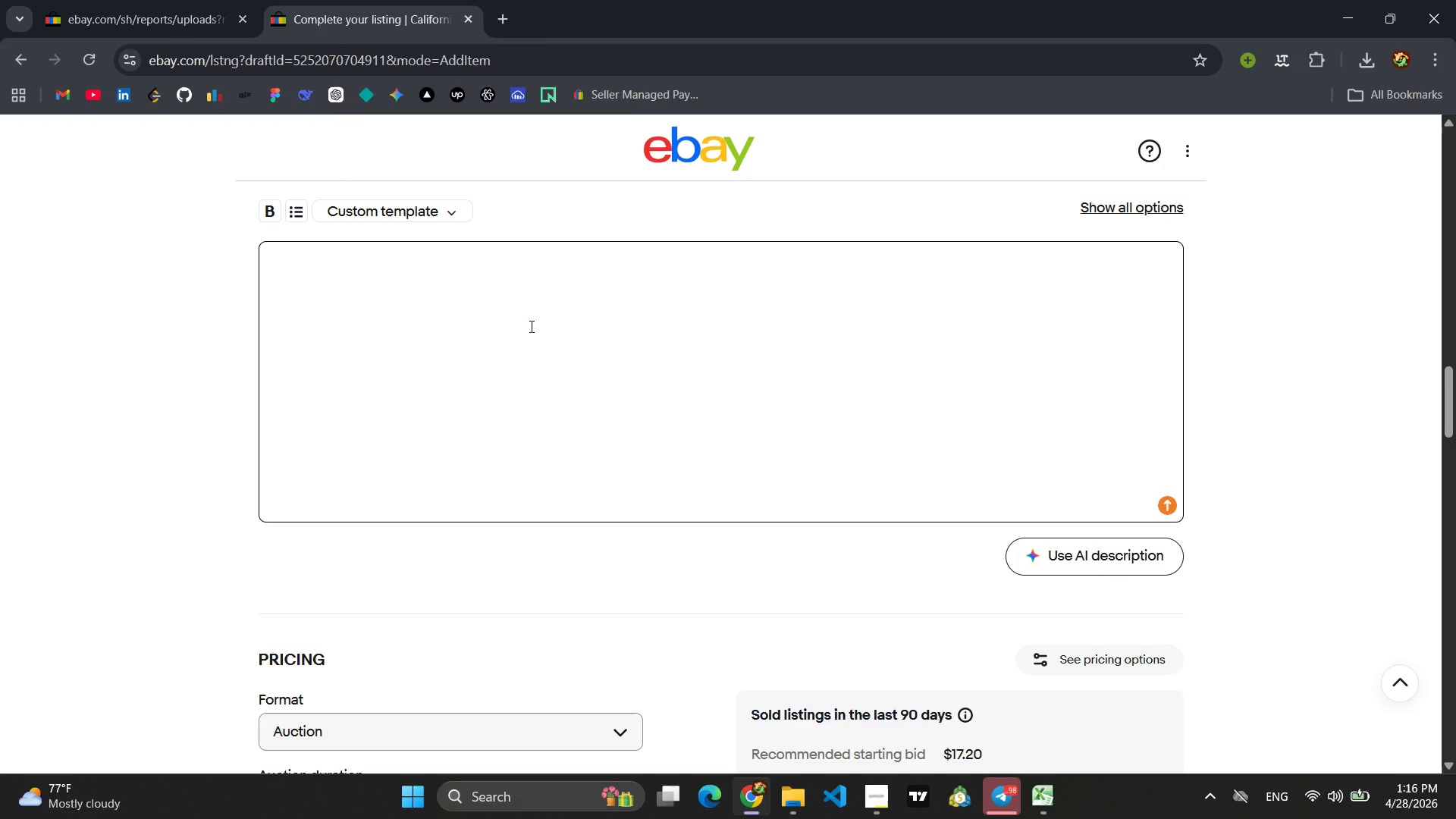 
wait(9.42)
 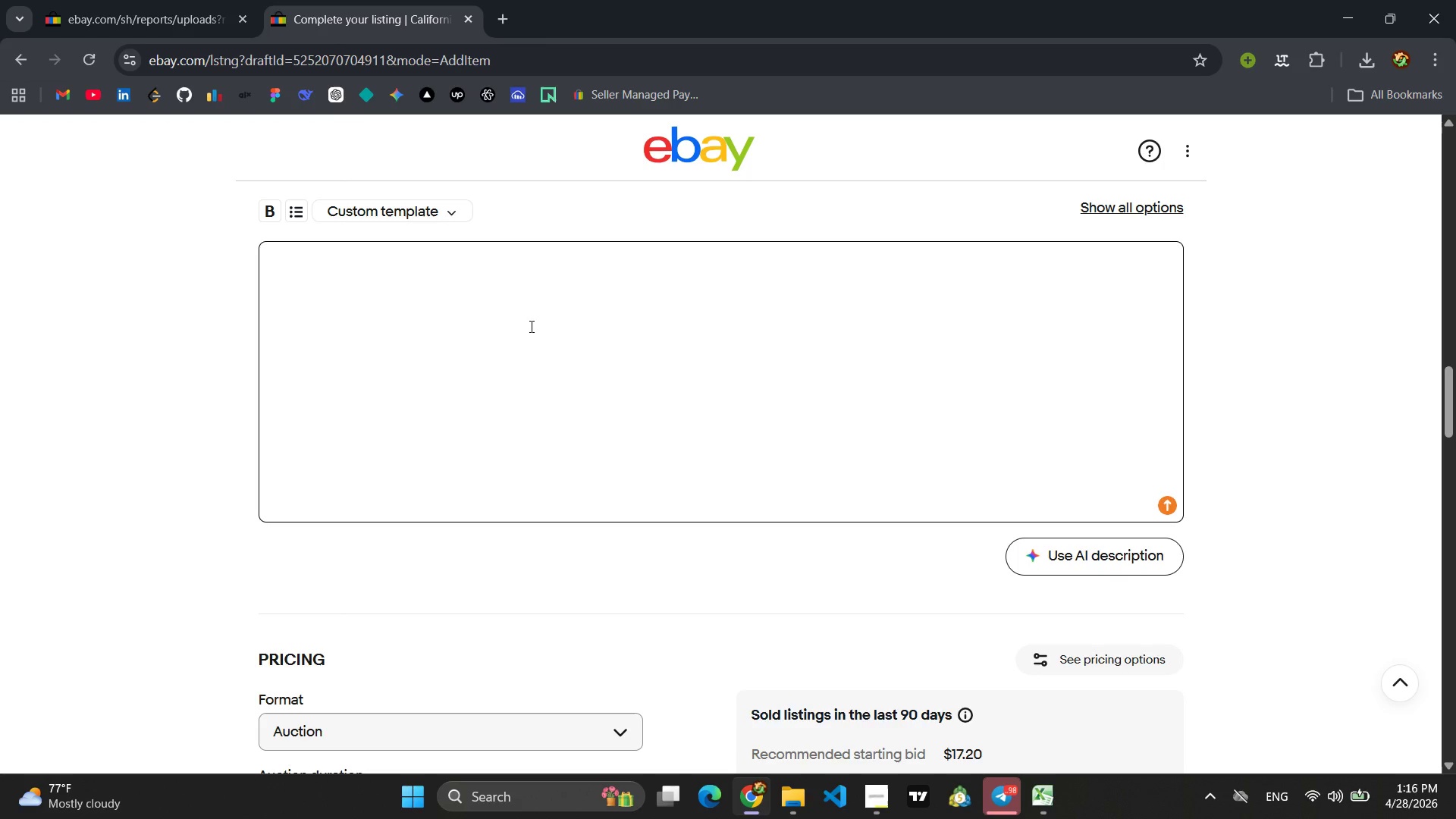 
type(Nod)
key(Backspace)
type(rthStare)
key(Backspace)
type( Complince )
key(Backspace)
key(Backspace)
key(Backspace)
key(Backspace)
type(ance )
 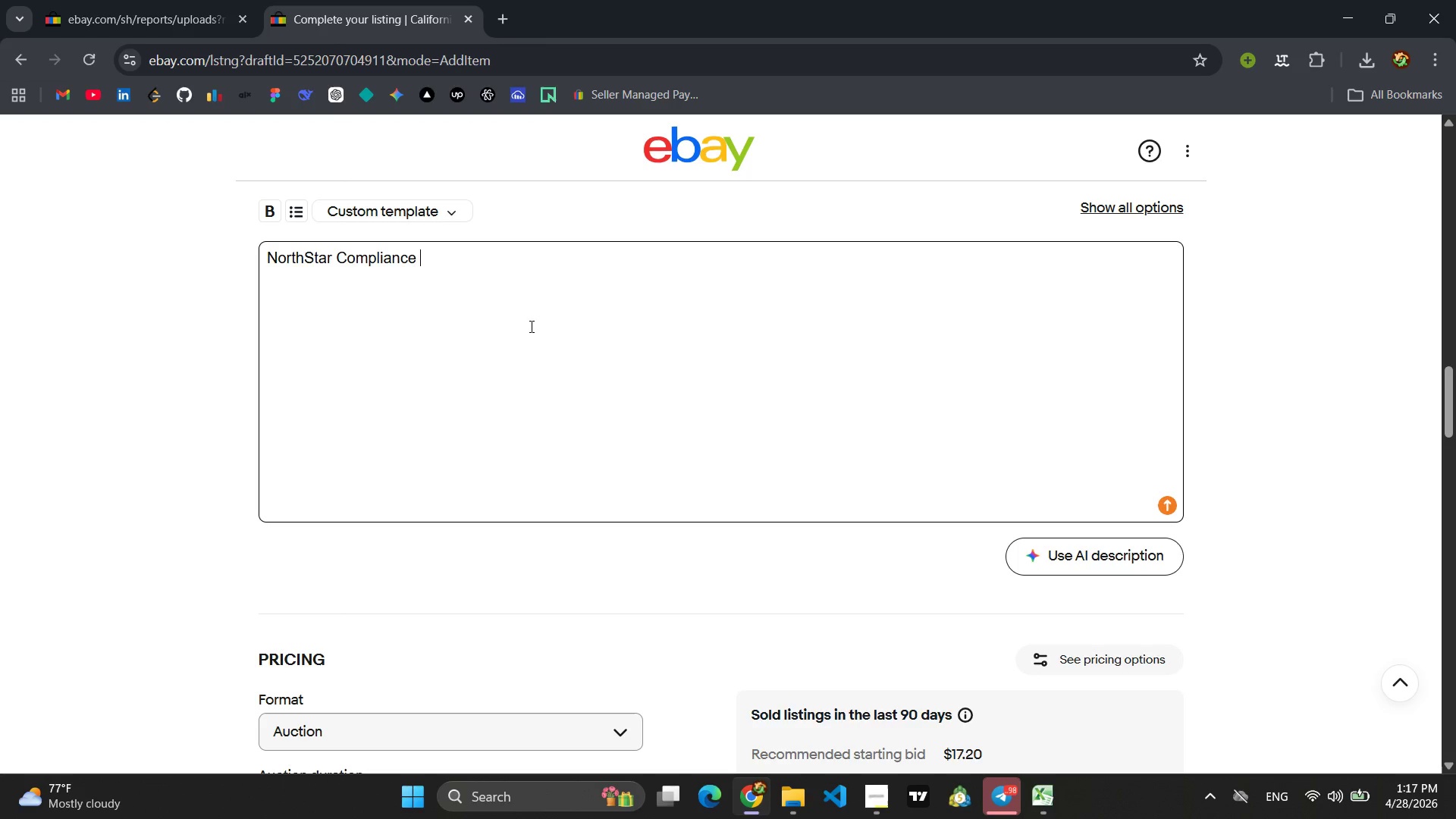 
wait(8.64)
 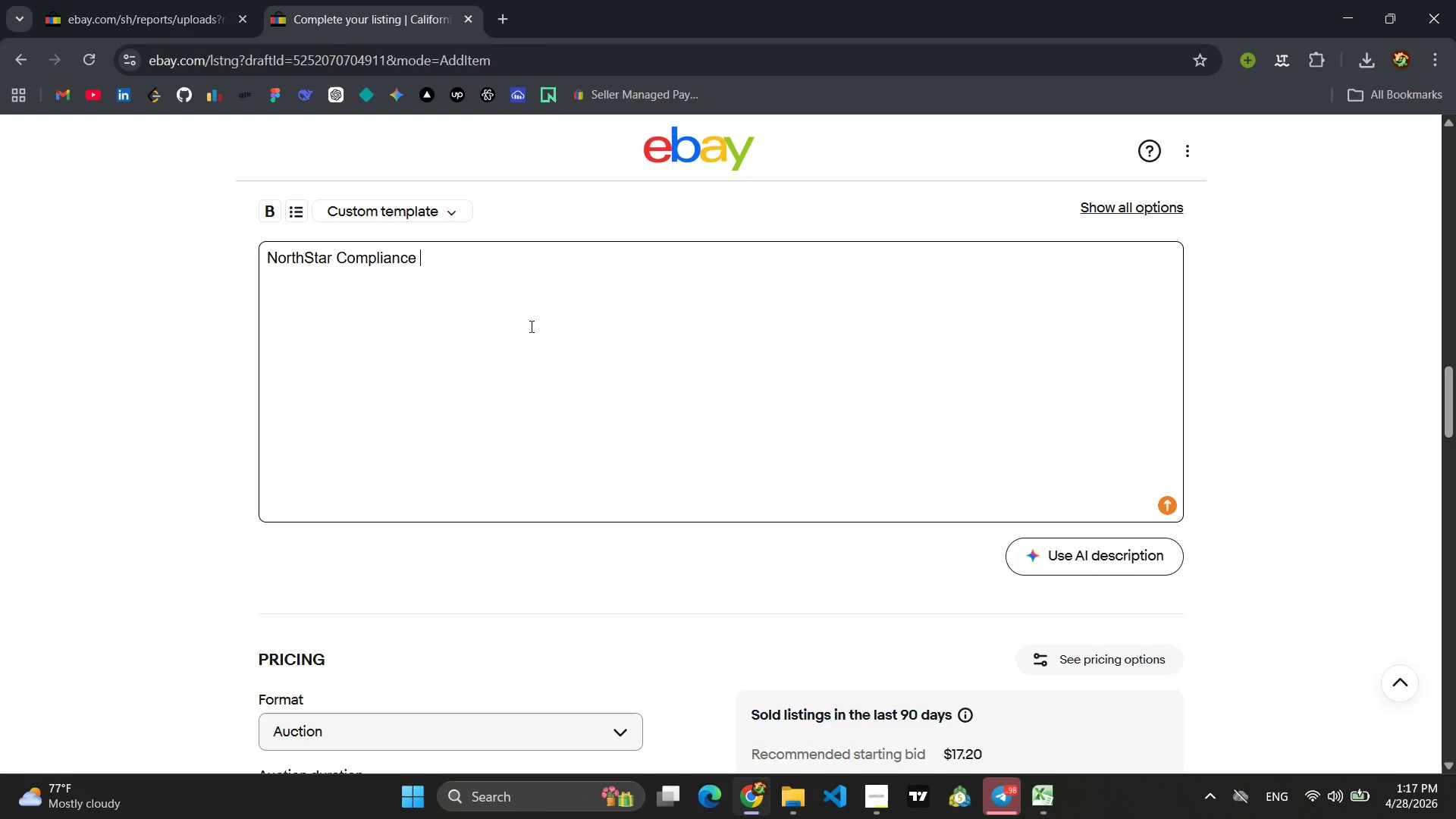 
type(a)
key(Backspace)
type(Cal)
 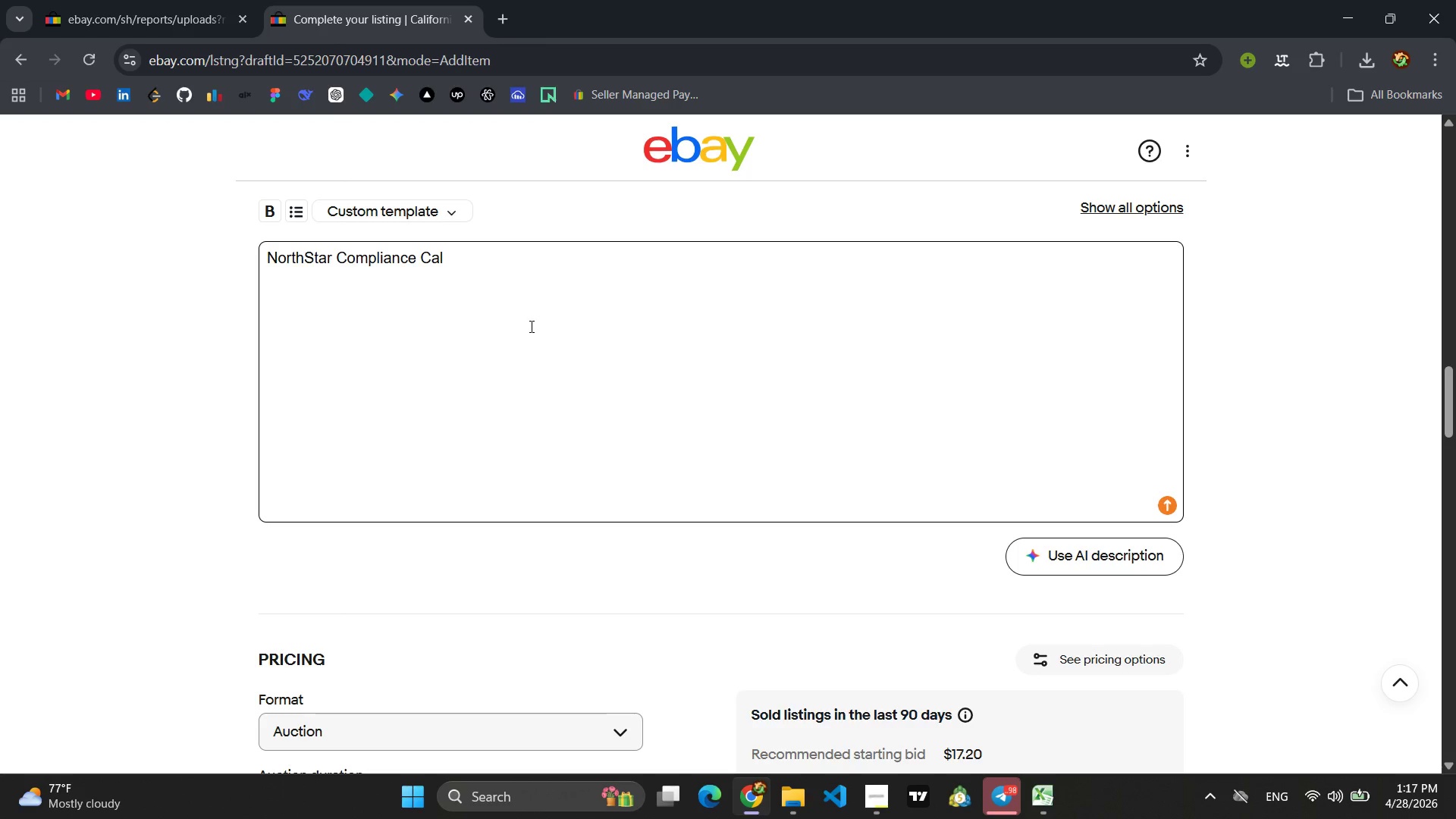 
wait(11.02)
 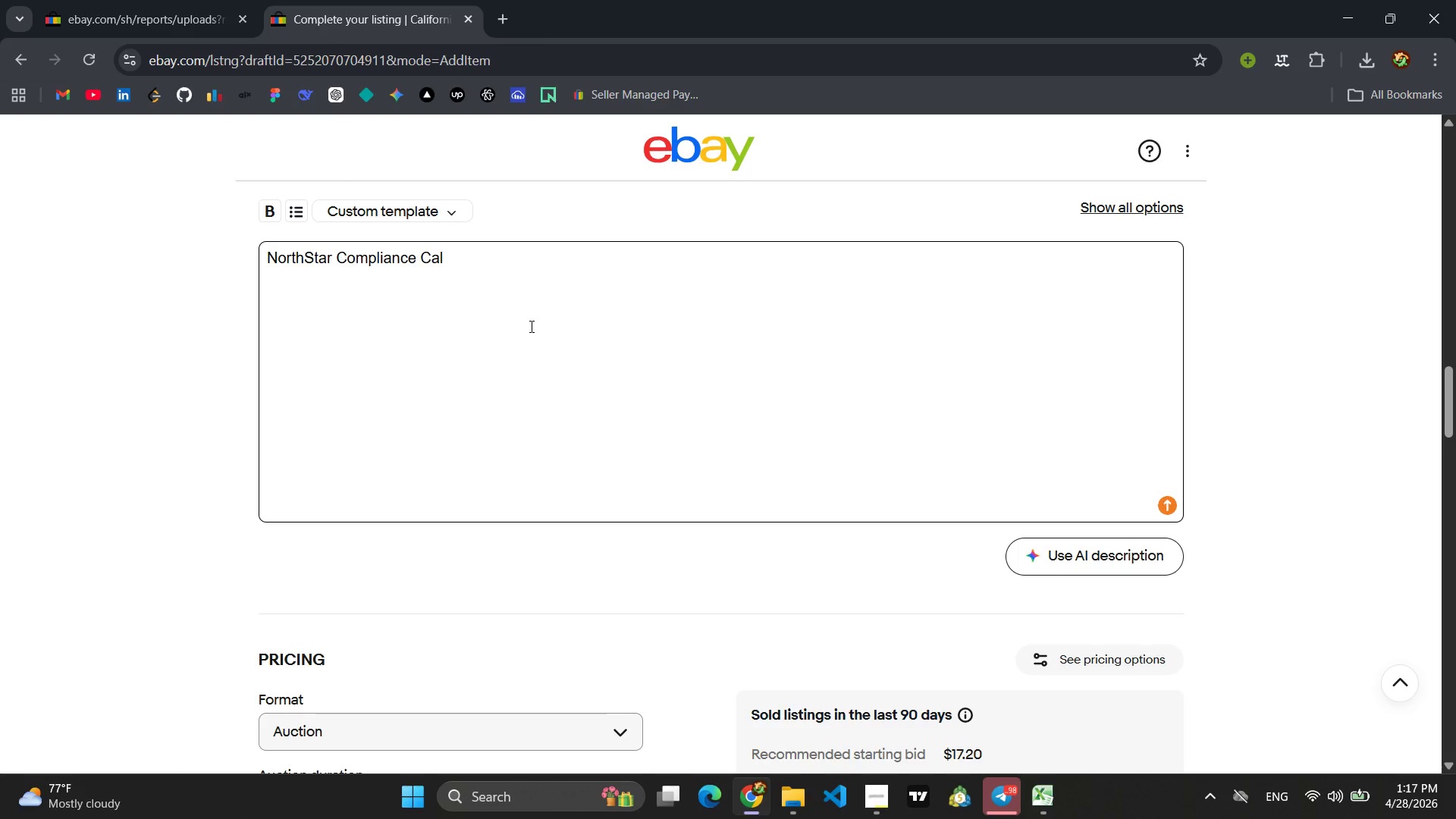 
type(ifo)
 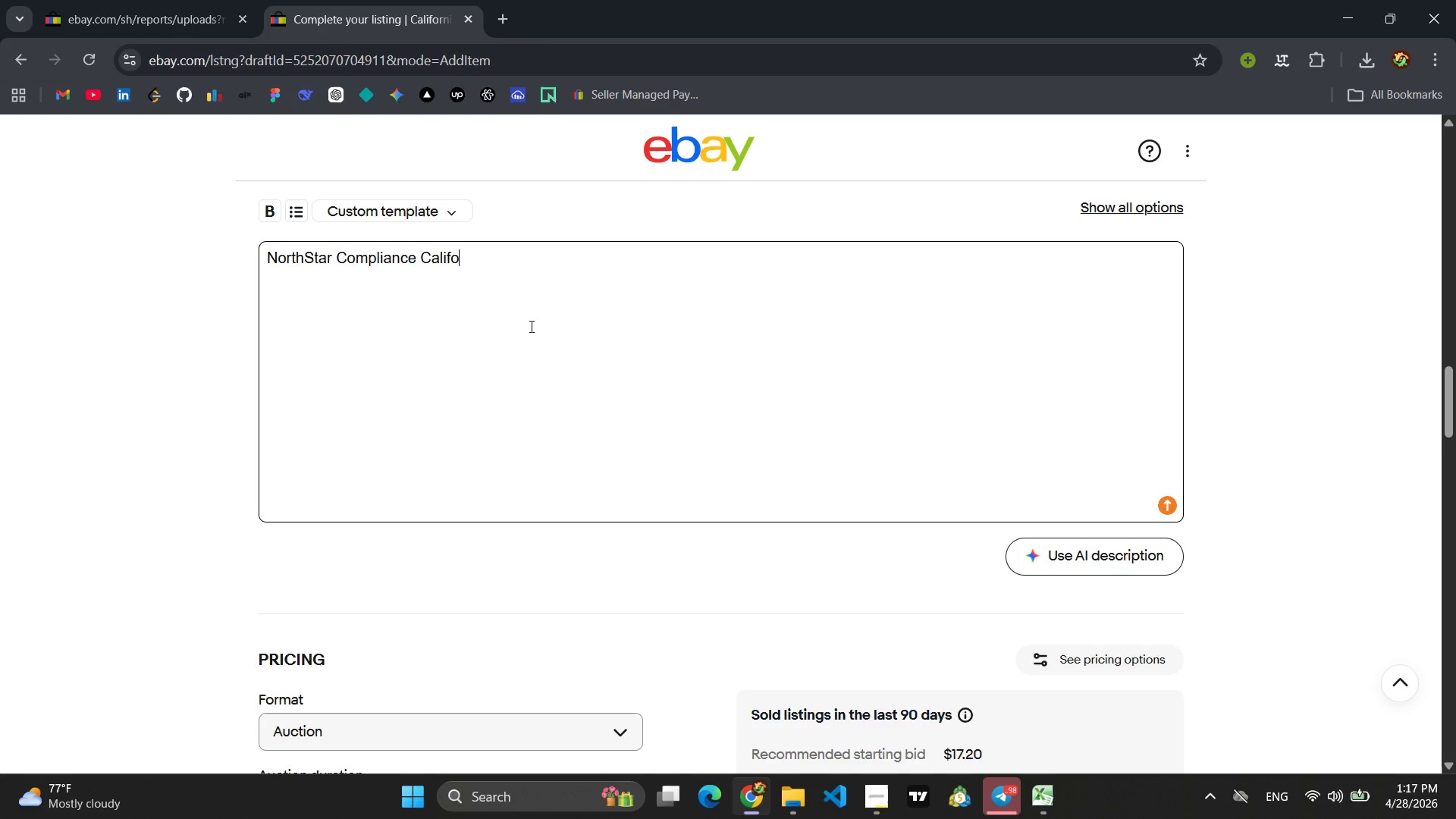 
wait(27.47)
 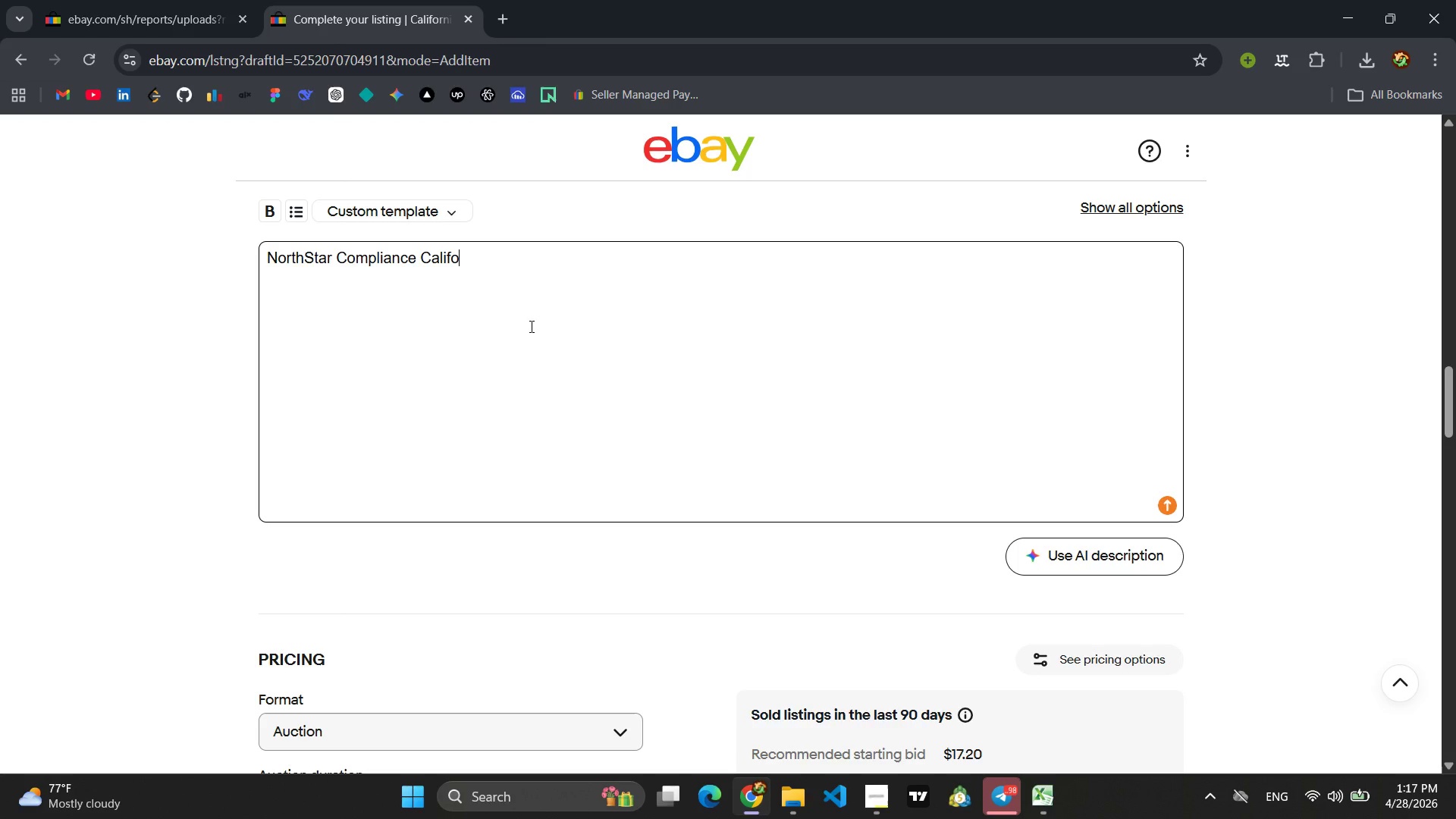 
key(Backspace)
key(Backspace)
type(fornia Life & health Insurance Exam Prep Ninder )
key(Backspace)
key(Backspace)
key(Backspace)
key(Backspace)
key(Backspace)
key(Backspace)
key(Backspace)
type(Nind)
key(Backspace)
key(Backspace)
key(Backspace)
key(Backspace)
type(Binder )
key(Backspace)
 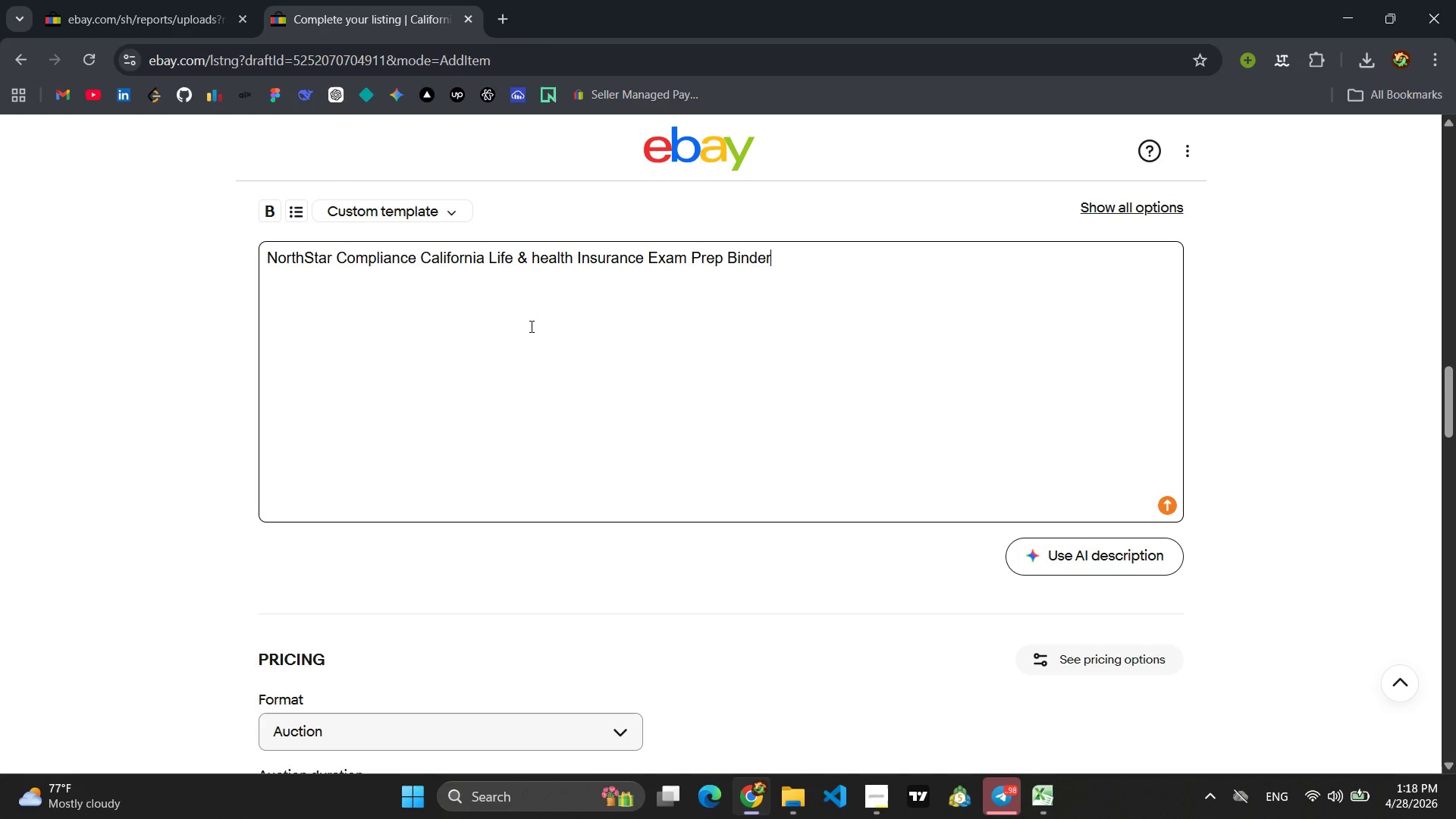 
key(Enter)
 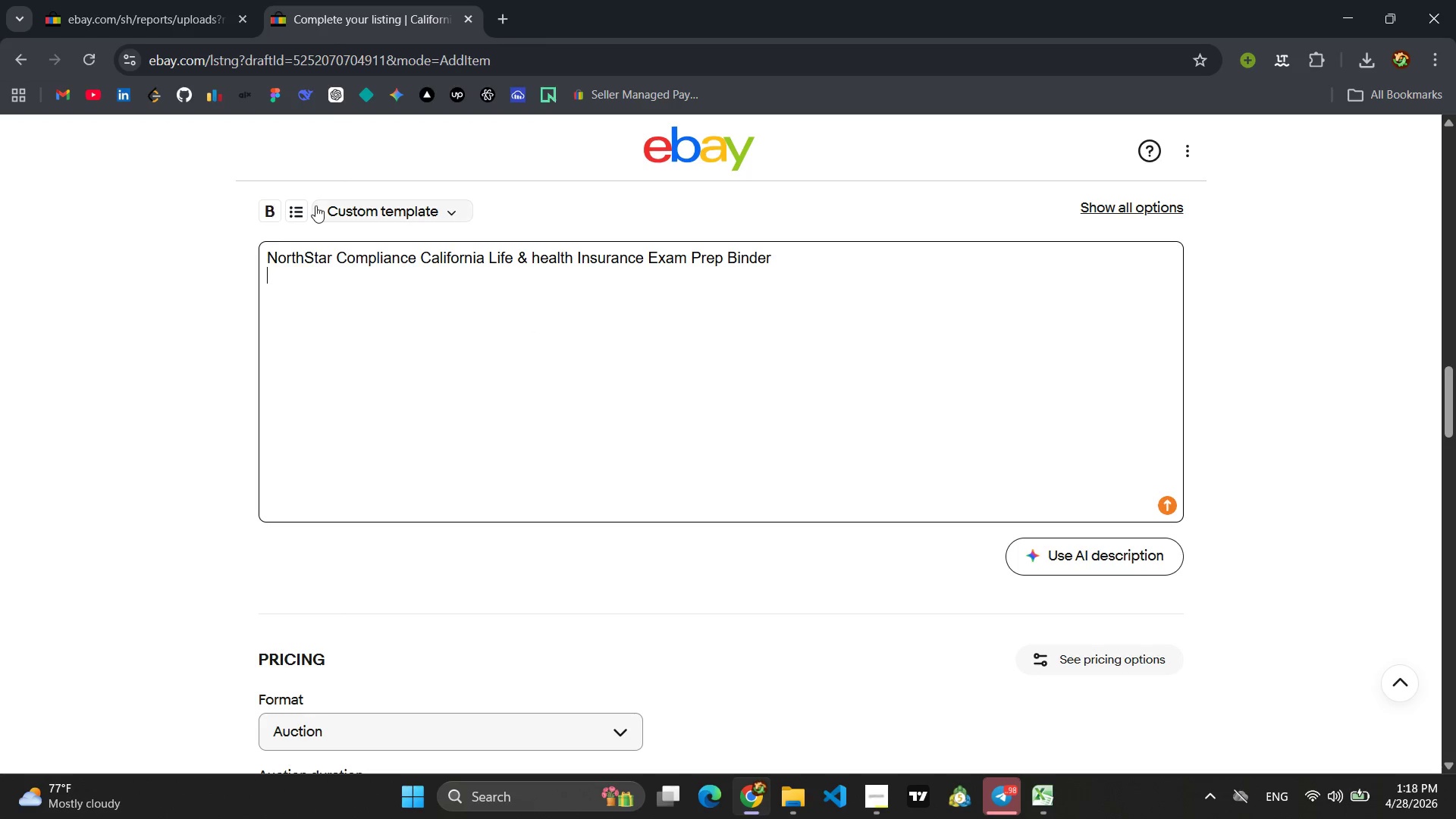 
left_click([303, 210])
 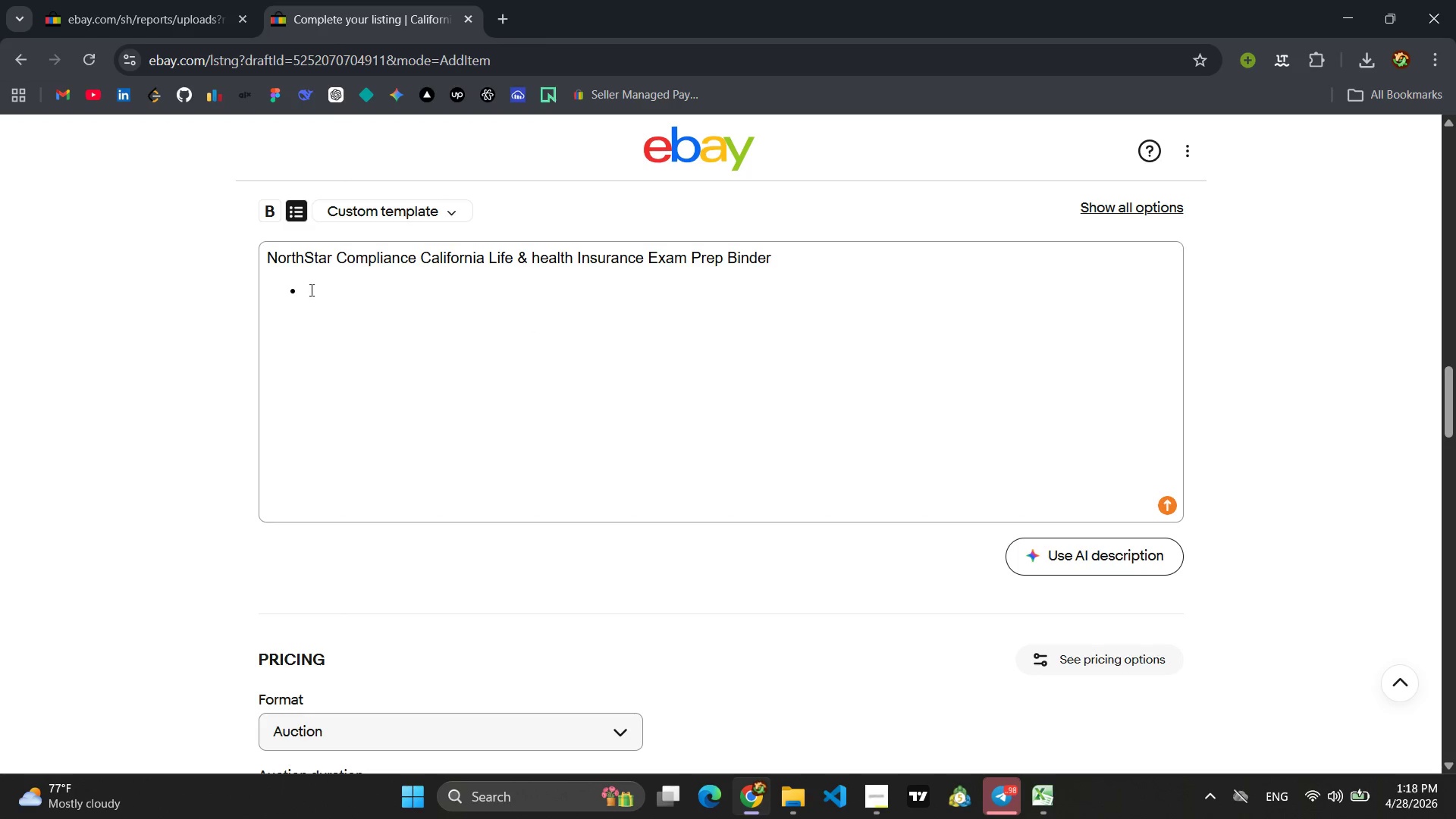 
left_click([317, 292])
 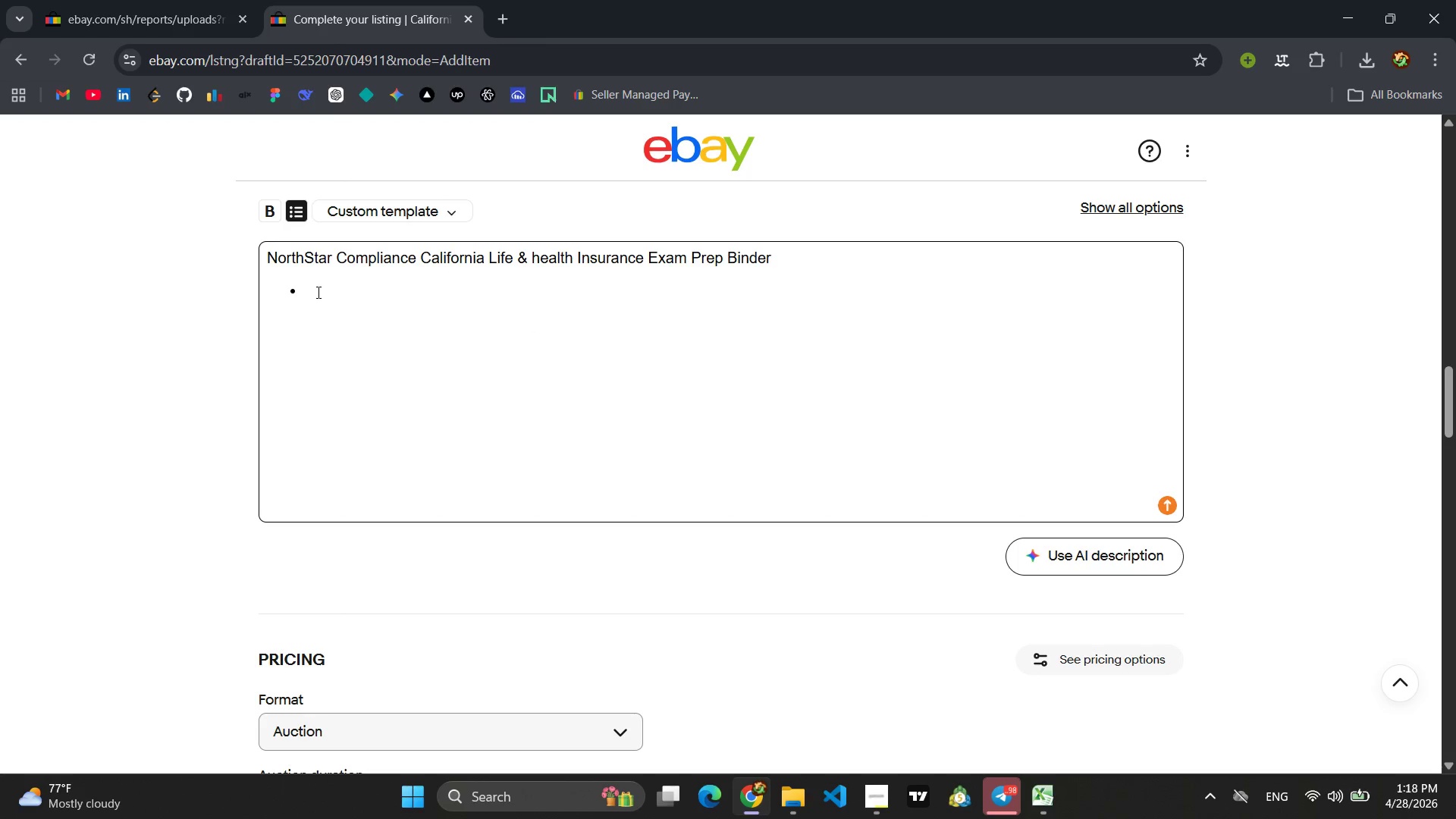 
type(Comprehensive Sty)
key(Backspace)
type(udy system in a dou)
key(Backspace)
key(Backspace)
type(ur)
key(Backspace)
type(arua)
key(Backspace)
key(Backspace)
key(Backspace)
key(Backspace)
type(rable  )
key(Backspace)
type(3-)
 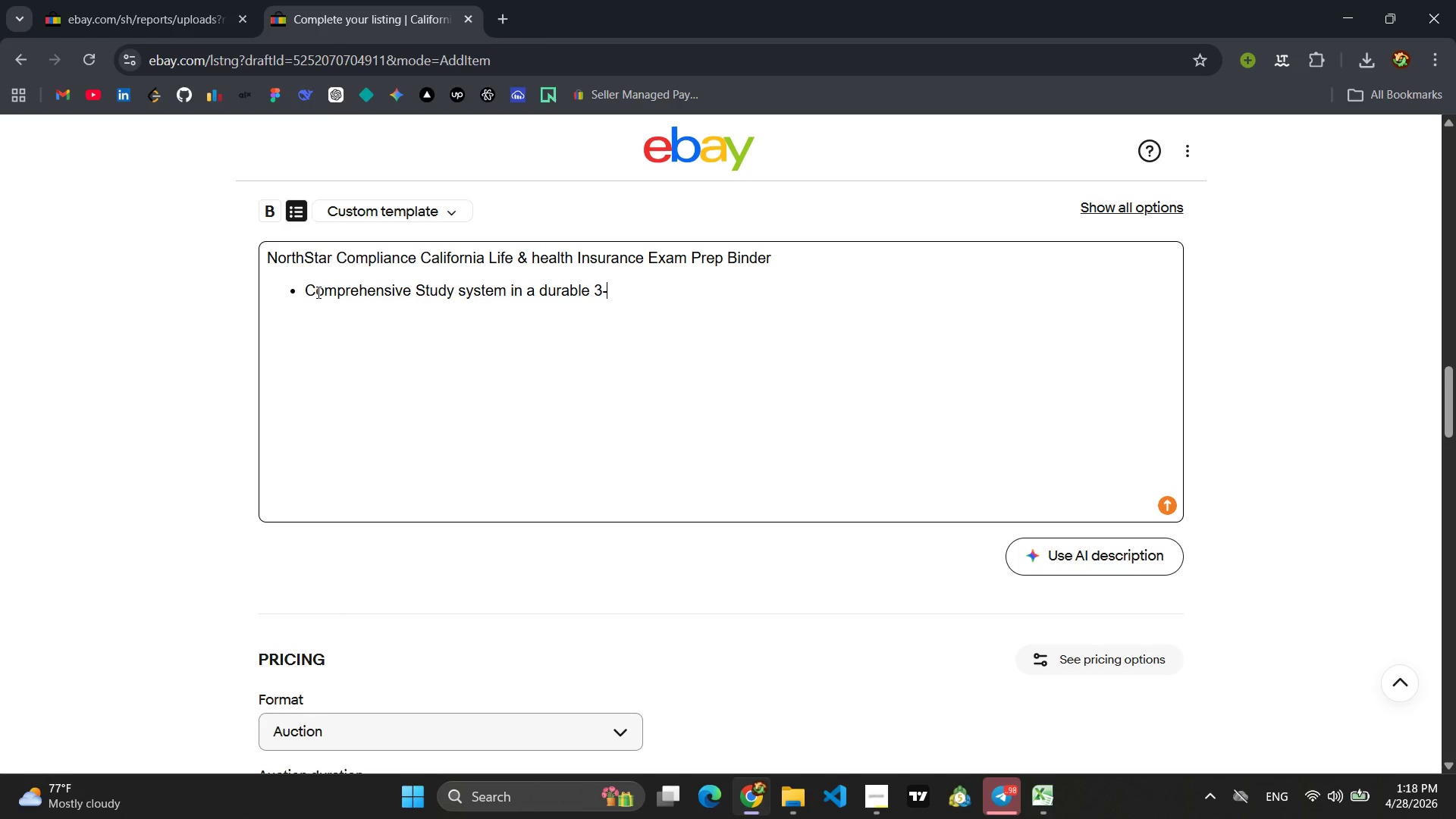 
type(reng)
key(Backspace)
key(Backspace)
key(Backspace)
type(ung )
key(Backspace)
key(Backspace)
key(Backspace)
key(Backspace)
type(ing binder )
 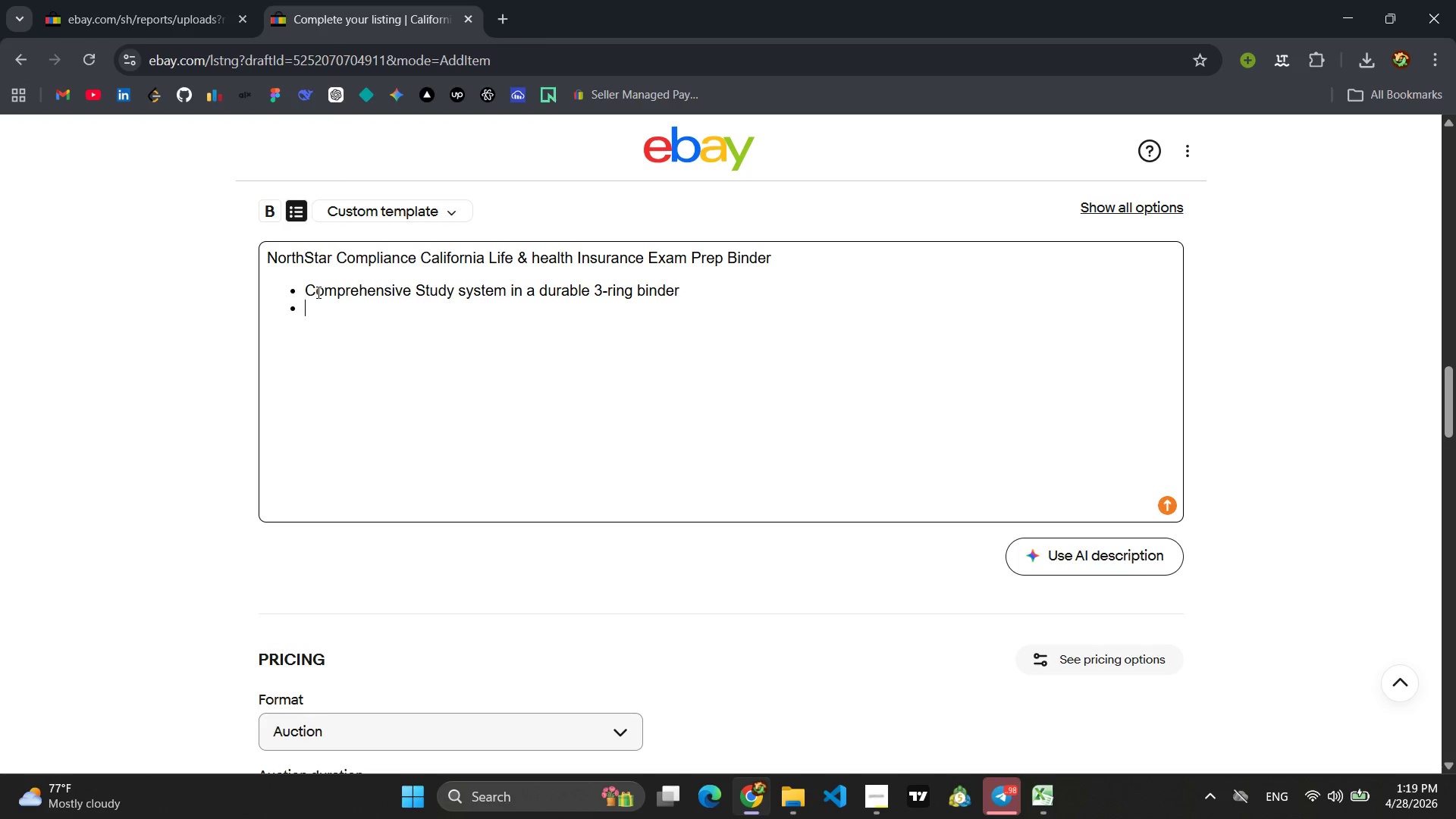 
key(Enter)
 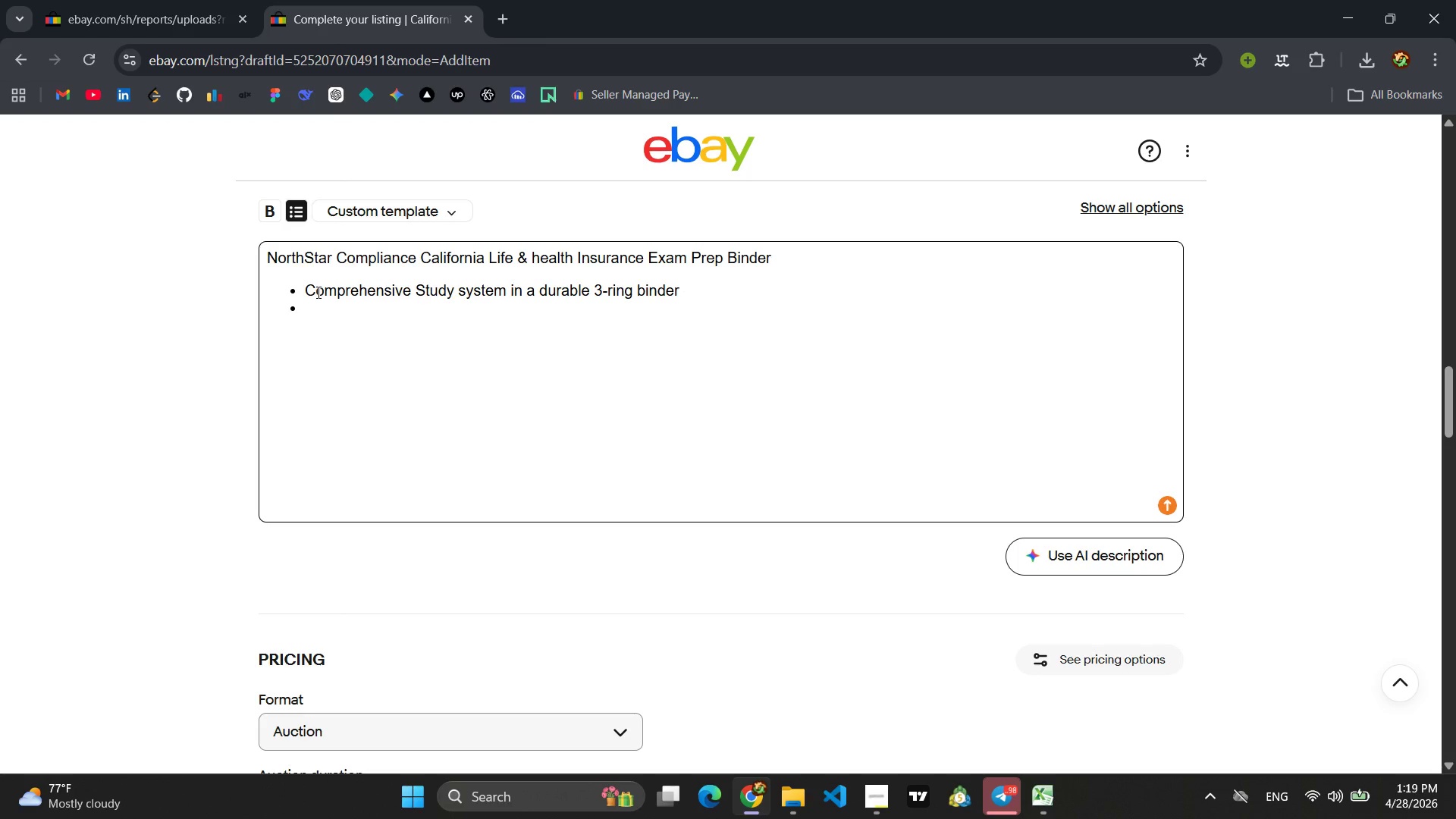 
type(includes 500 prectice questions toa)
key(Backspace)
key(Backspace)
type(ailord)
key(Backspace)
type(d)
key(Backspace)
type(ed to the californai)
key(Backspace)
key(Backspace)
type(ia)
key(Backspace)
key(Backspace)
key(Backspace)
key(Backspace)
key(Backspace)
type(orina )
key(Backspace)
key(Backspace)
key(Backspace)
key(Backspace)
type(nia insurance licensing exam )
 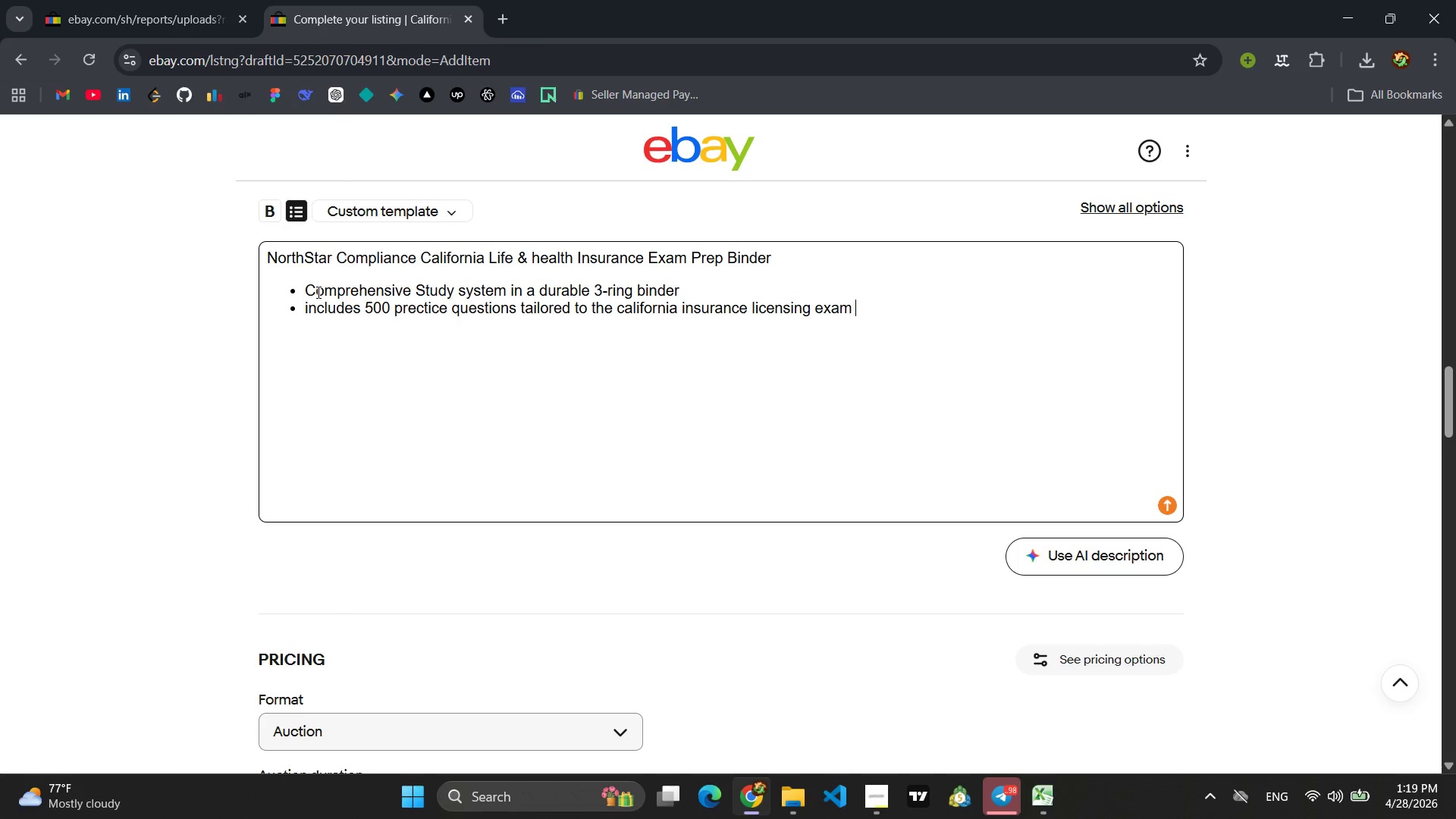 
key(Enter)
 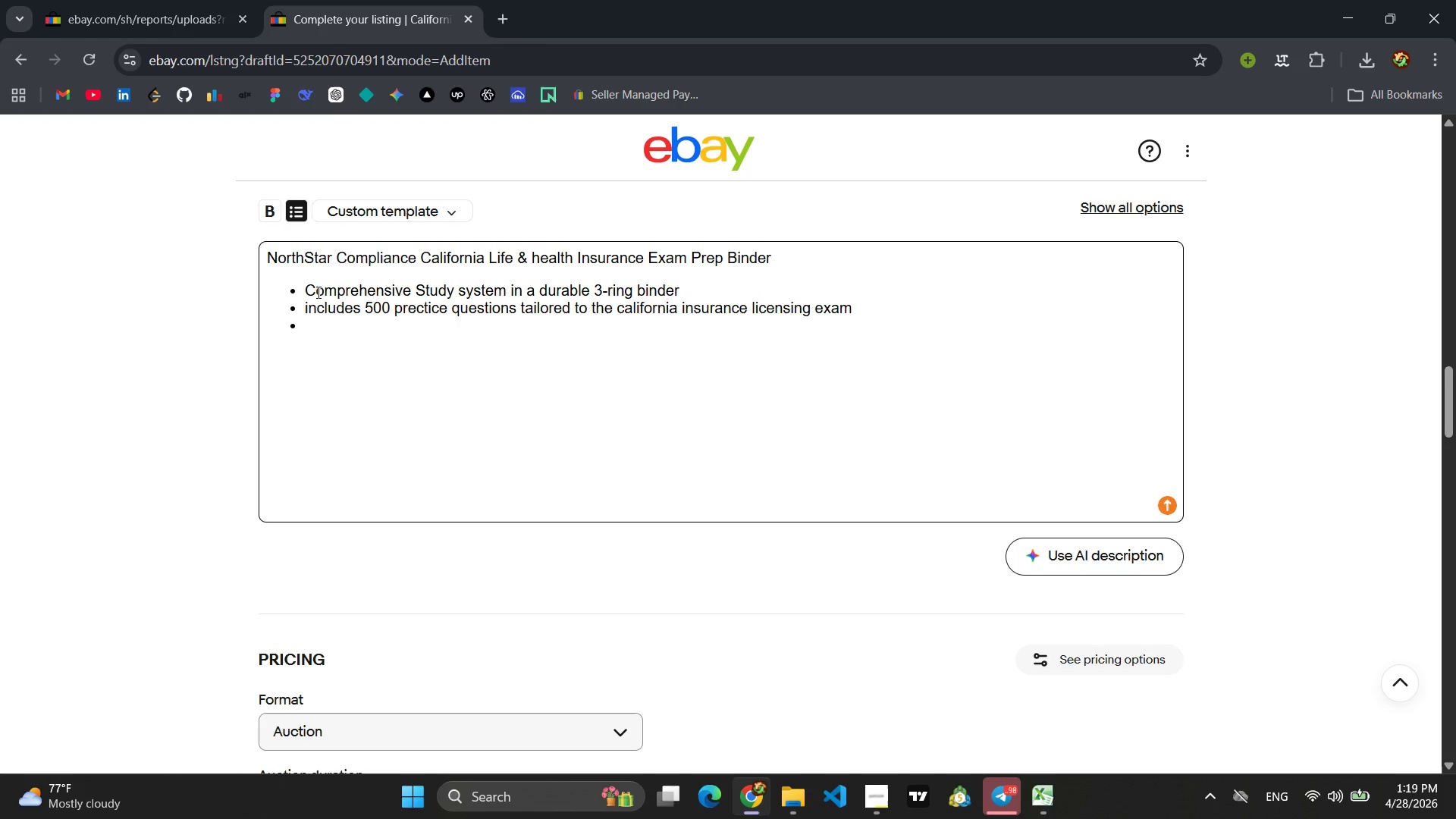 
type(conver)
key(Backspace)
key(Backspace)
key(Backspace)
key(Backspace)
key(Backspace)
key(Backspace)
type(Covers)
 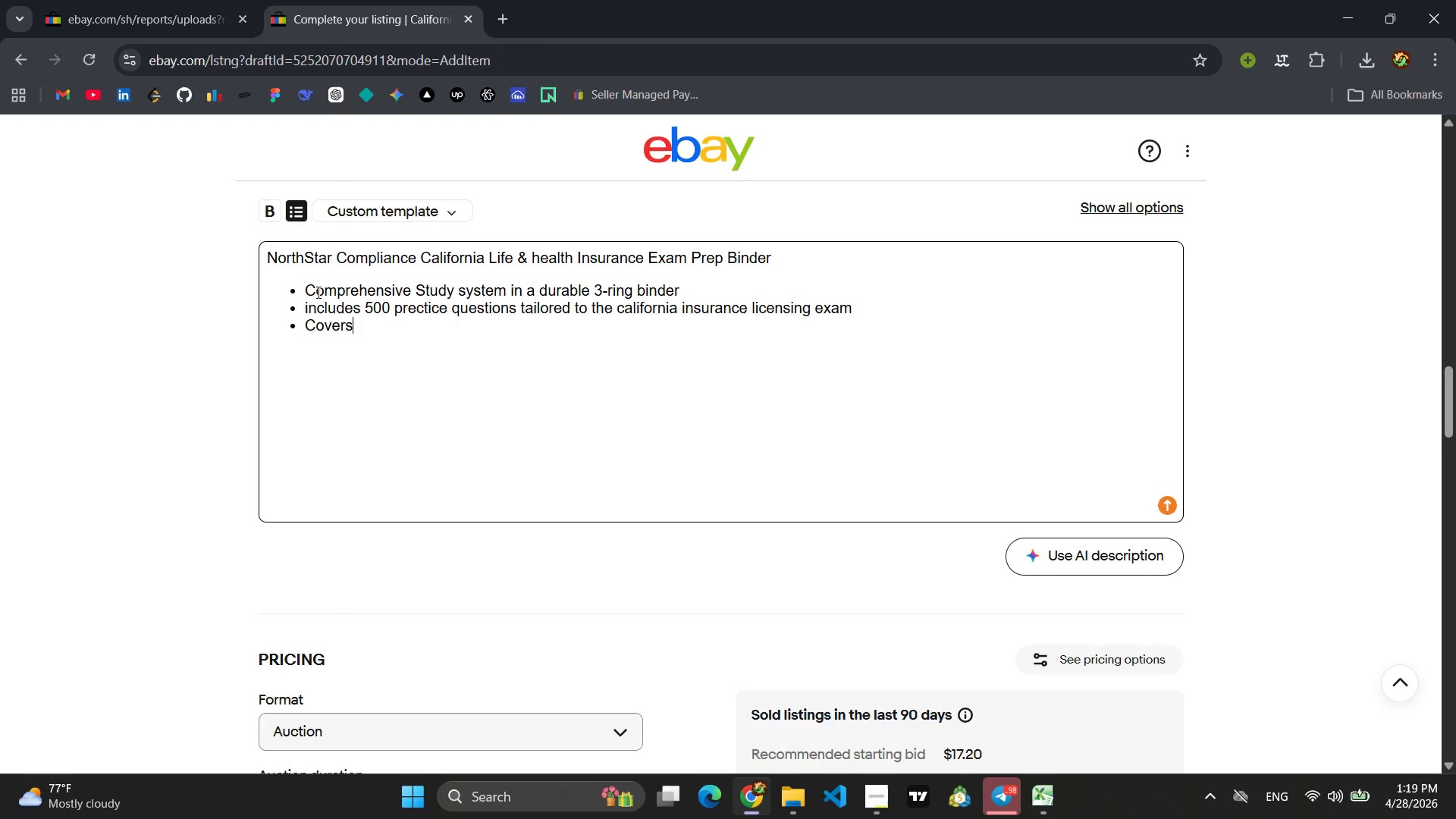 
wait(8.58)
 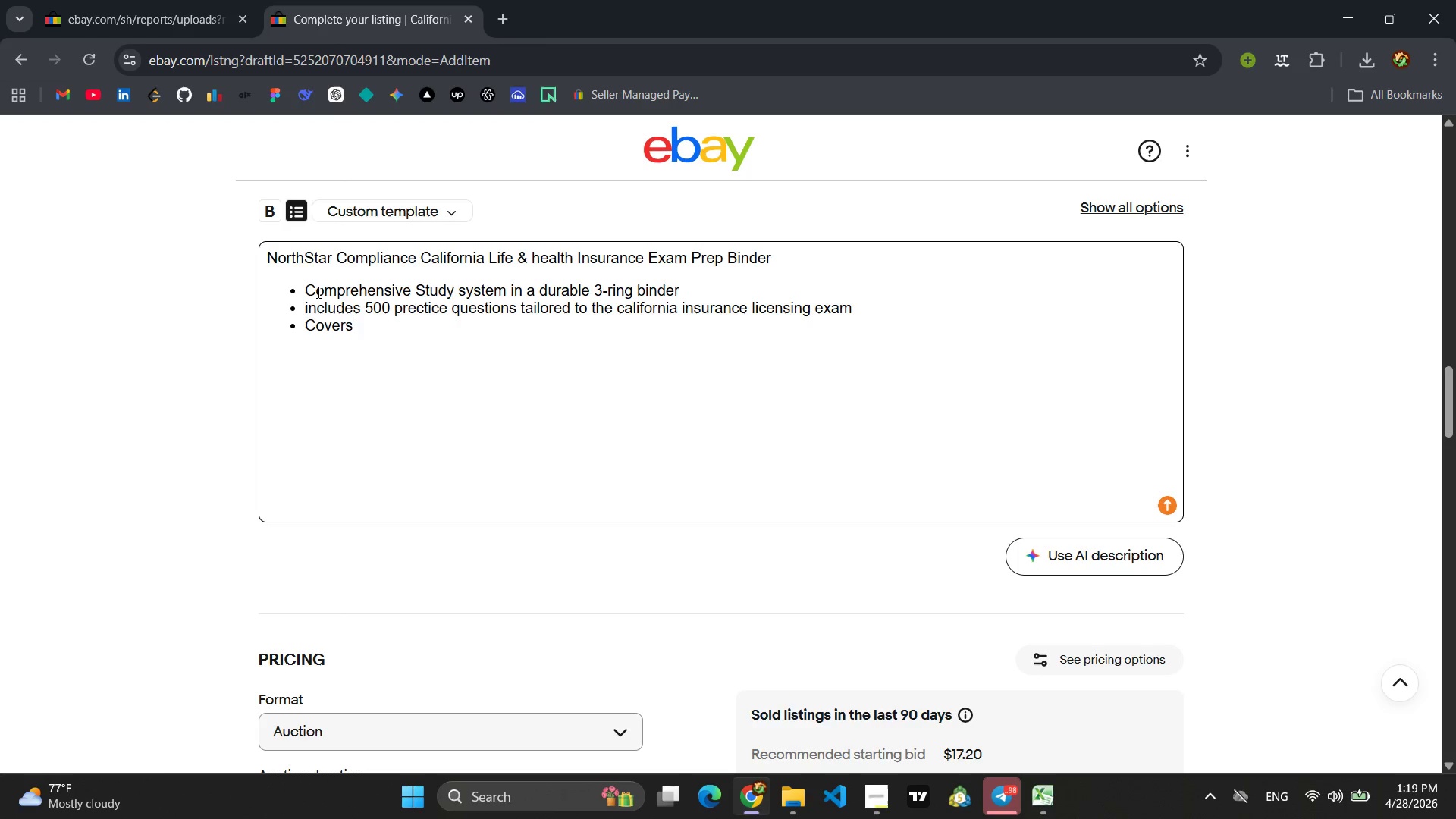 
type(lif)
key(Backspace)
key(Backspace)
key(Backspace)
type( life & health insurance ce)
key(Backspace)
type(oncepts )
key(Backspace)
type(, state regulat)
key(Backspace)
type(tions, and exam sta)
key(Backspace)
type(rategies )
 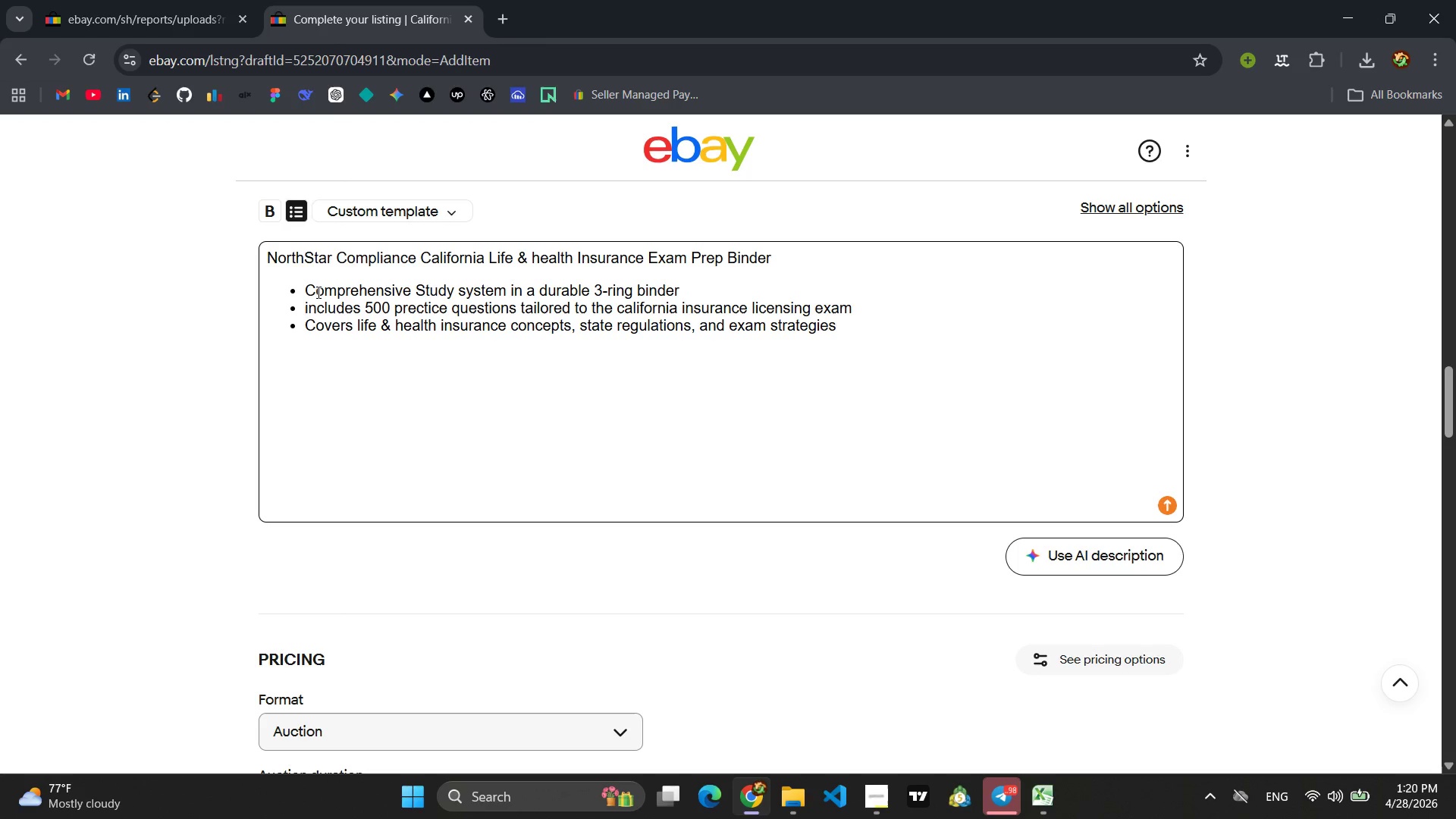 
key(Enter)
 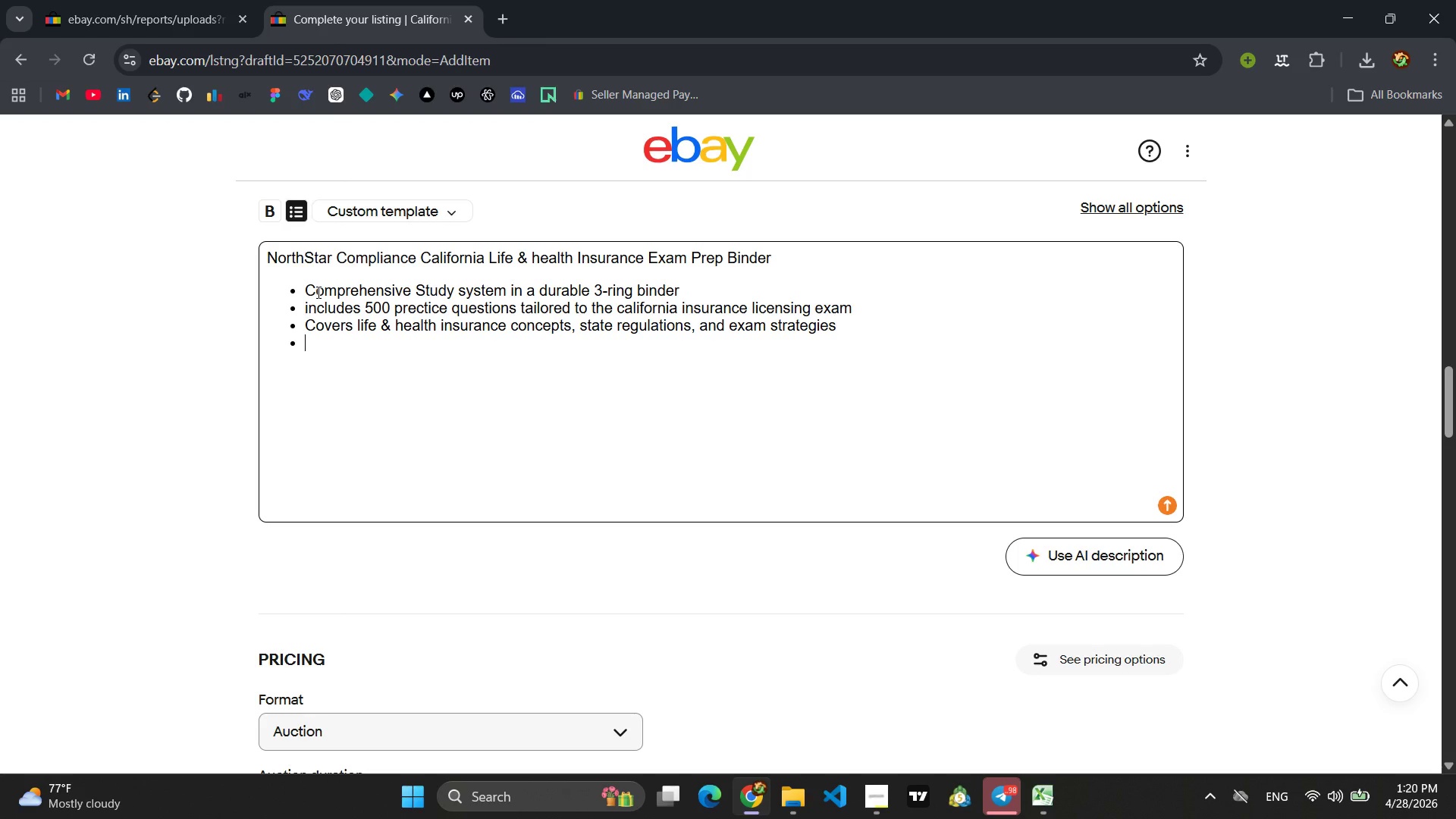 
type(Physical binder dimensions )
key(Backspace)
type(: 12" )
 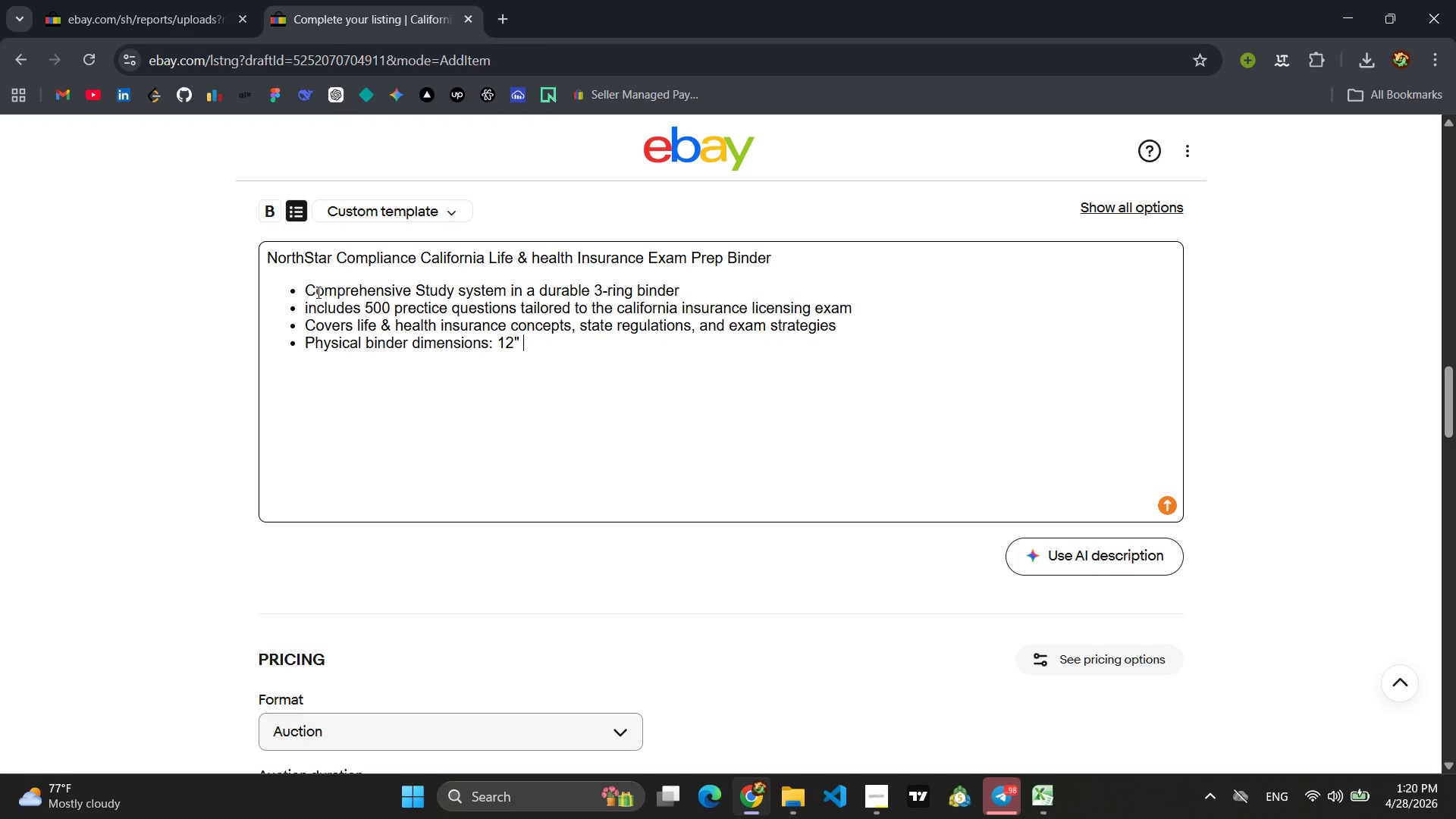 
type(x 11" x 3", wi)
key(Backspace)
type(eight 4.5 lbs)
 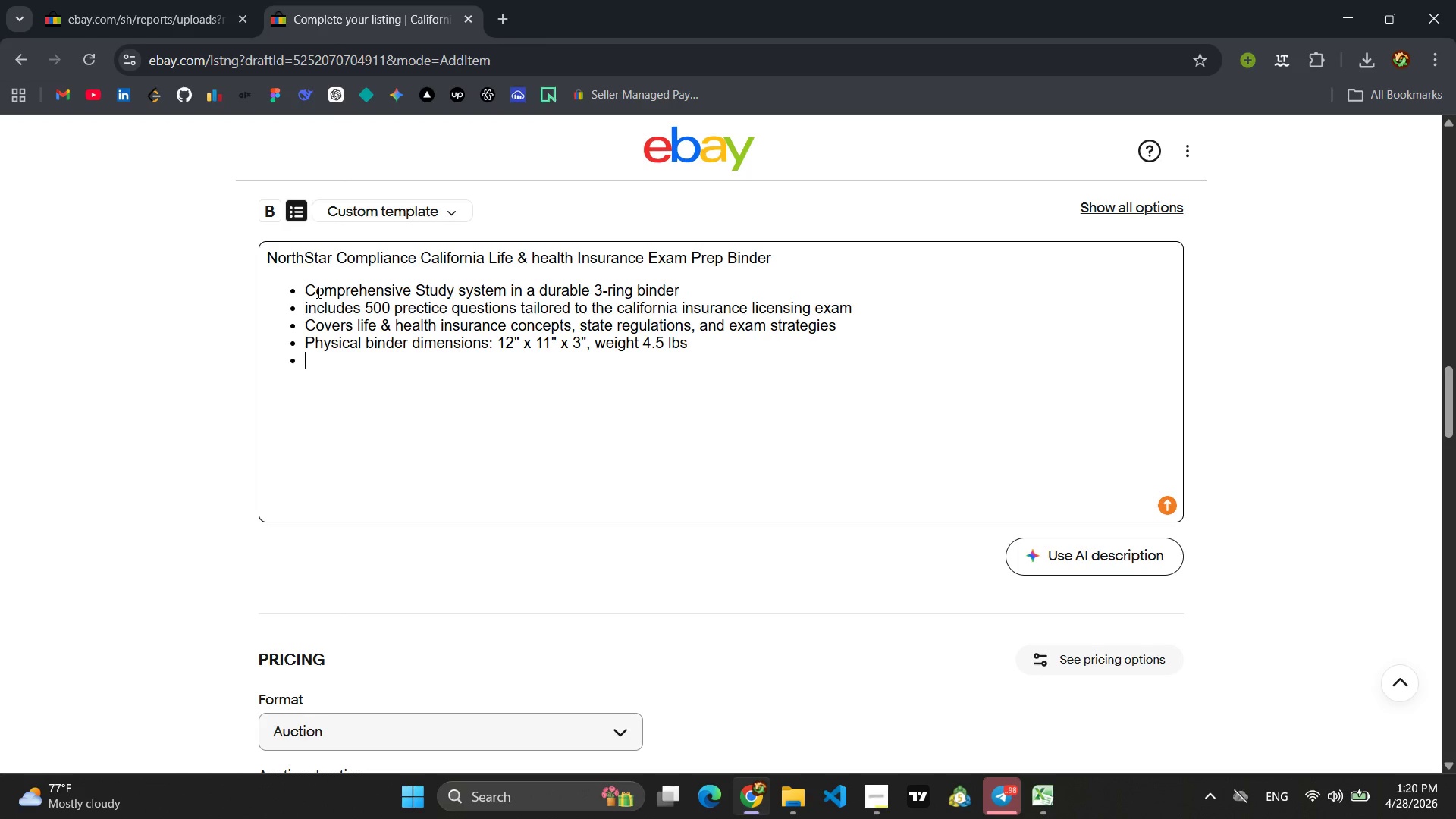 
key(Enter)
 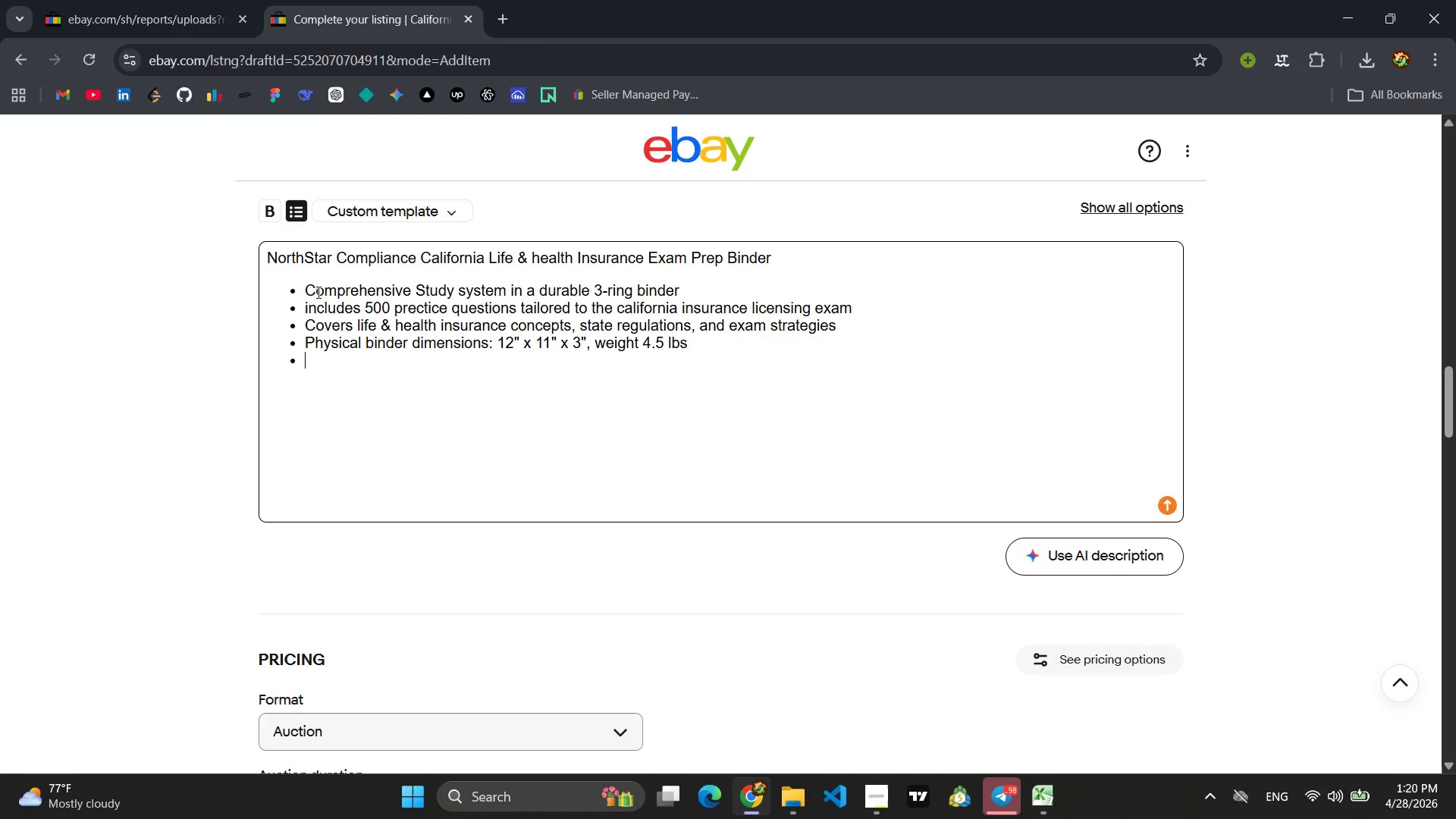 
type(Idel)
key(Backspace)
type(al for aspiring insurance brokers)
 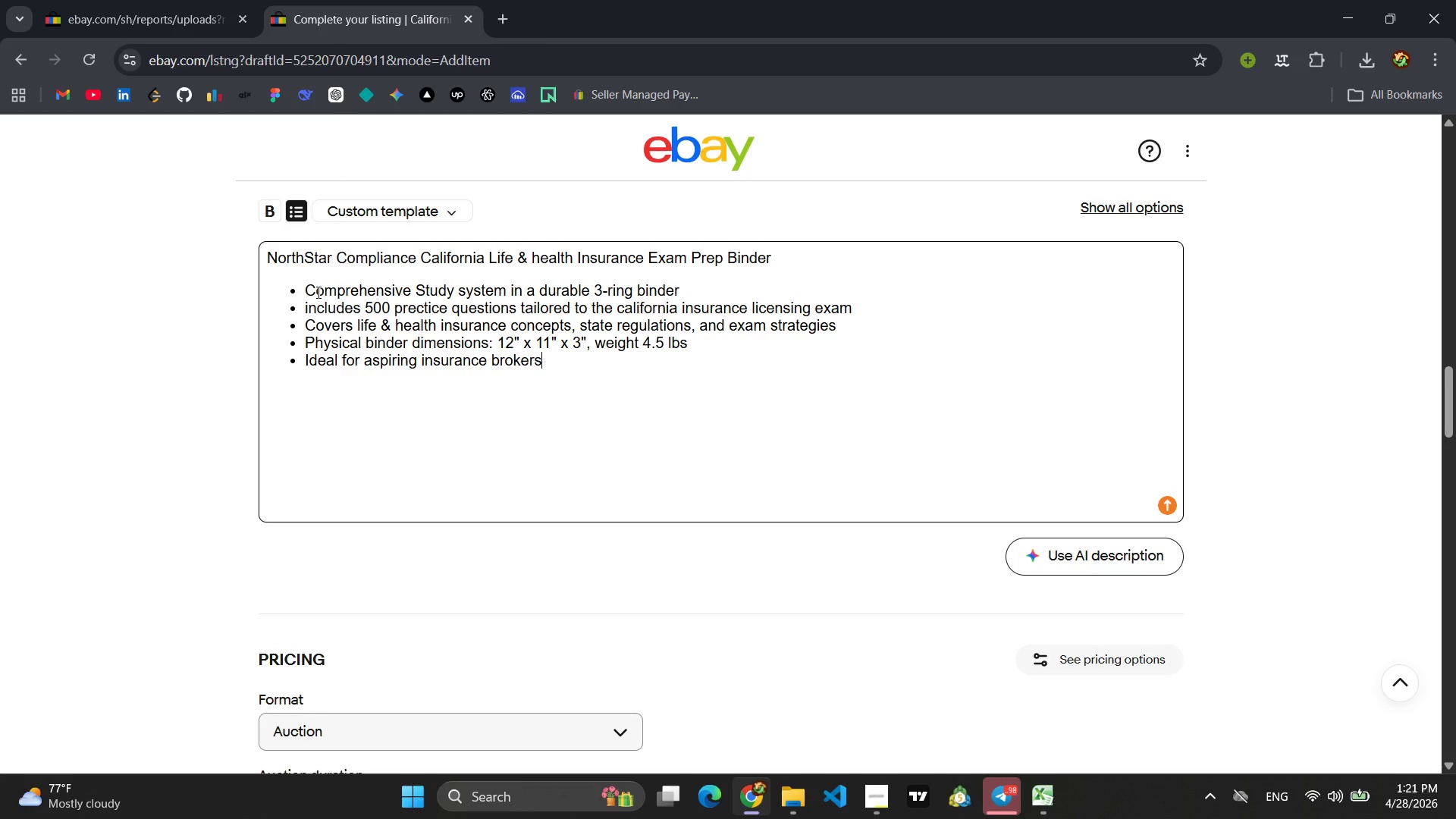 
type( an )
key(Backspace)
type(d agents in CA)
 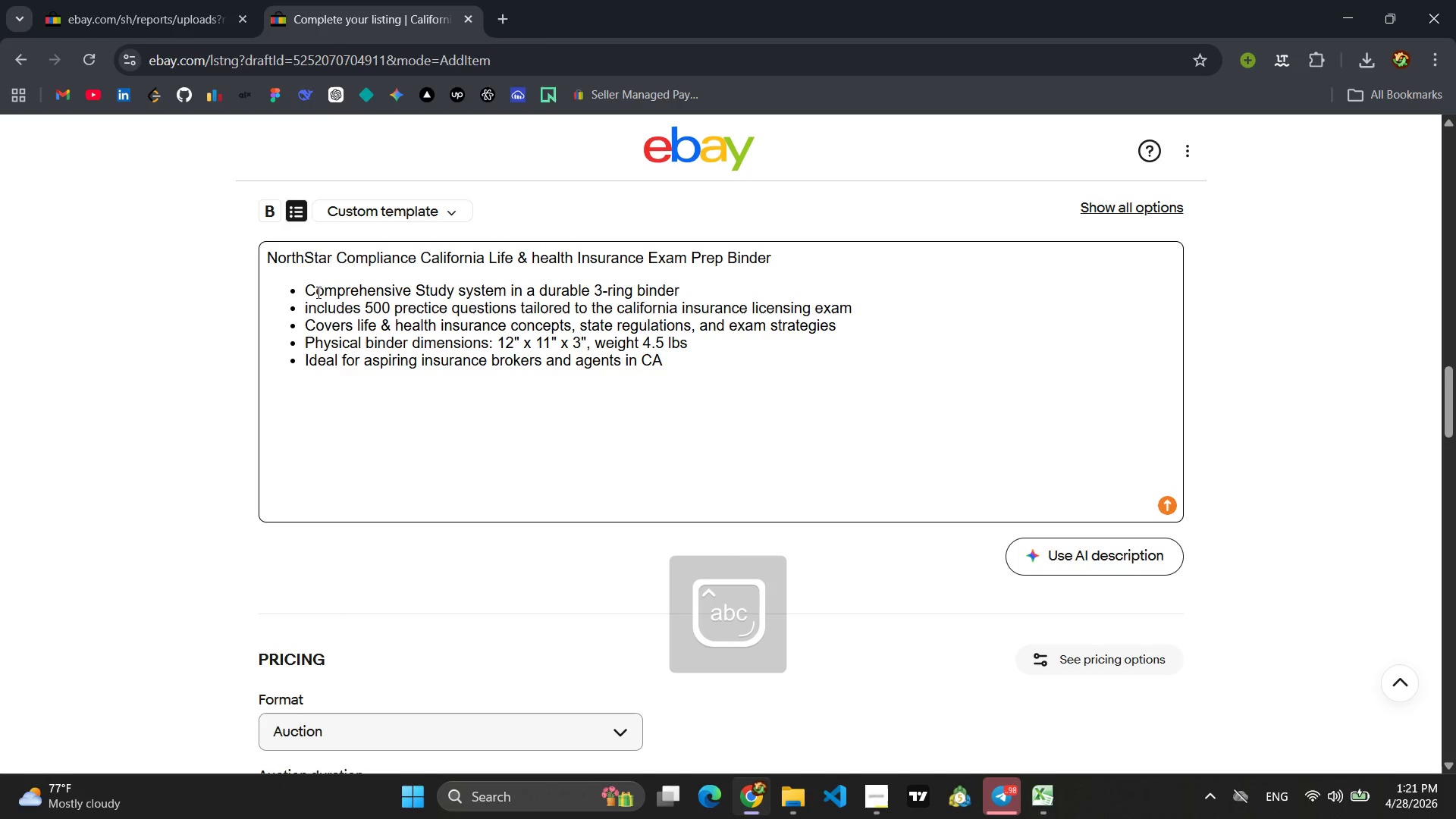 
key(Enter)
 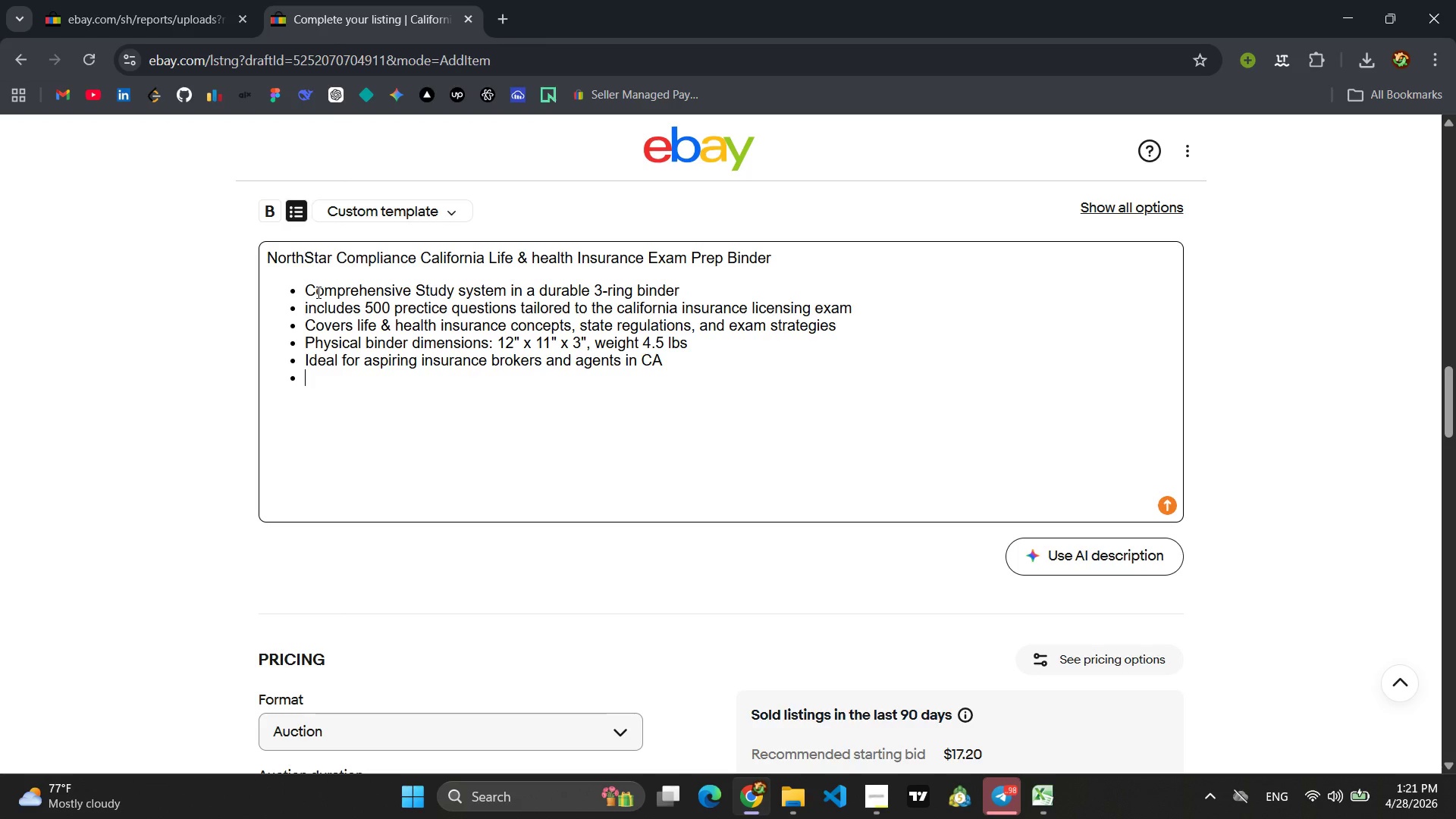 
wait(5.94)
 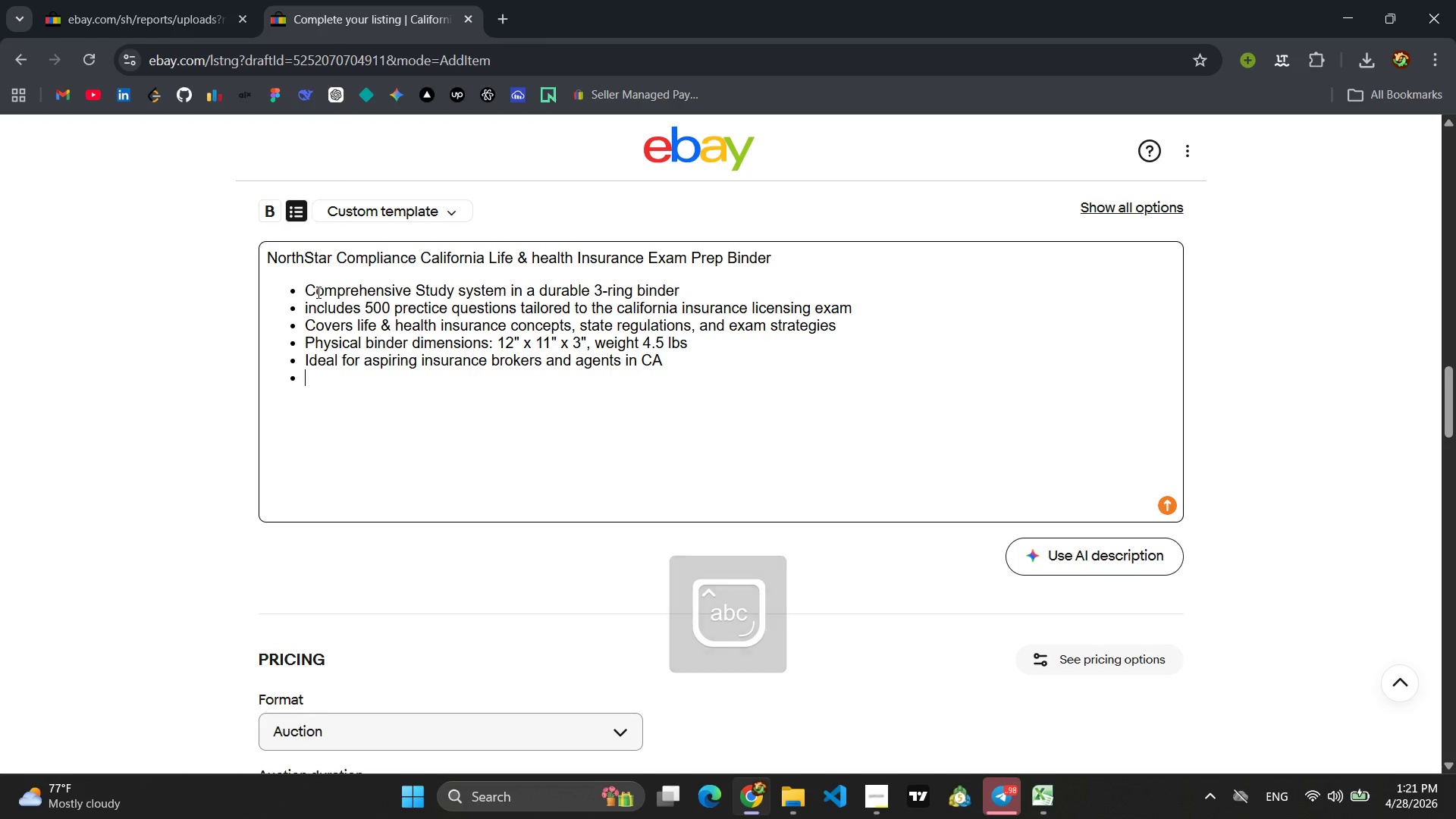 
type(condi)
key(Backspace)
key(Backspace)
key(Backspace)
key(Backspace)
key(Backspace)
type(Condition )
key(Backspace)
type(: New)
 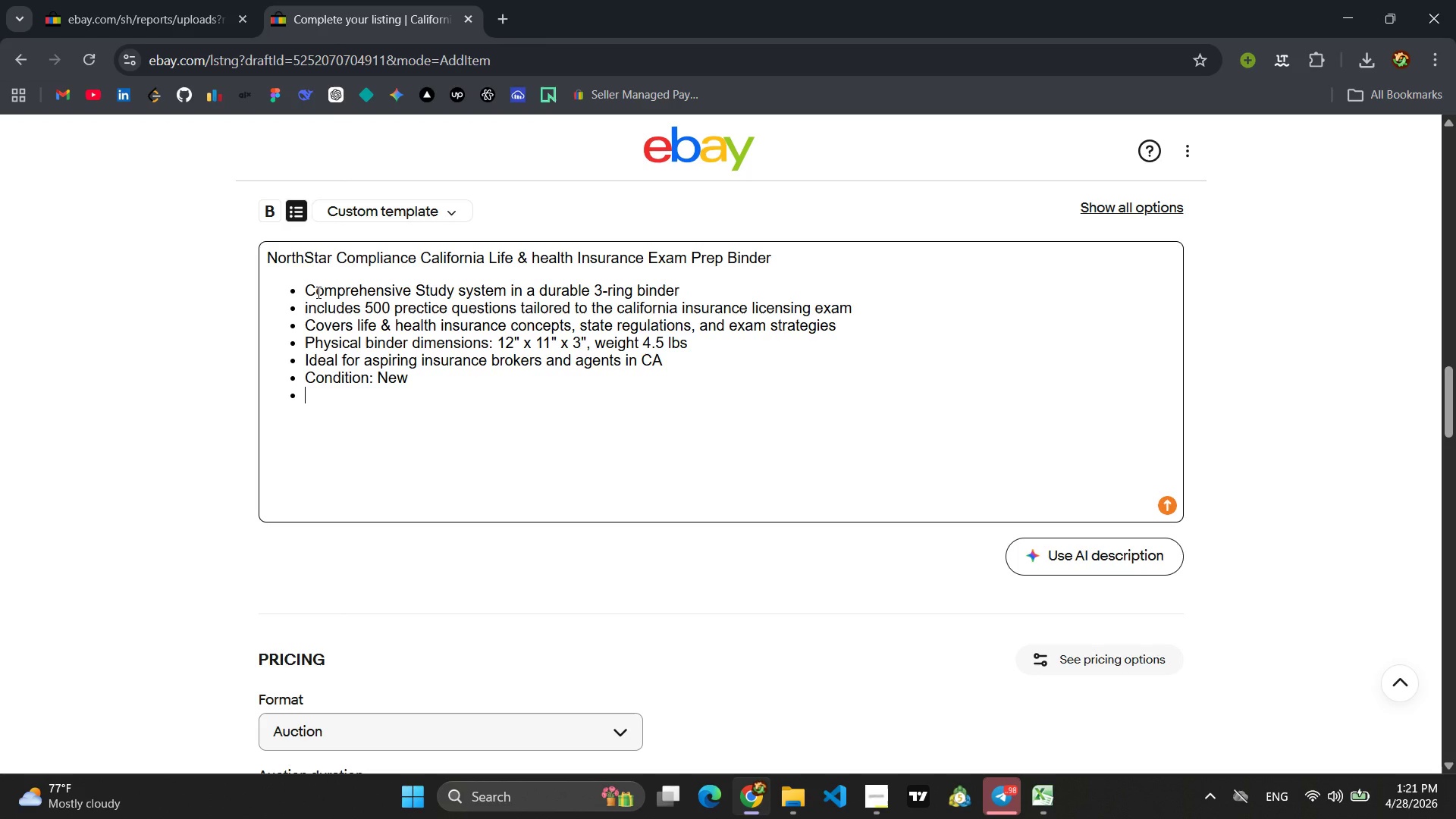 
 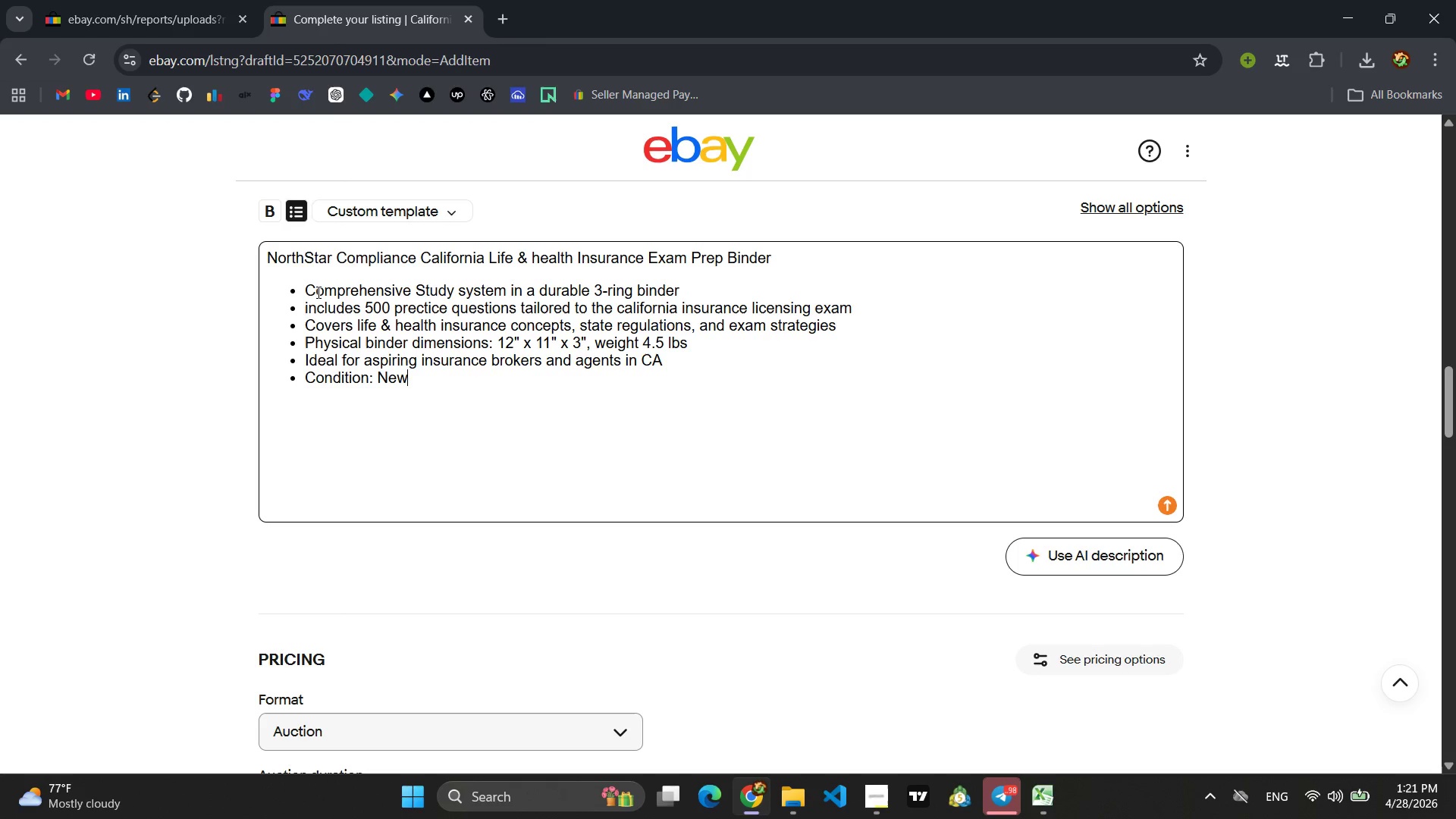 
key(Enter)
 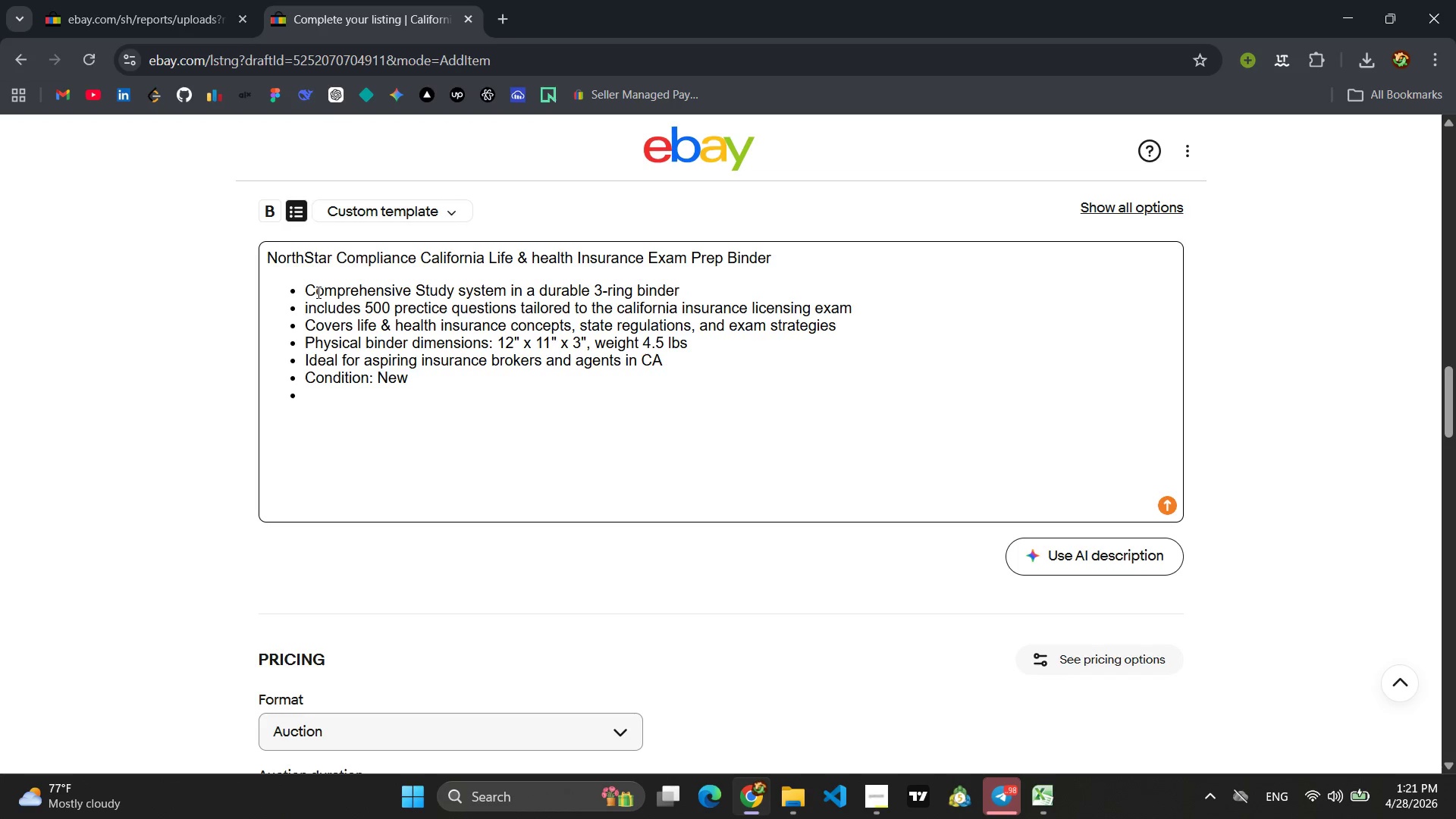 
type(SKU )
key(Backspace)
type(: )
 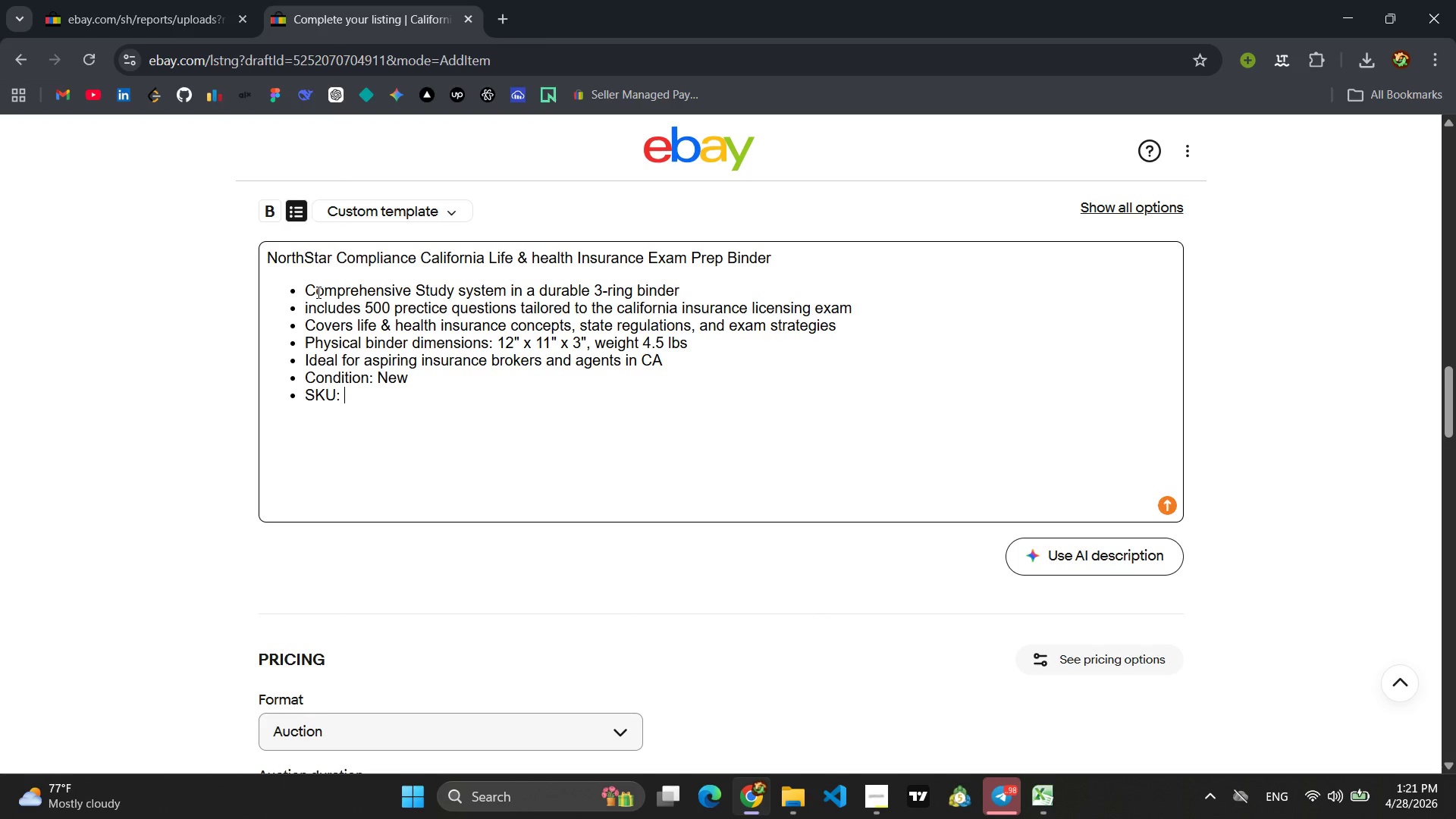 
type(NB)
key(Backspace)
type(SB-LA-0001)
 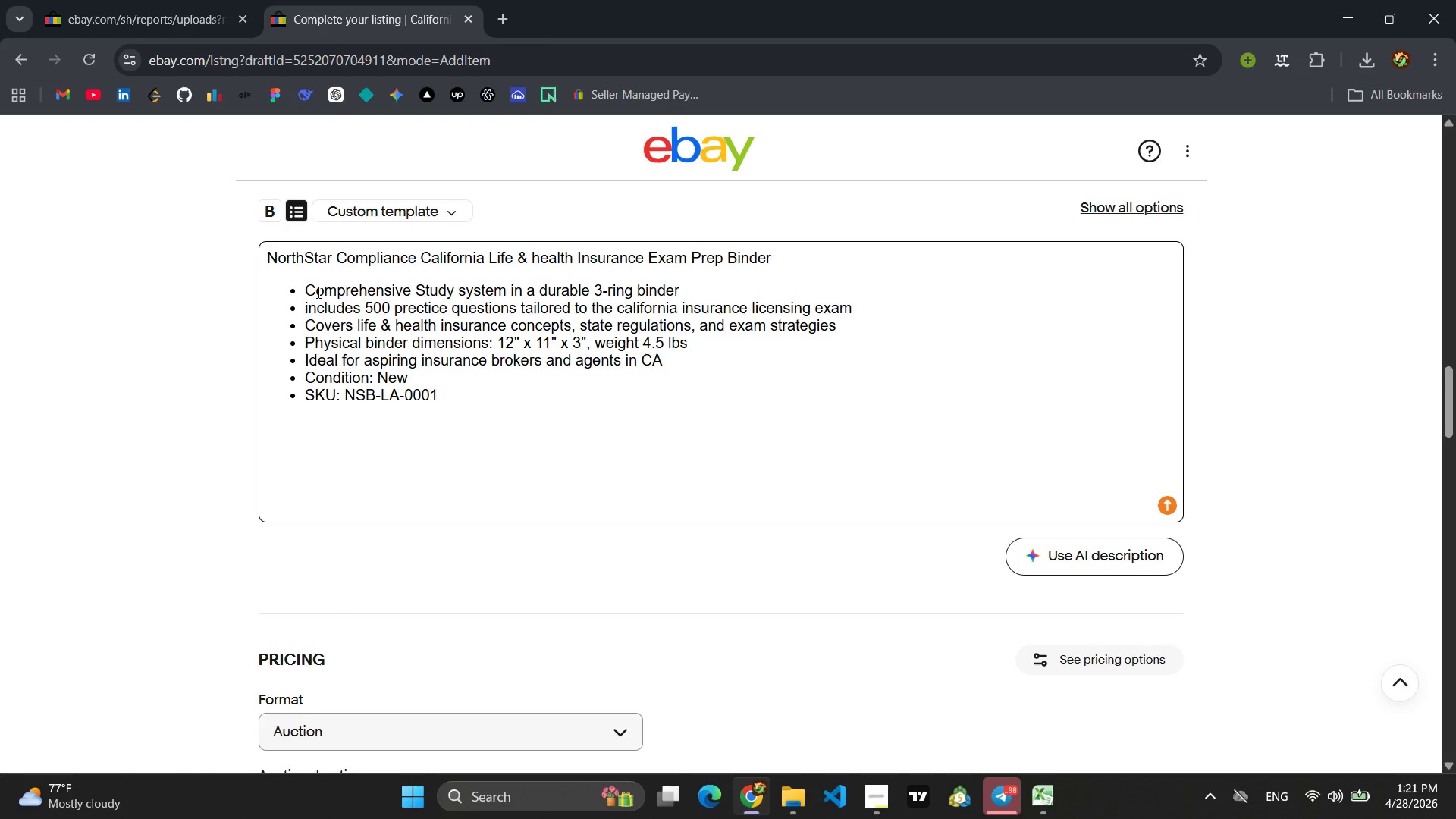 
key(Enter)
 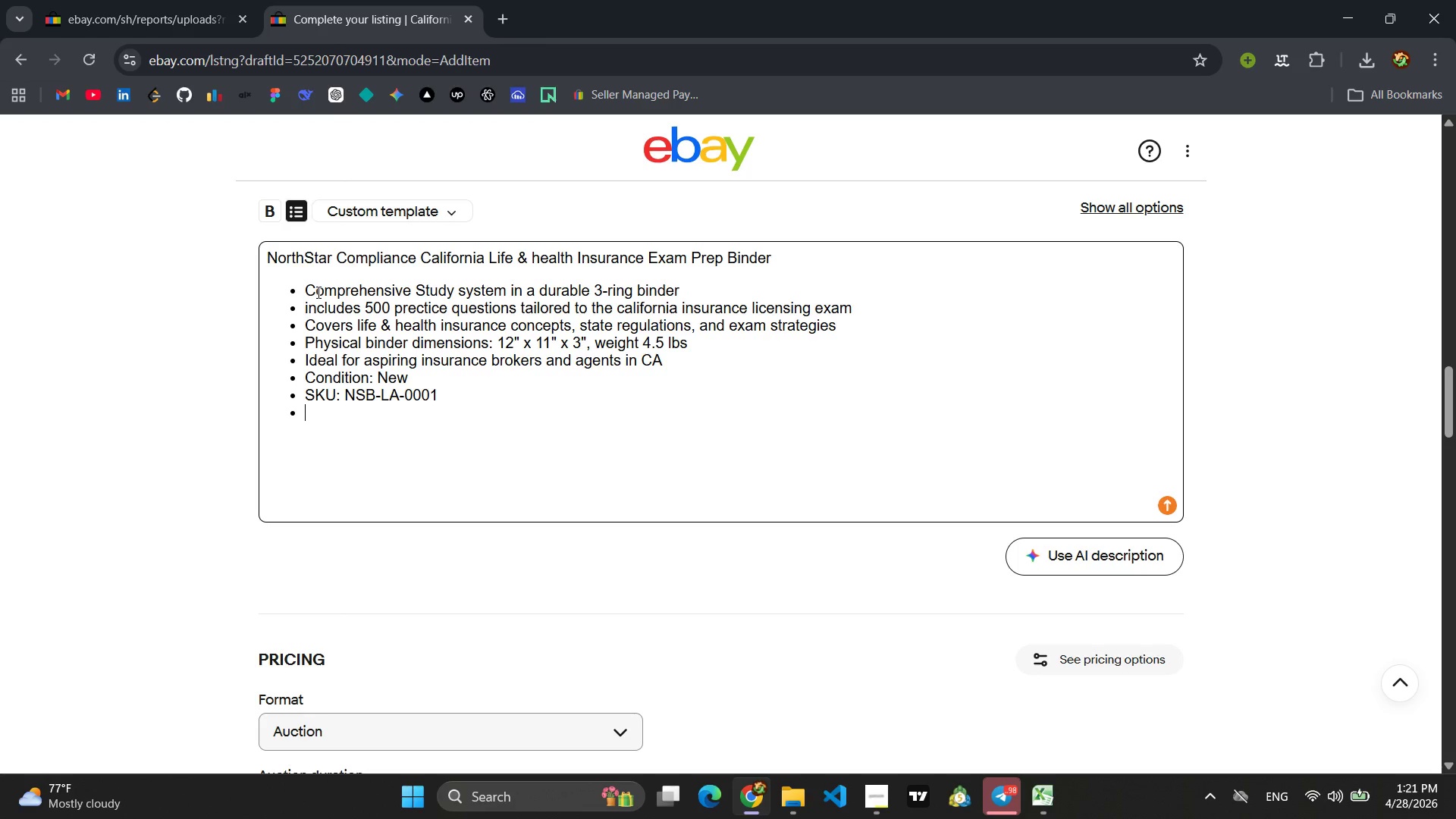 
key(Enter)
 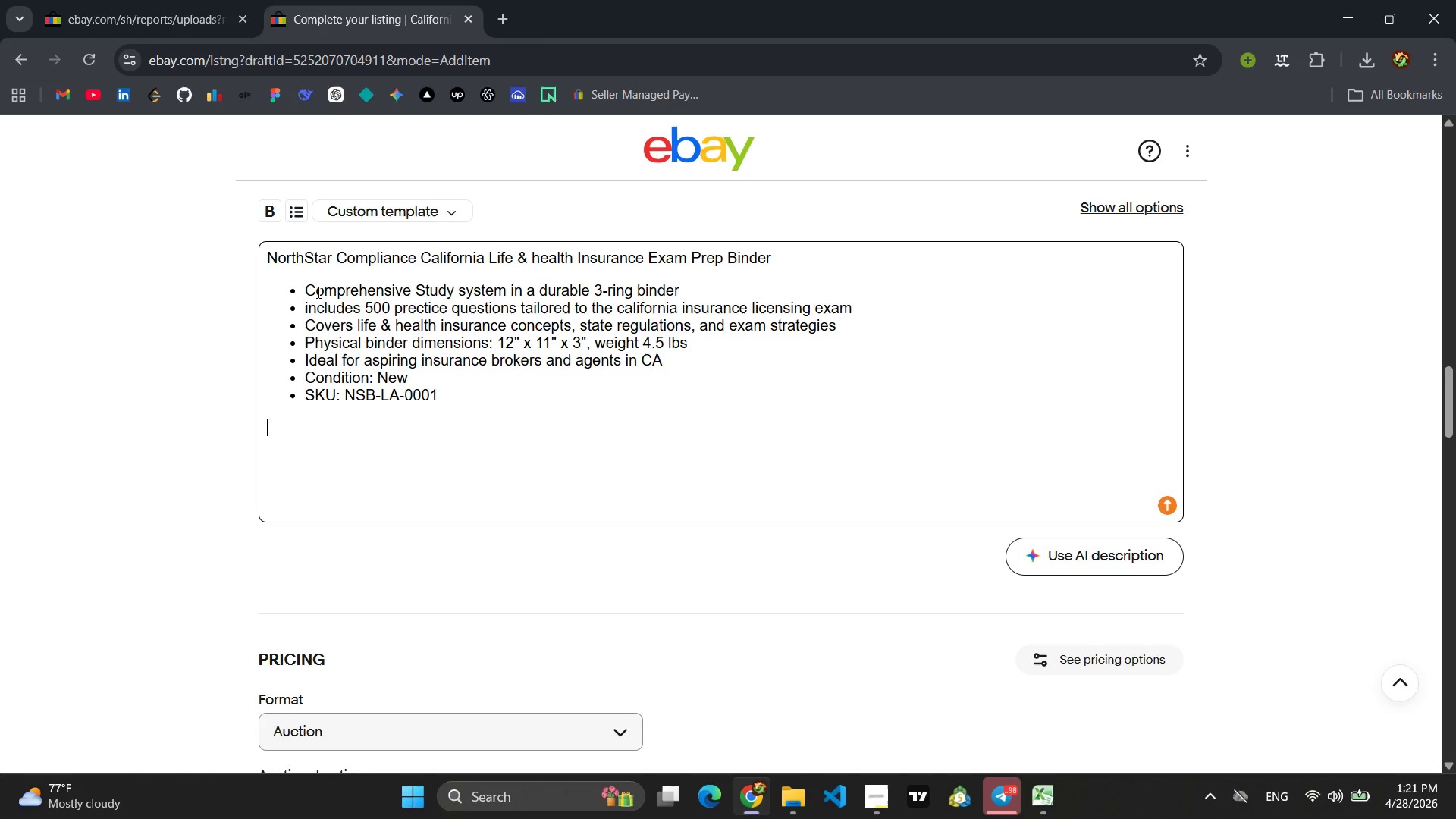 
type(California exam prep, insurance licenc)
key(Backspace)
type(se study, life and health binder )
key(Backspace)
type(.)
 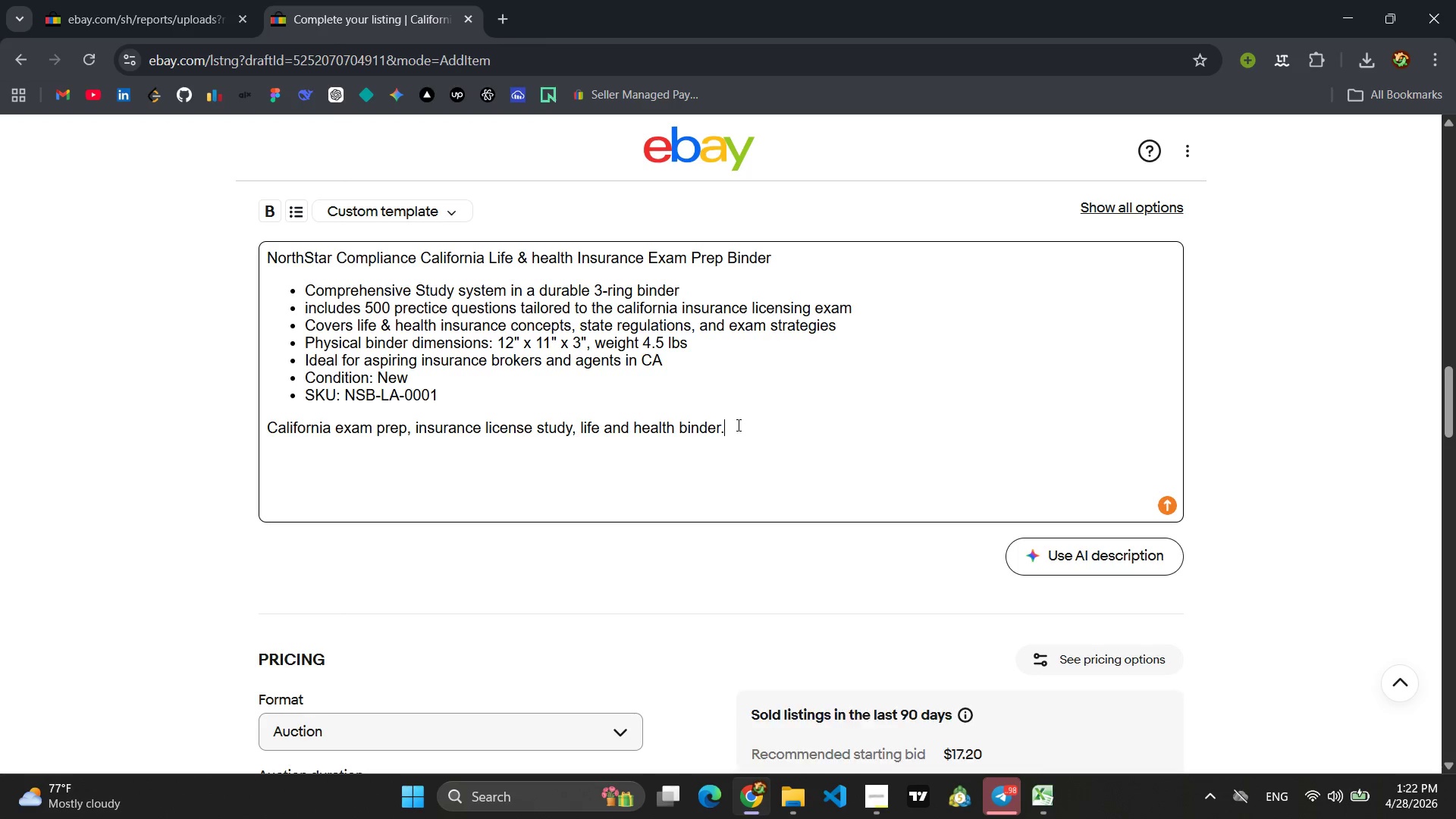 
left_click_drag(start_coordinate=[736, 425], to_coordinate=[258, 407])
 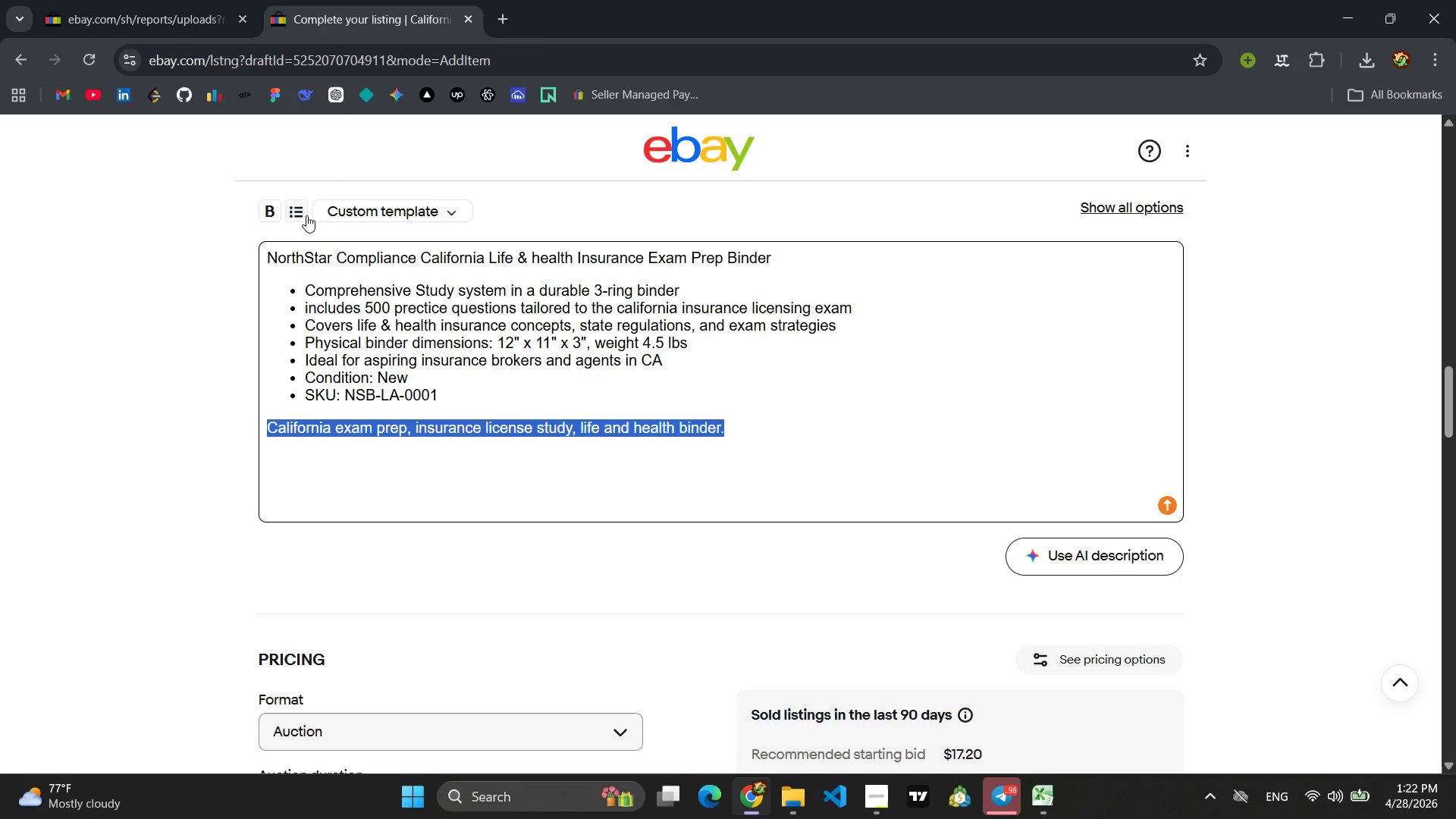 
left_click([410, 216])
 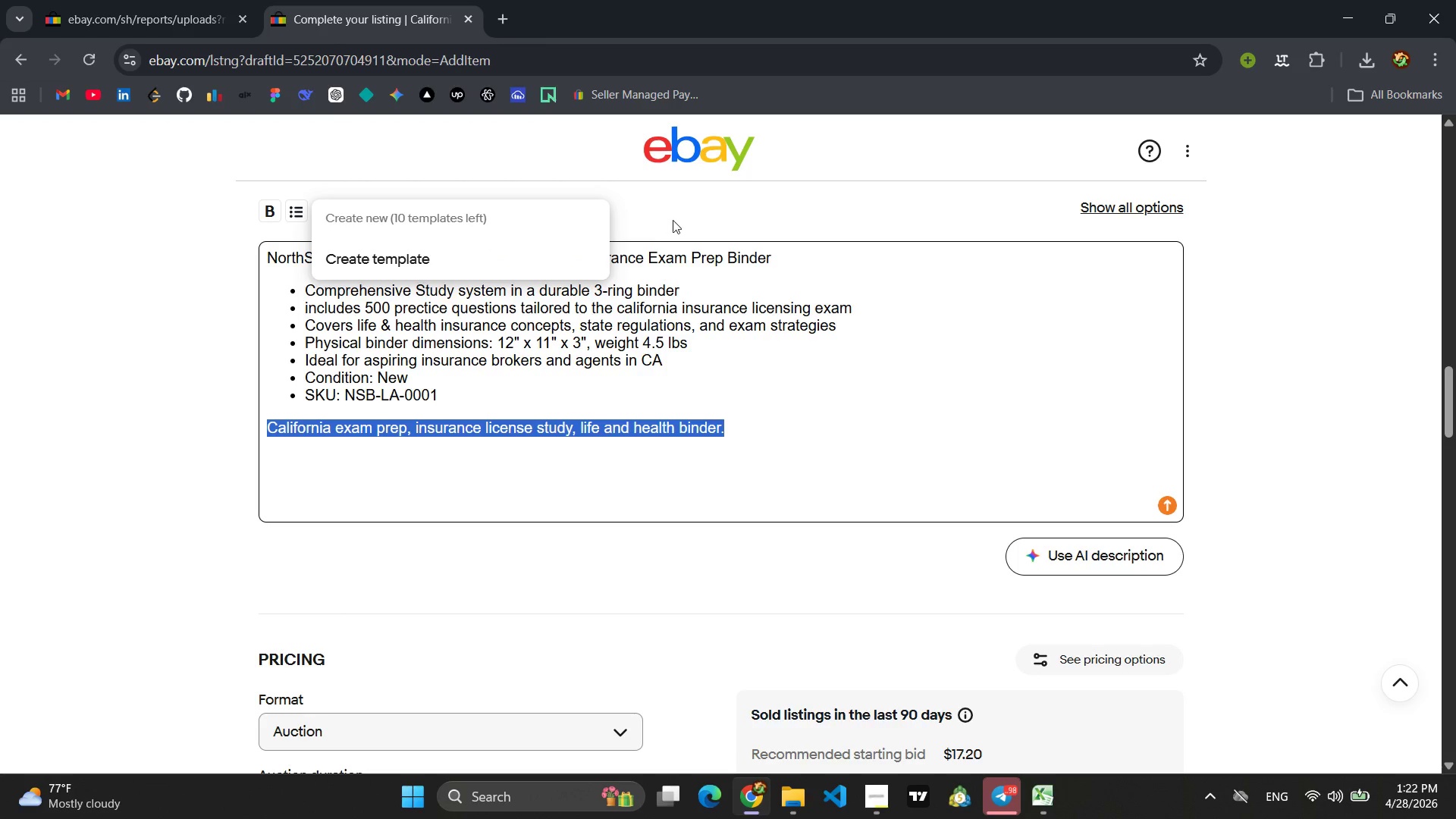 
left_click([685, 219])
 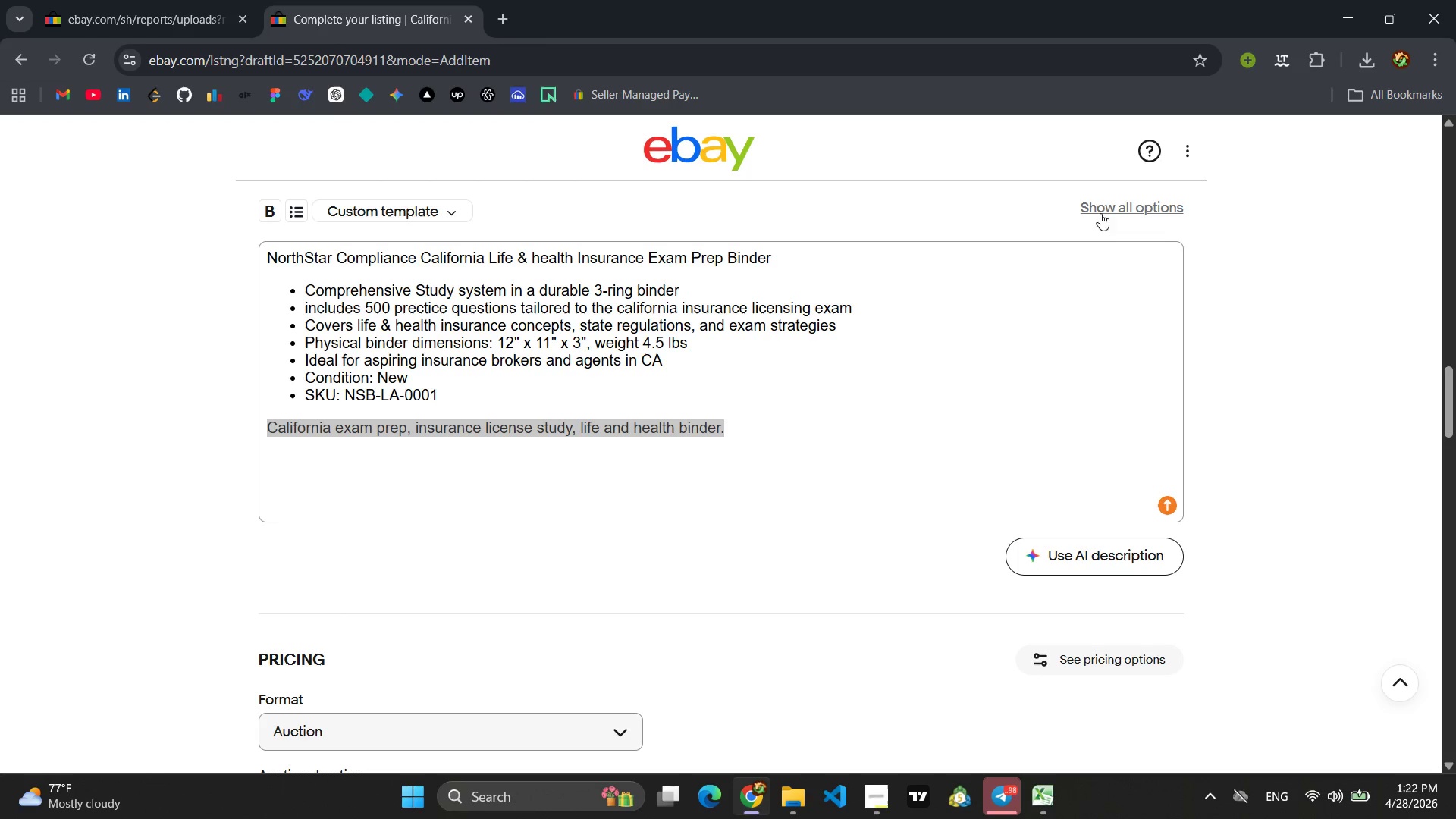 
left_click([1100, 209])
 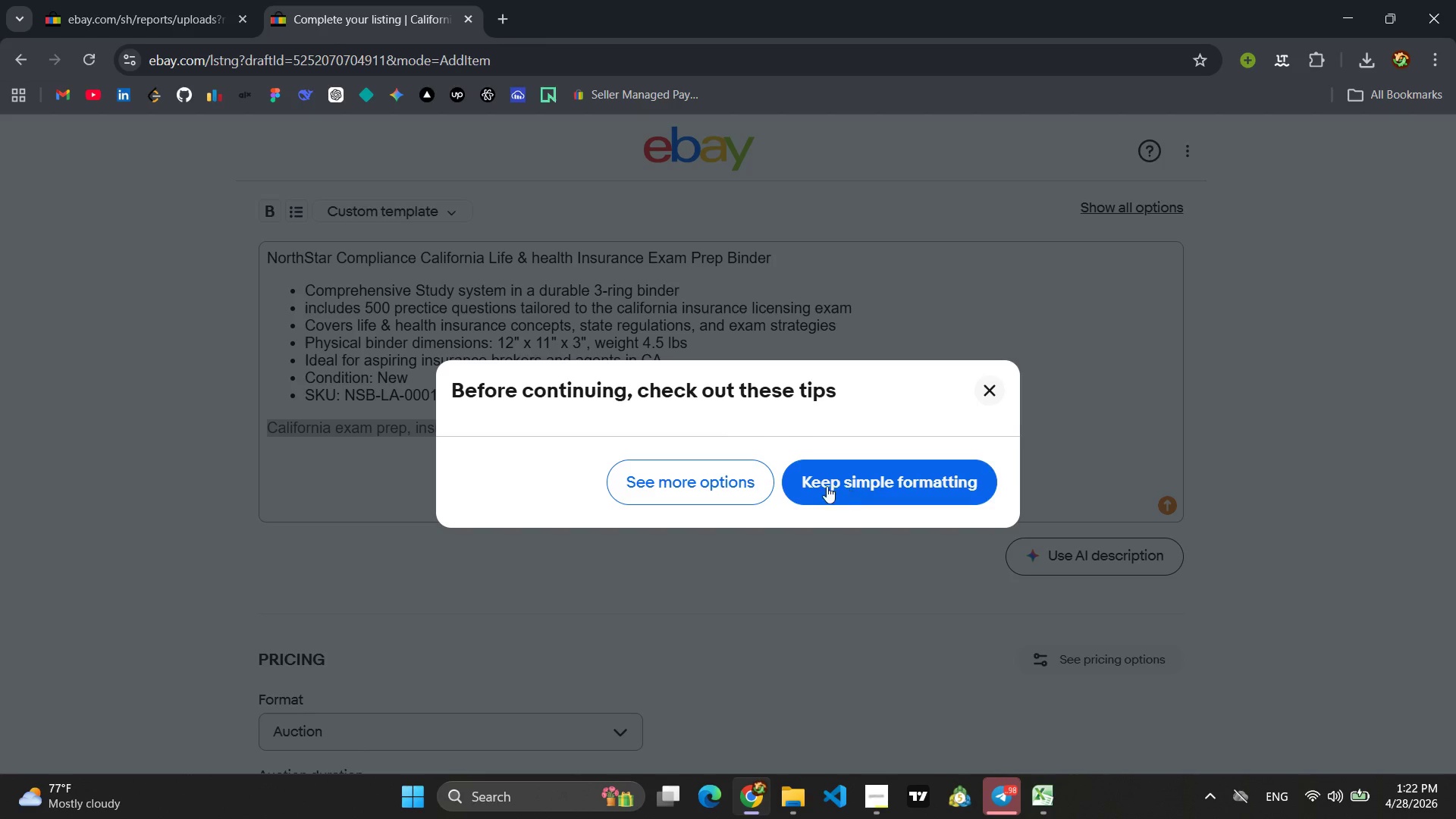 
left_click([739, 486])
 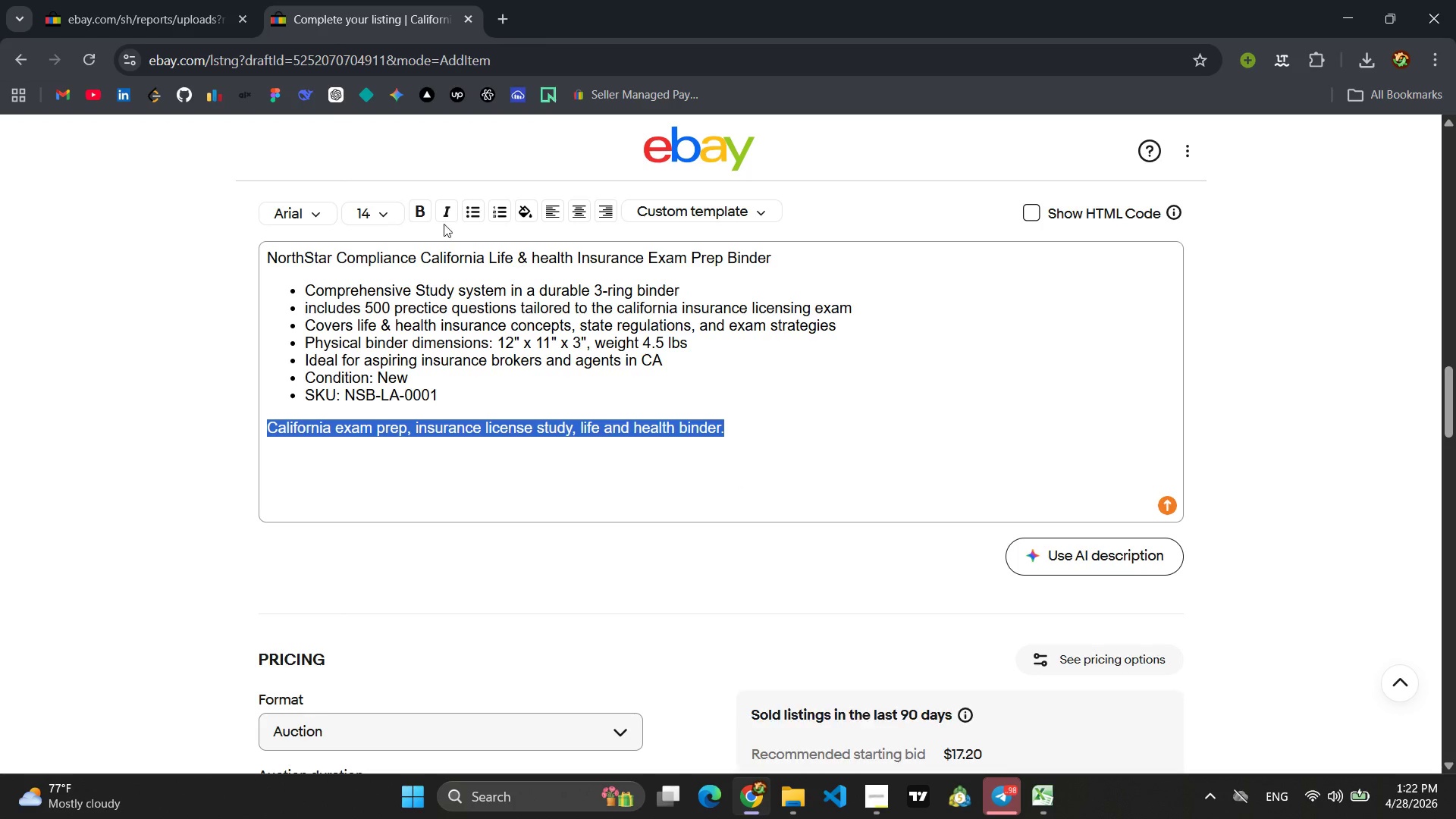 
left_click([444, 218])
 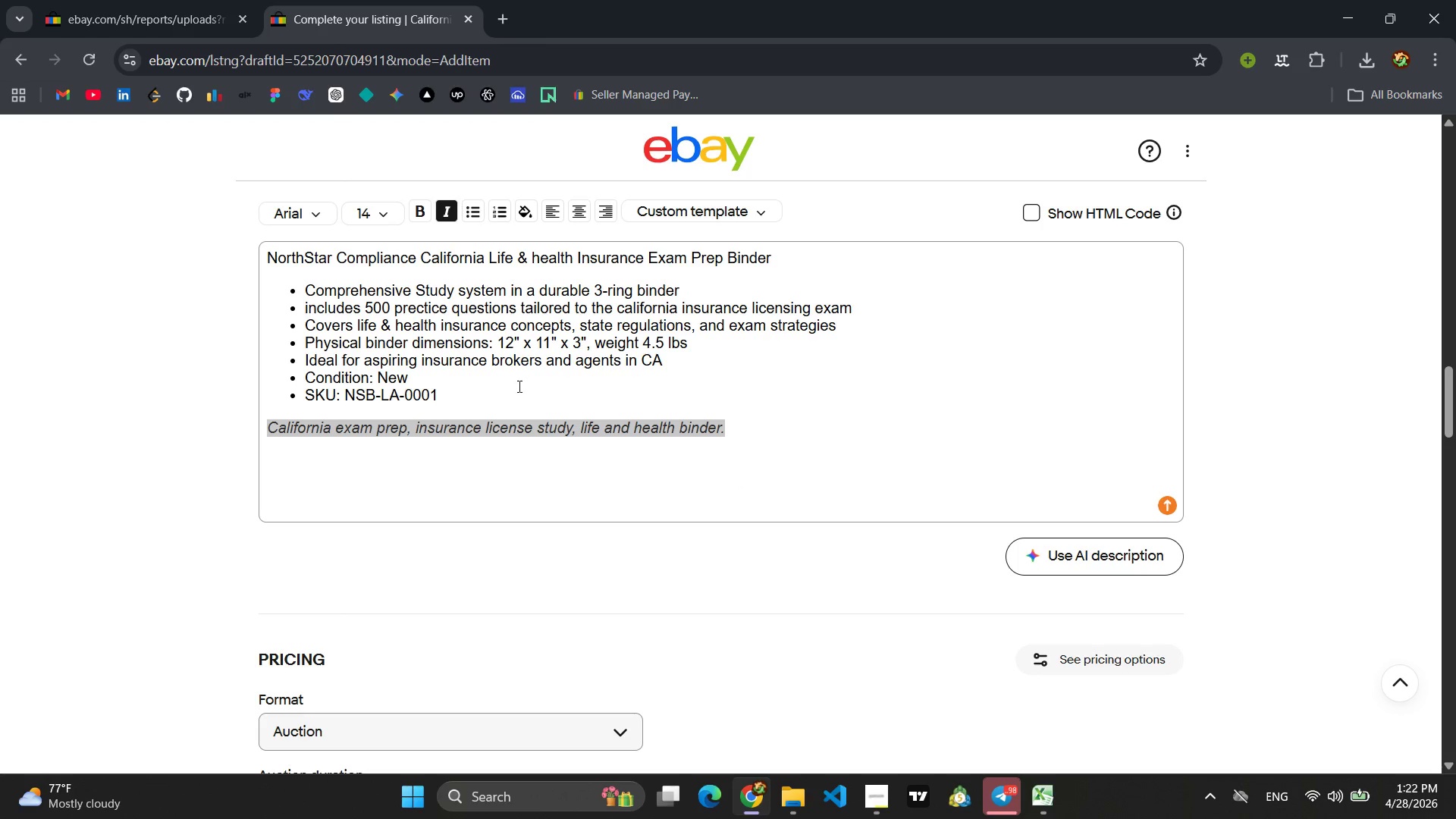 
left_click([512, 390])
 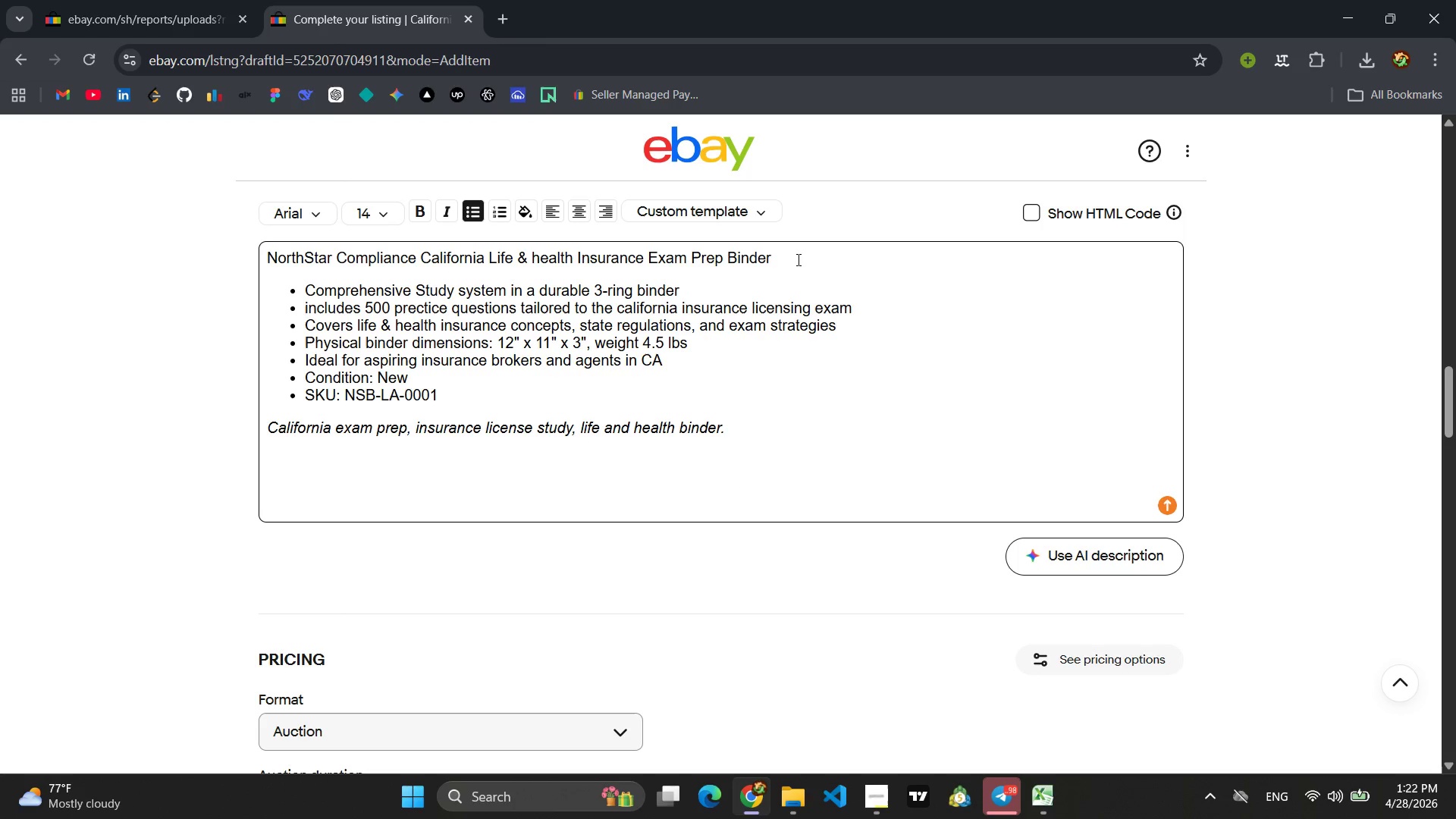 
left_click_drag(start_coordinate=[799, 257], to_coordinate=[231, 257])
 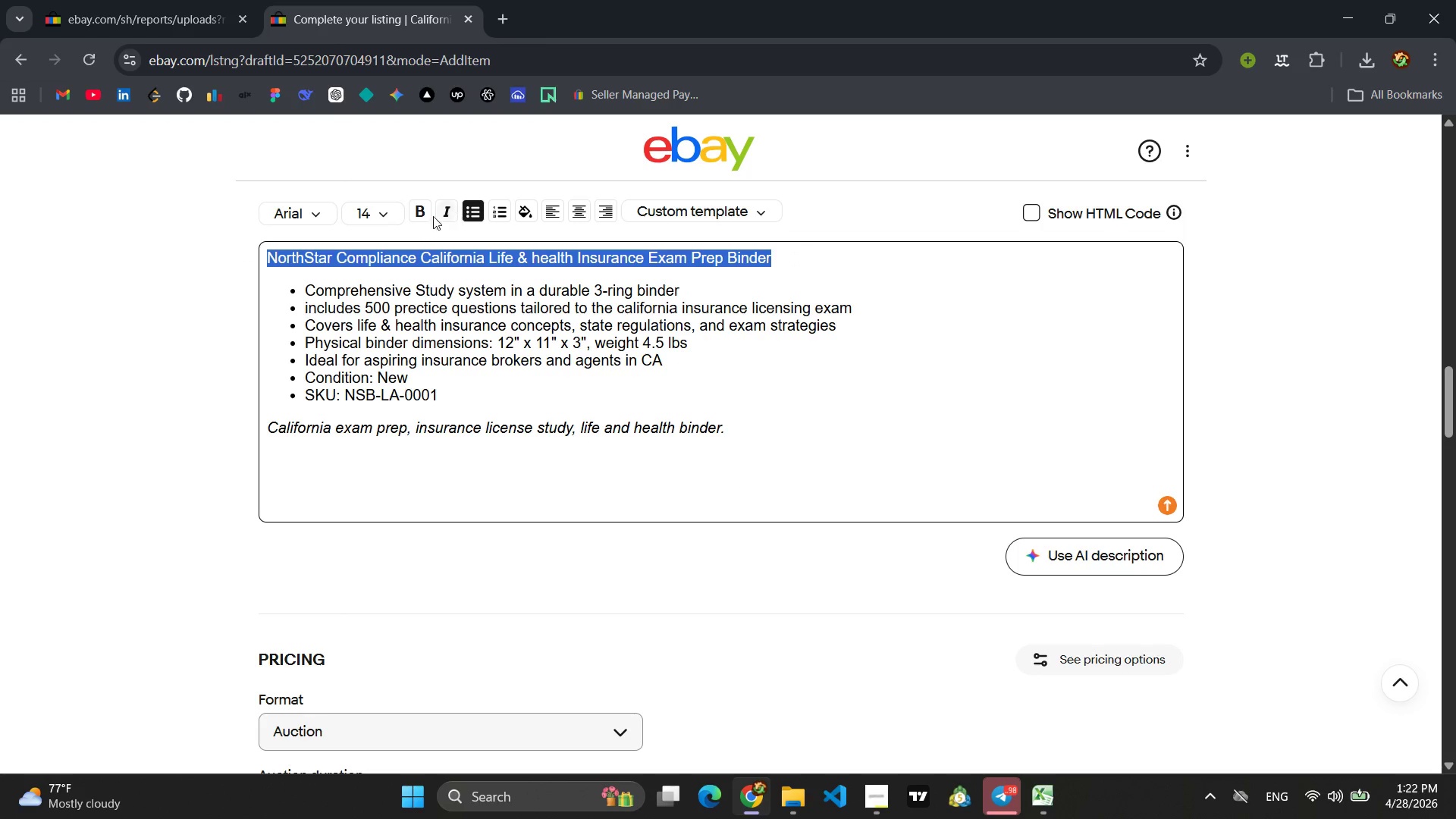 
left_click([424, 218])
 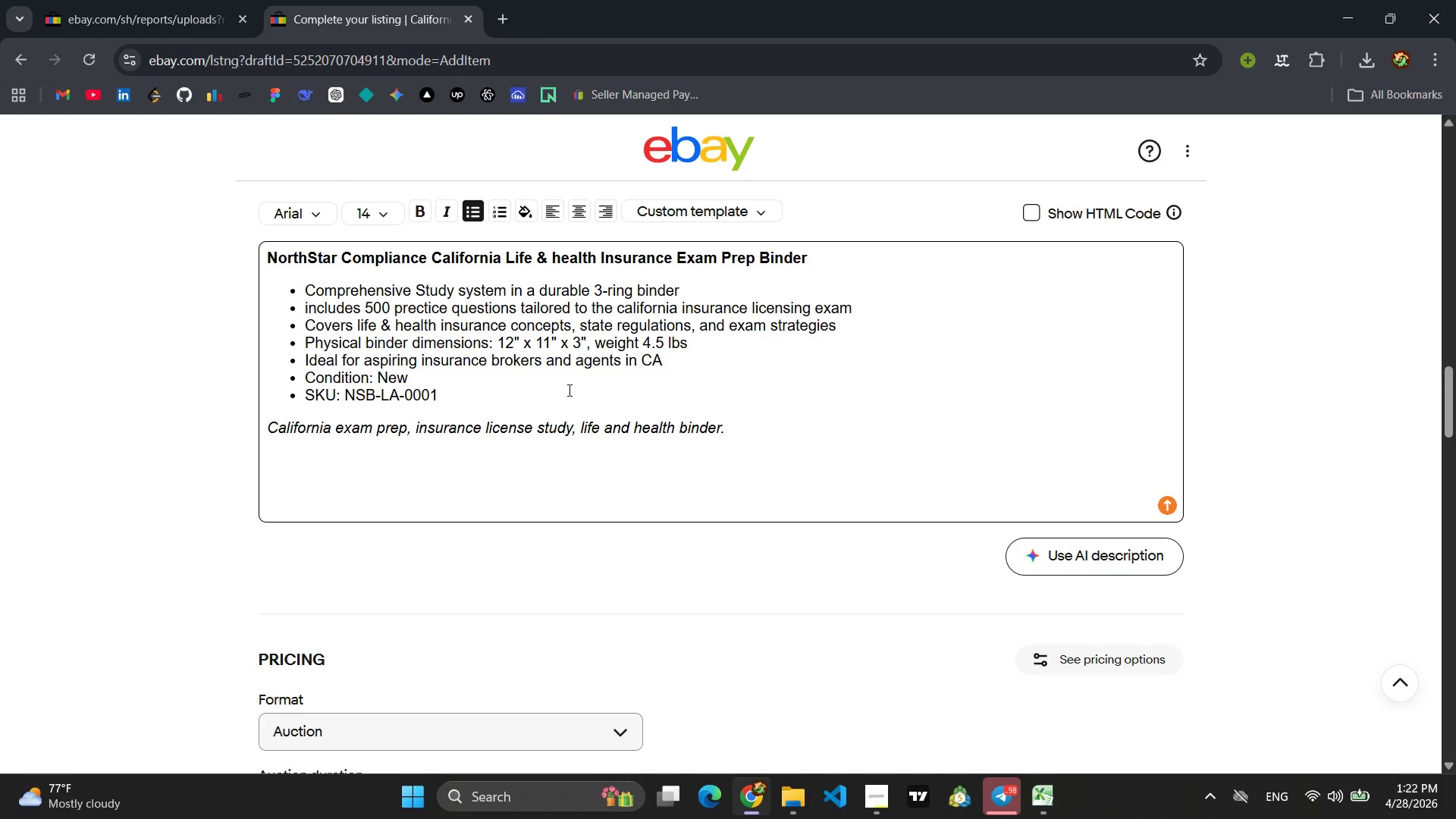 
left_click([1032, 218])
 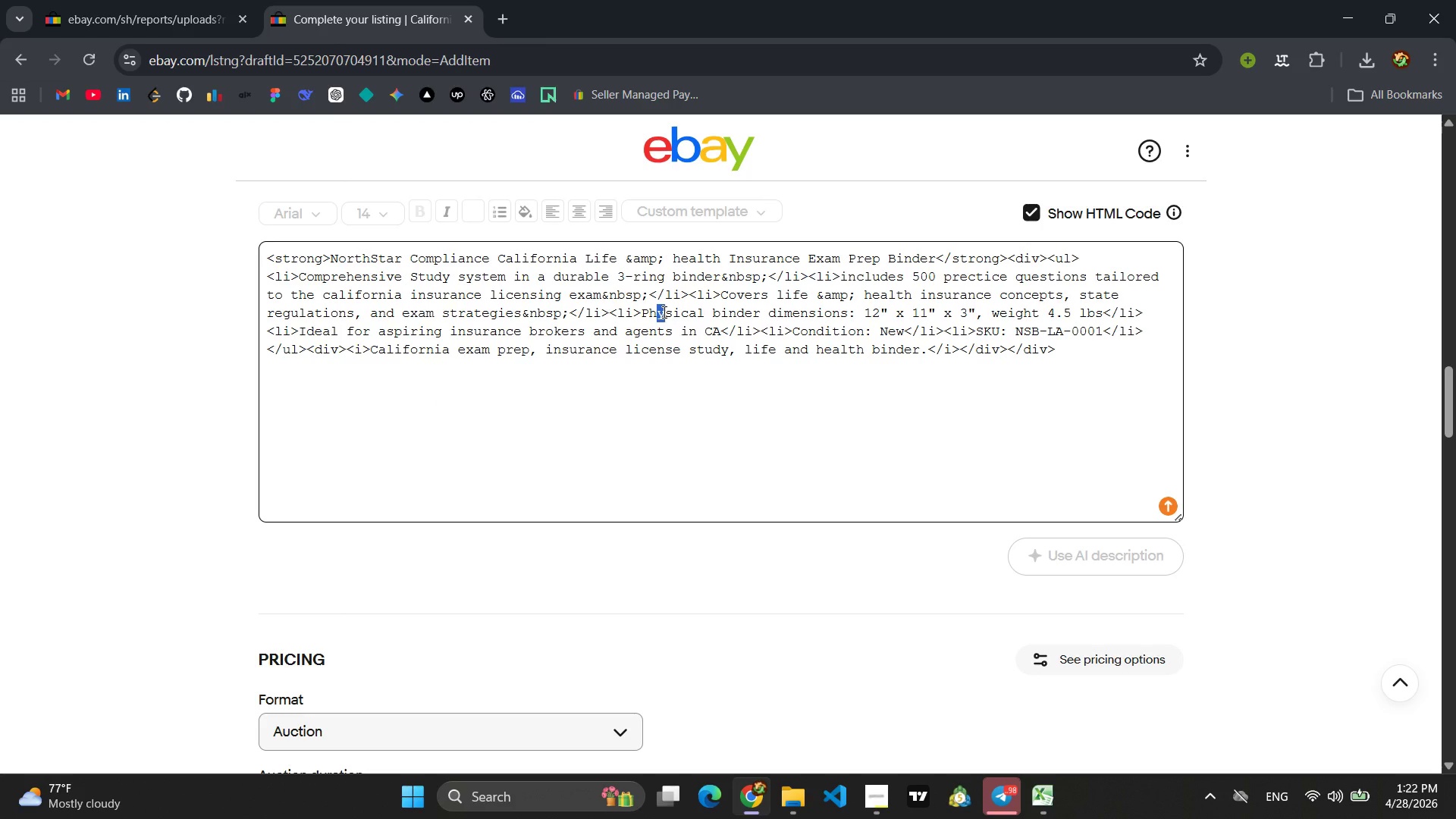 
key(Control+A)
 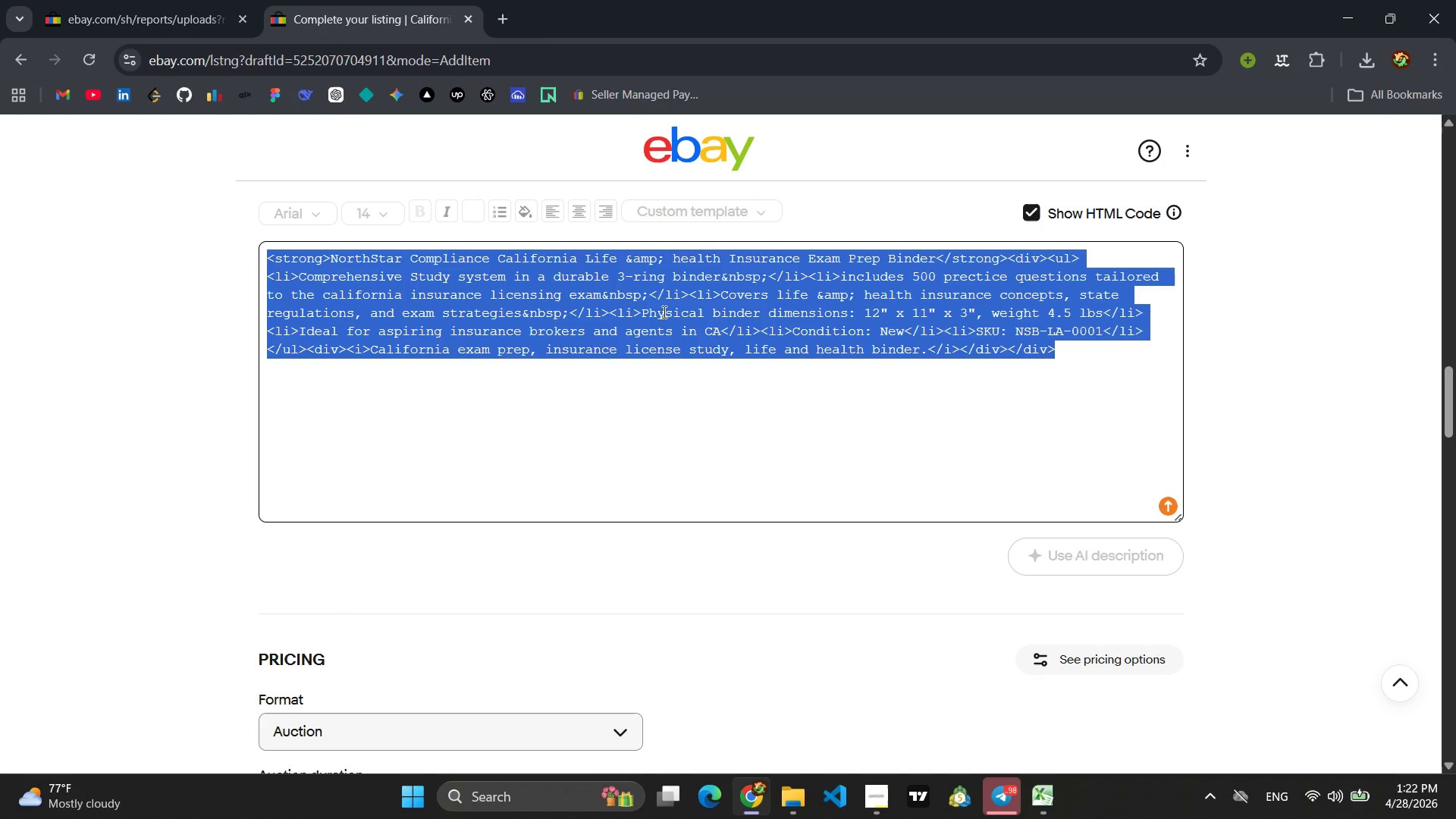 
key(Control+C)
 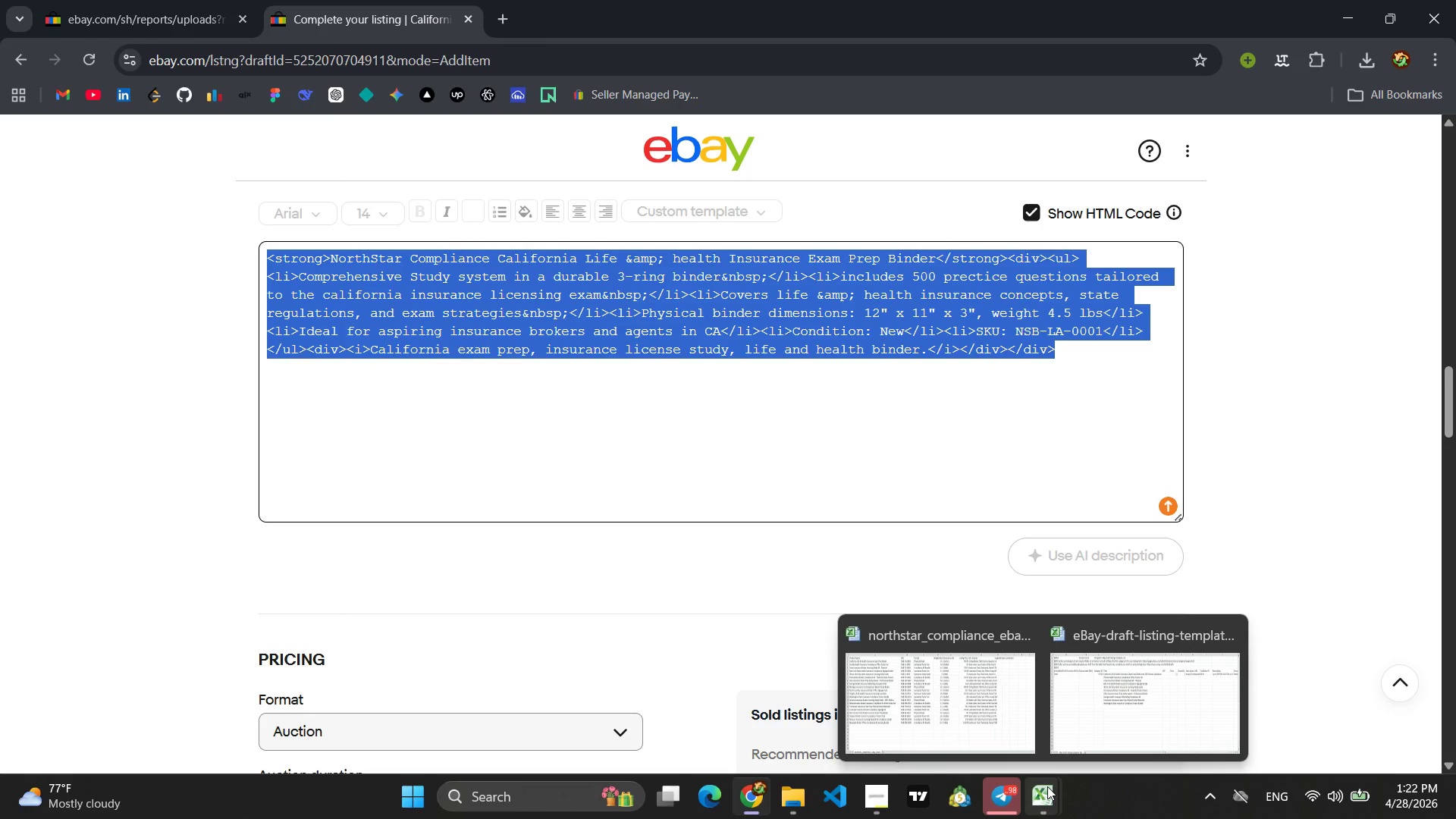 
left_click([1167, 695])
 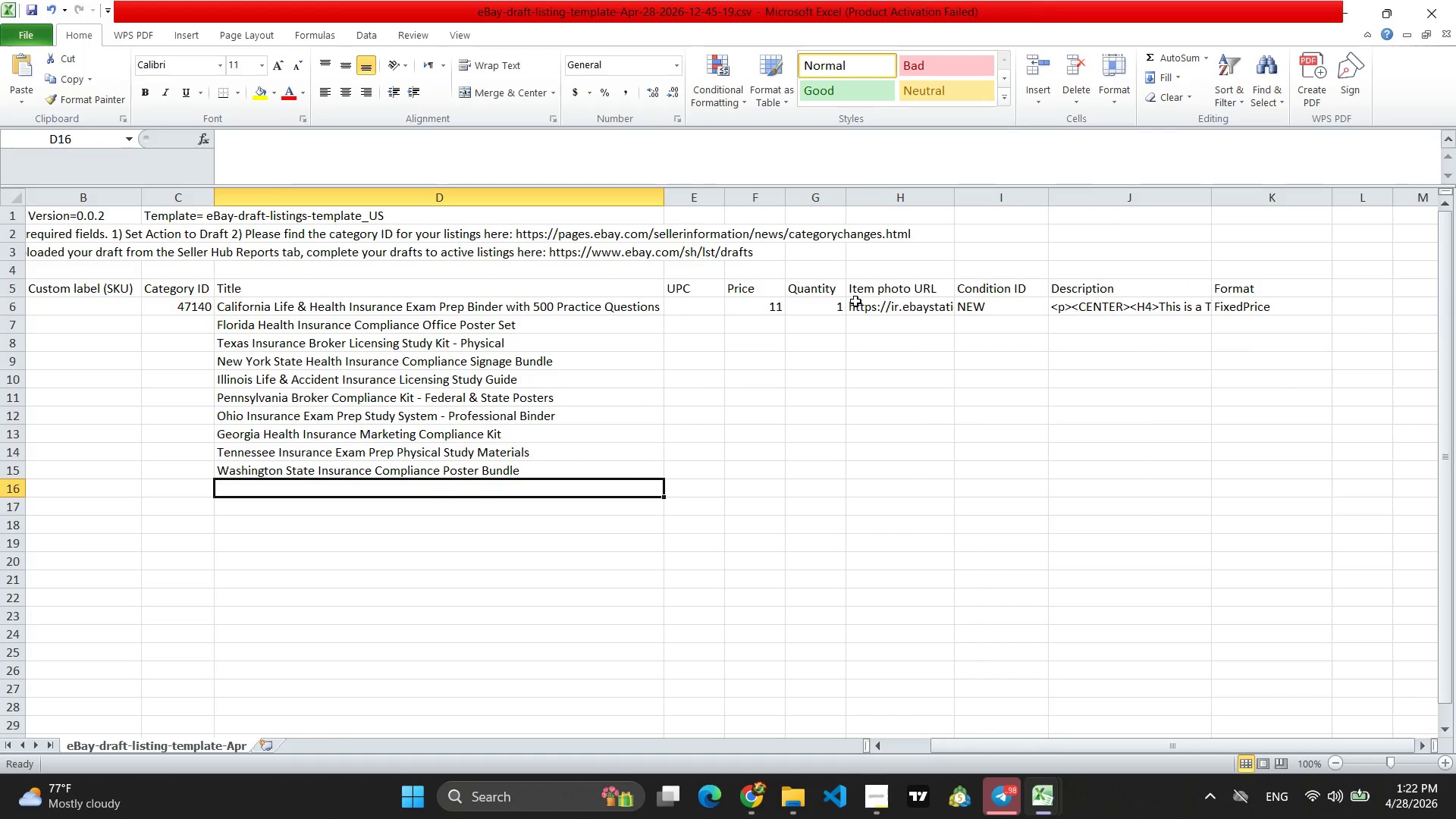 
wait(7.81)
 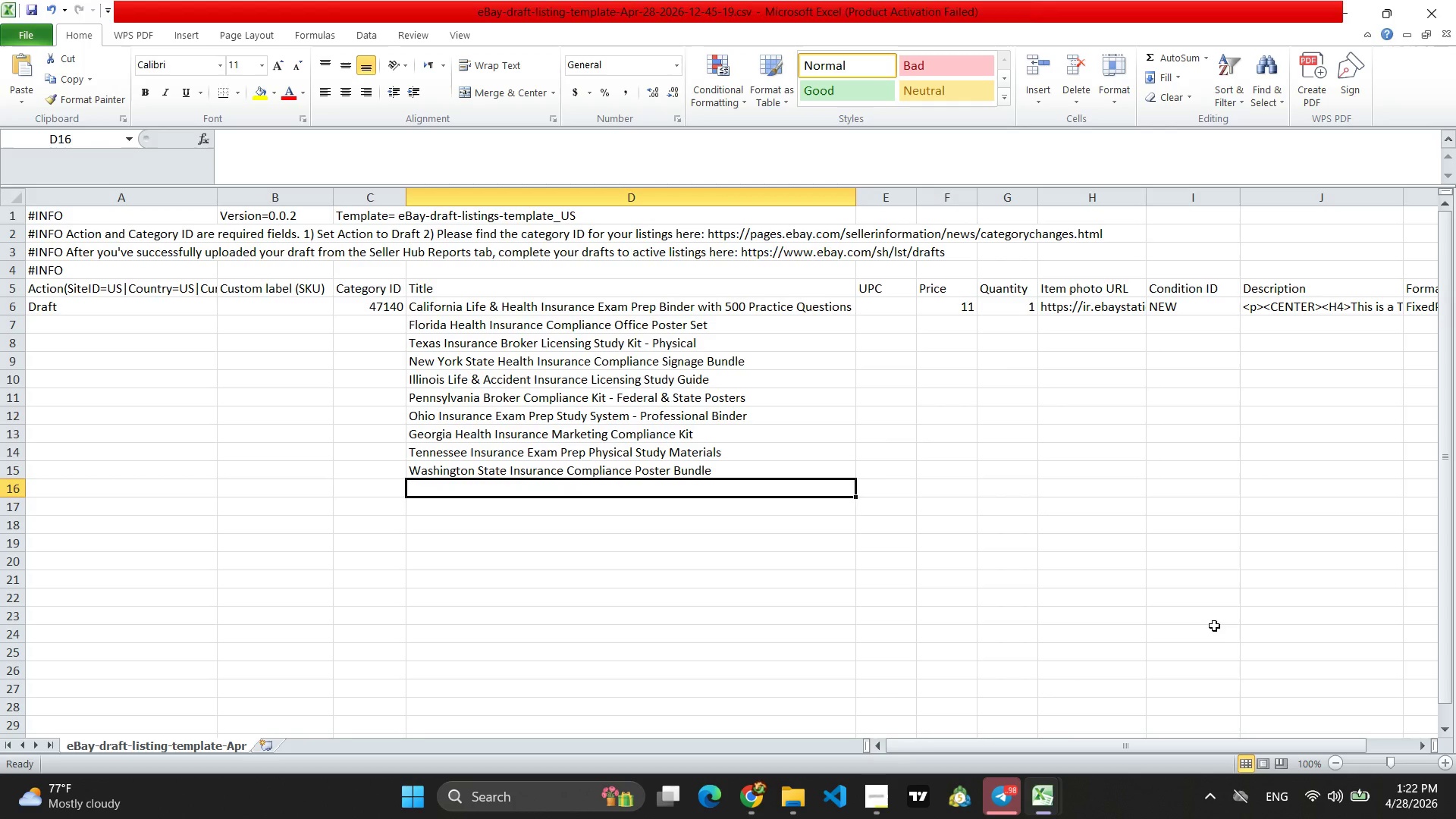 
left_click([1131, 307])
 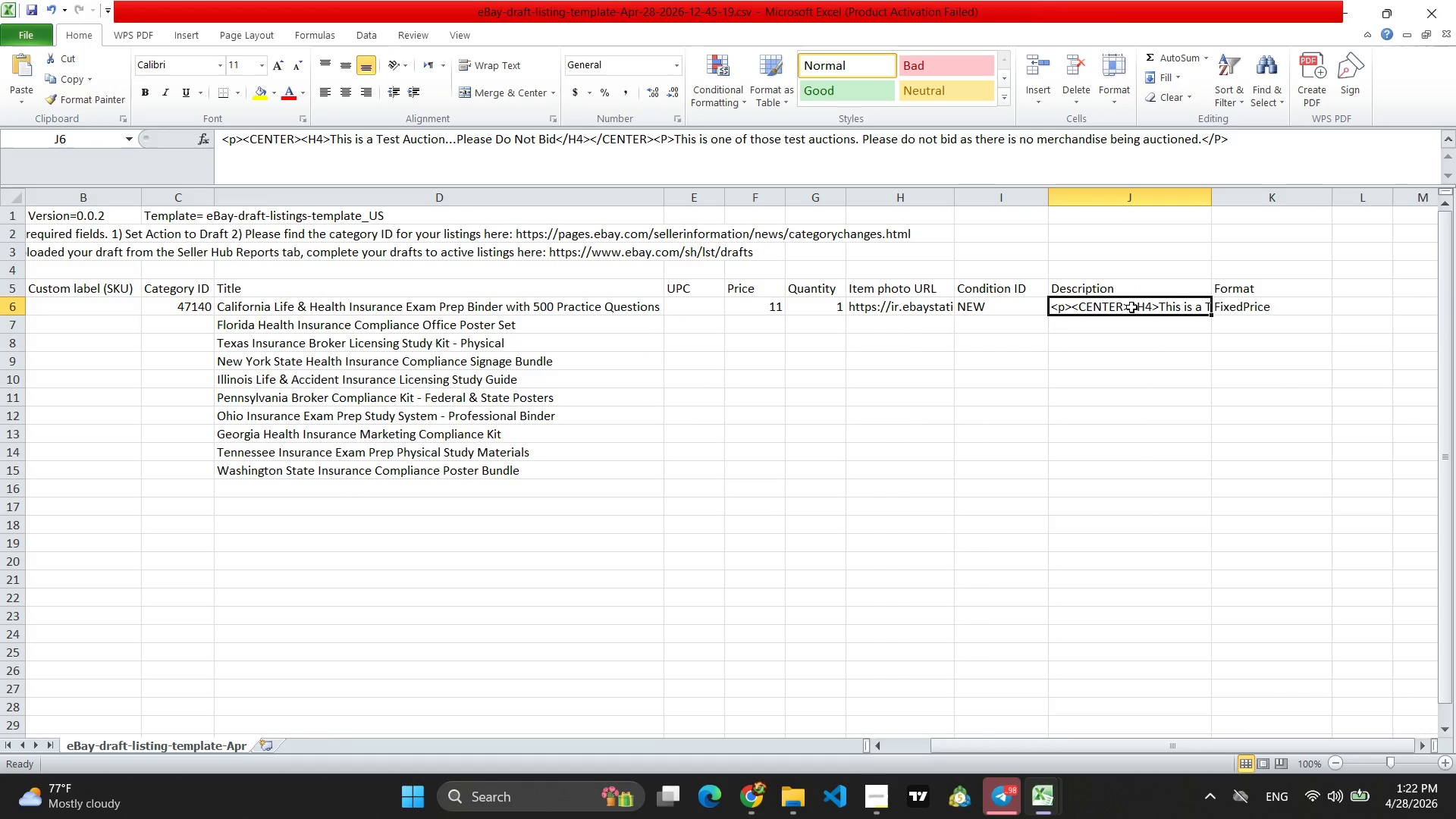 
double_click([1131, 307])
 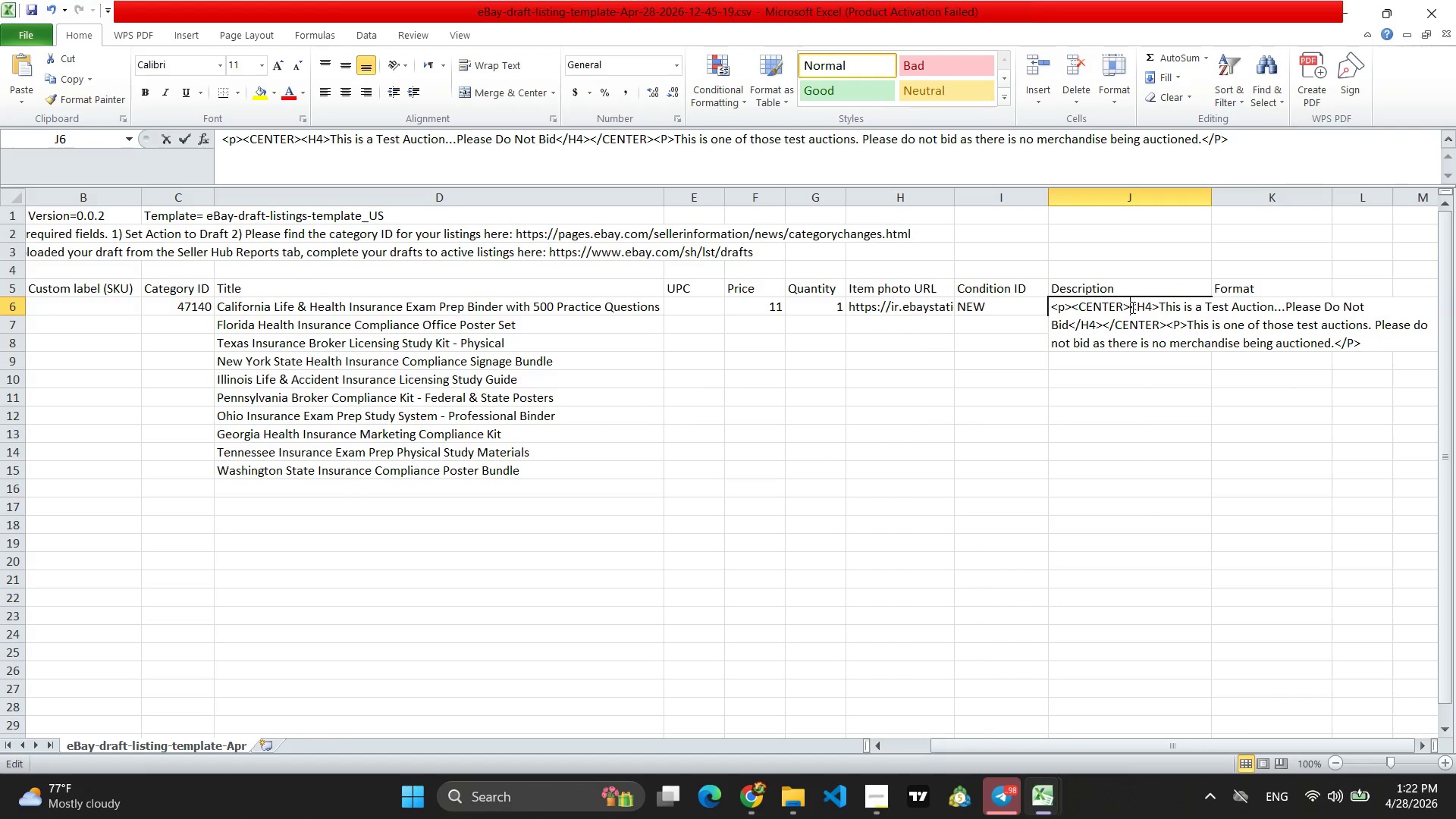 
triple_click([1131, 307])
 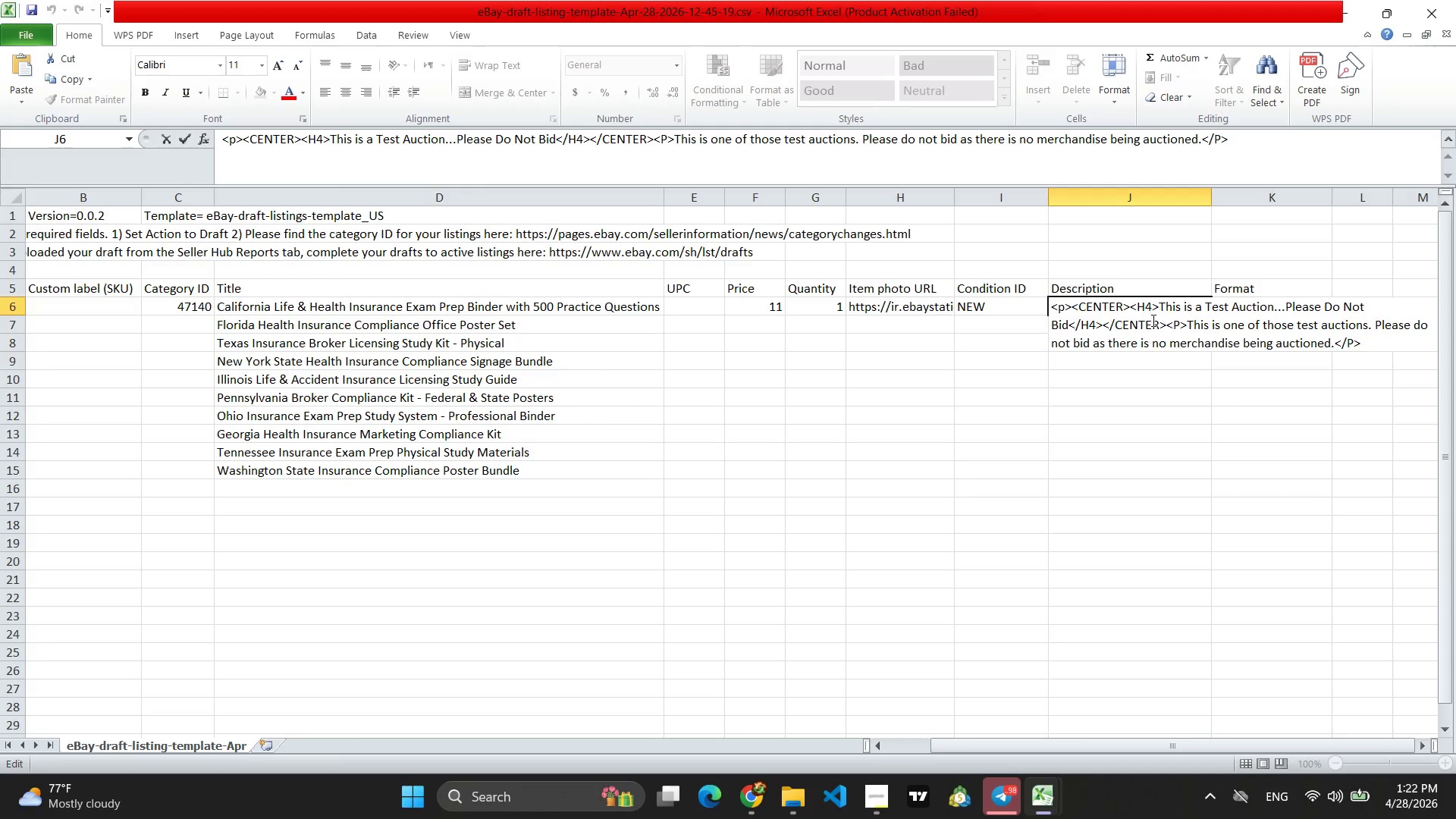 
double_click([1153, 320])
 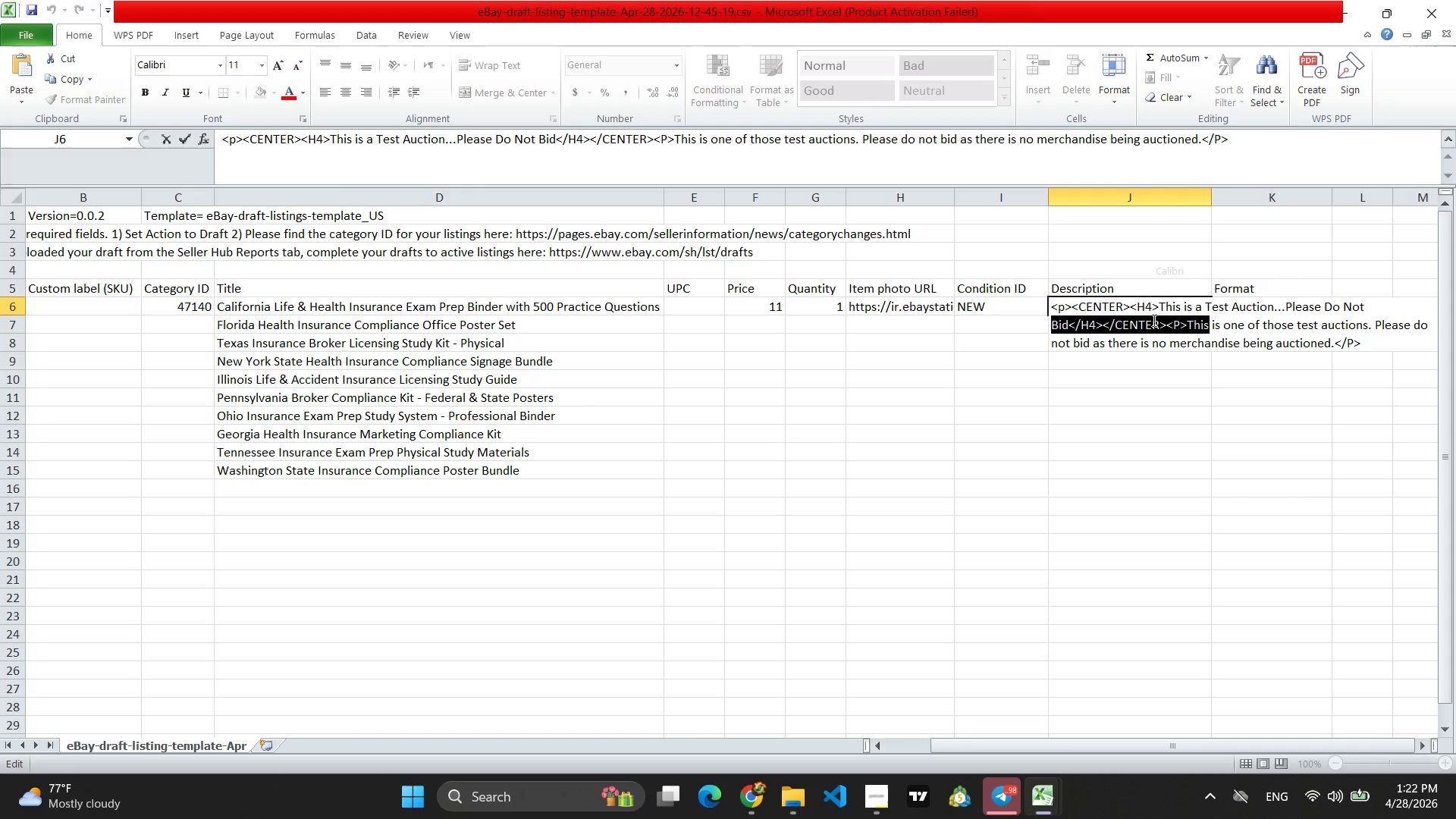 
triple_click([1153, 320])
 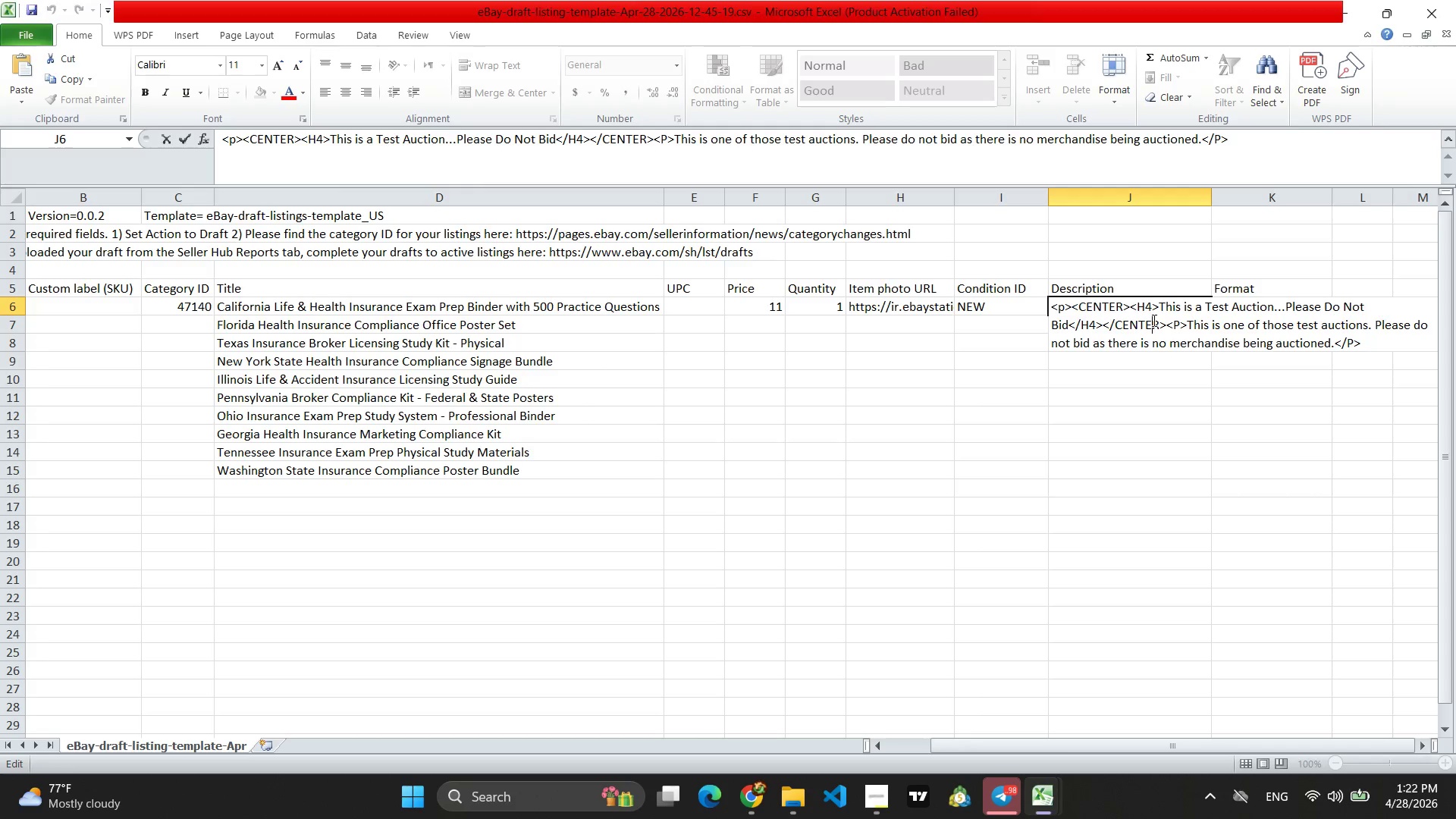 
triple_click([1153, 320])
 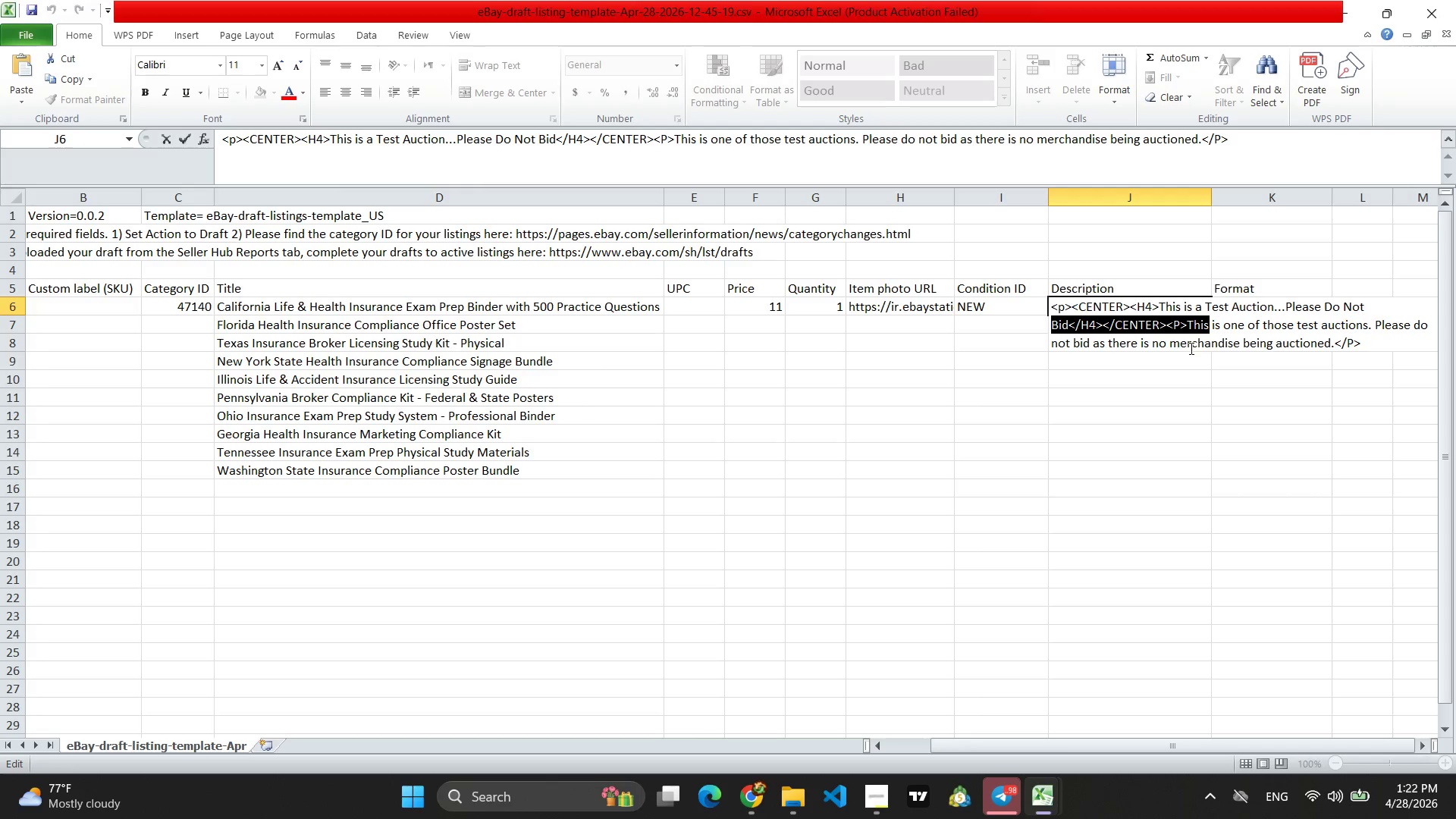 
double_click([1190, 348])
 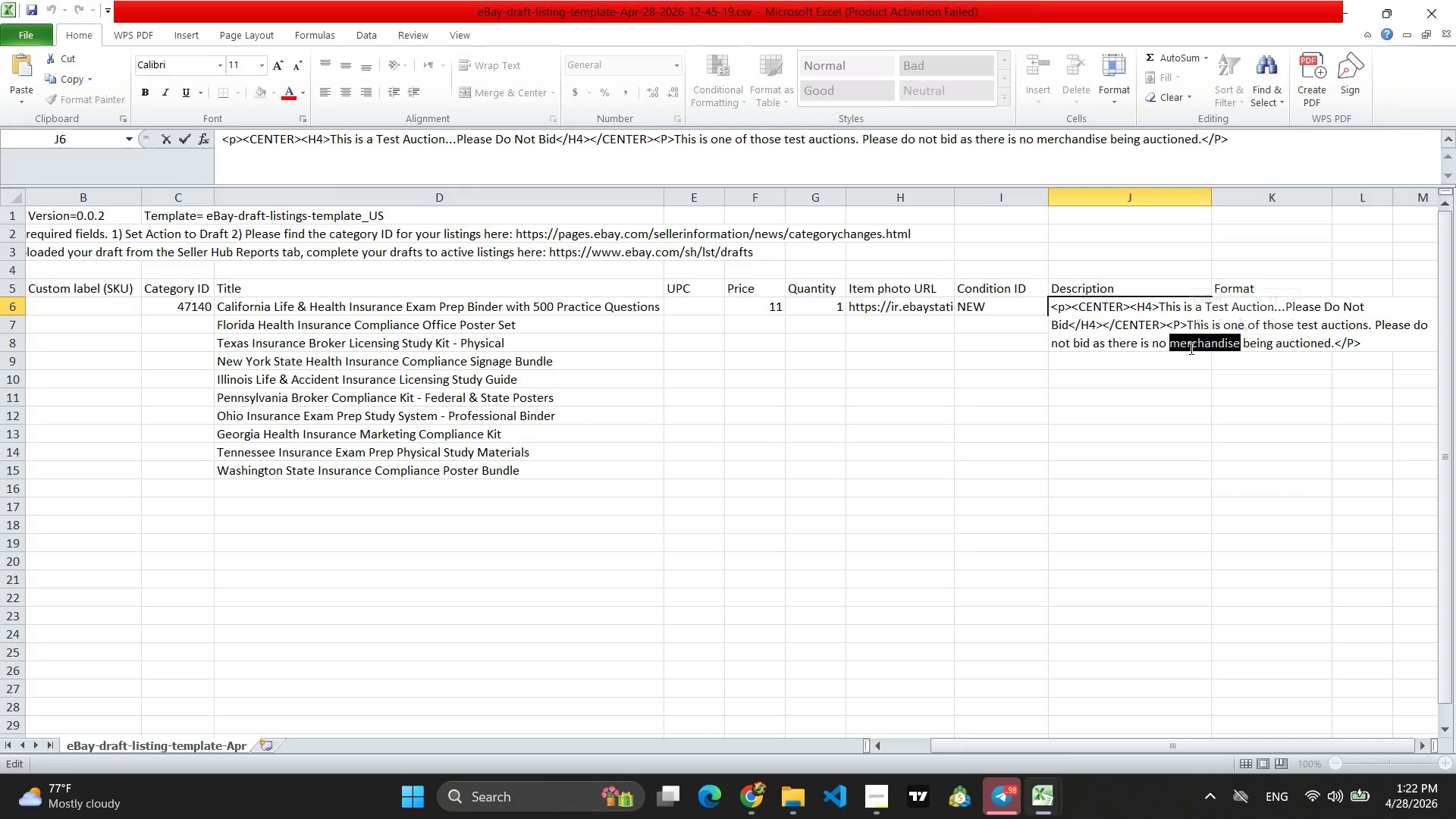 
triple_click([1190, 348])
 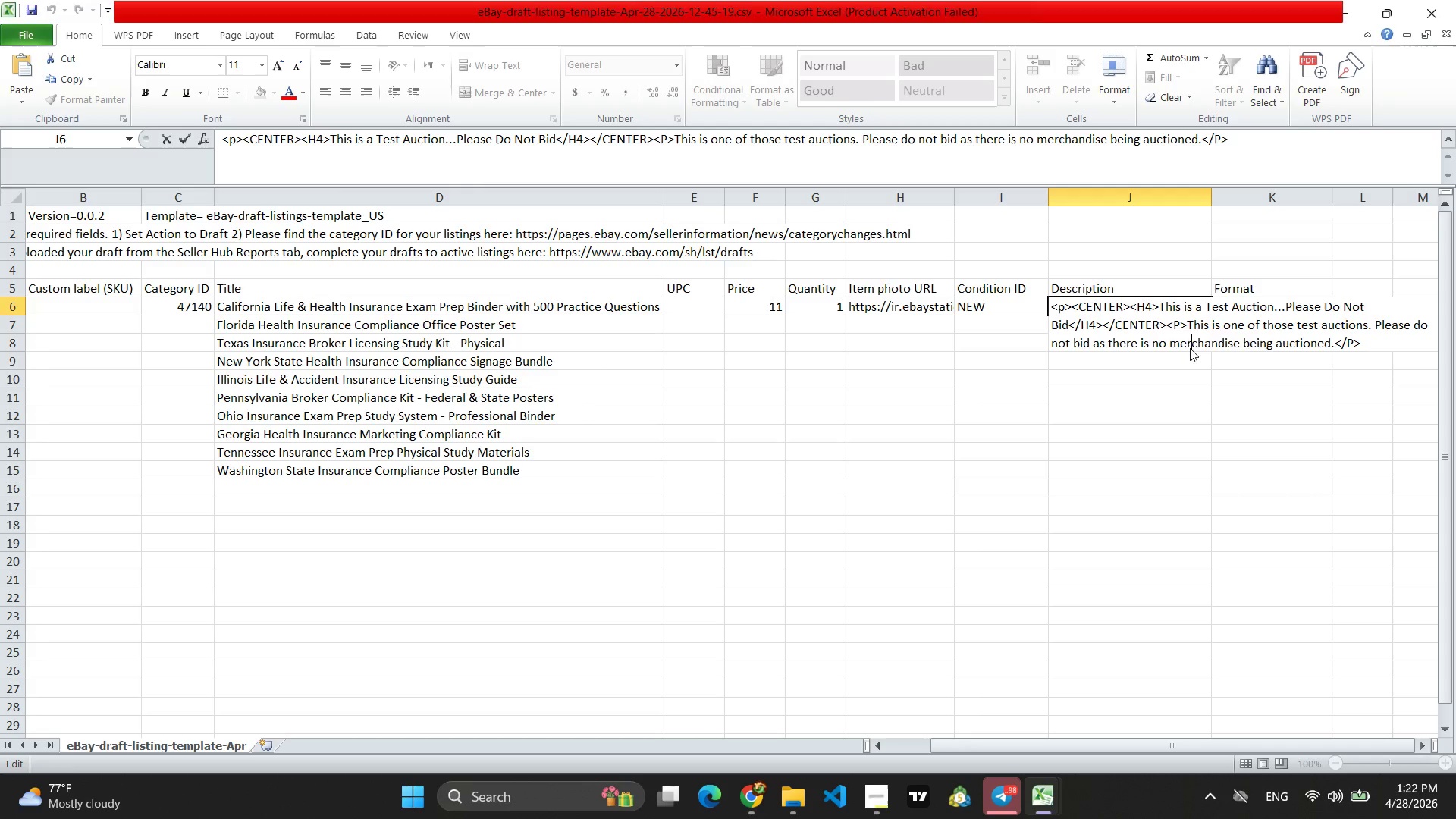 
triple_click([1190, 348])
 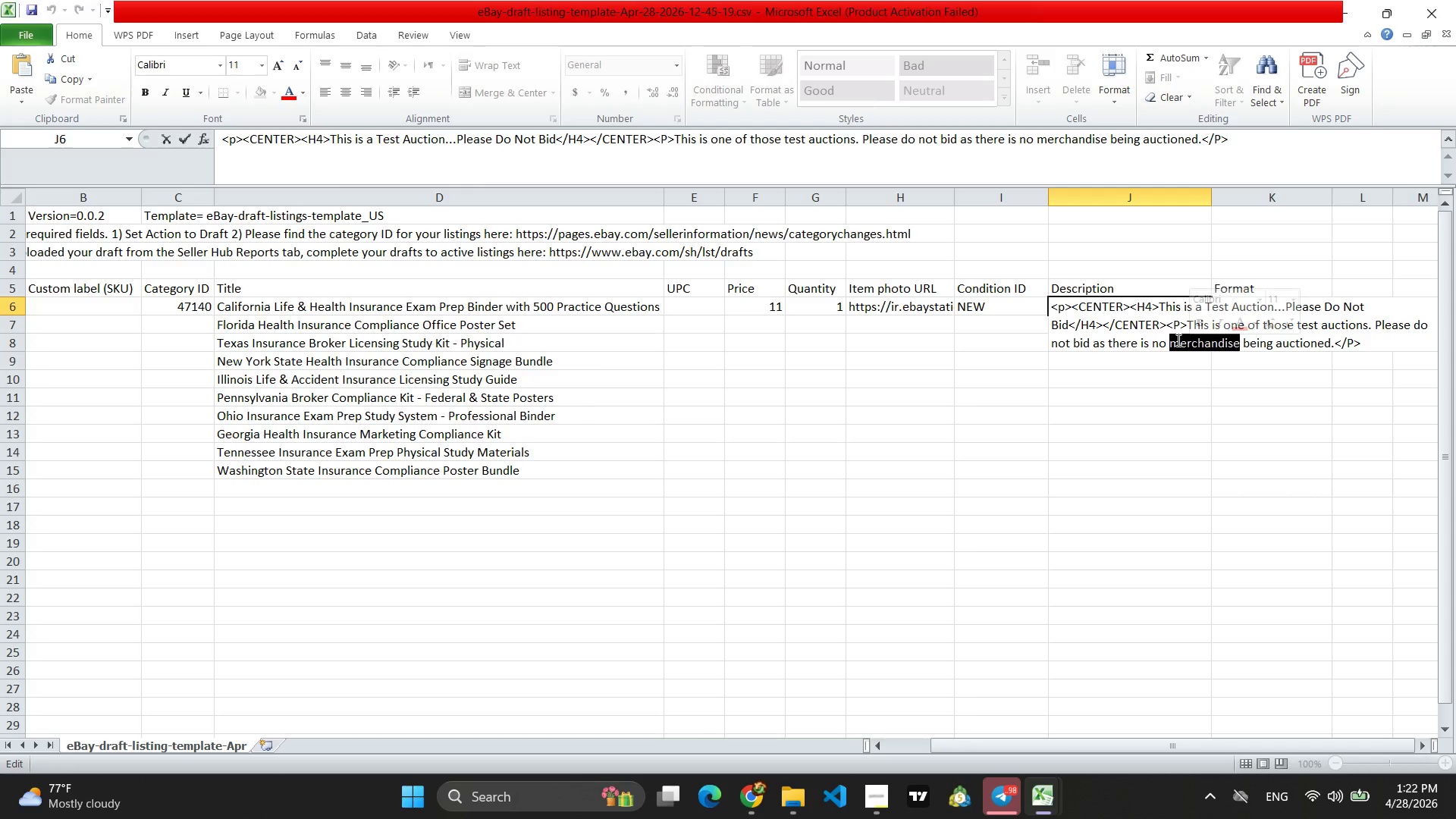 
key(Control+ControlLeft)
 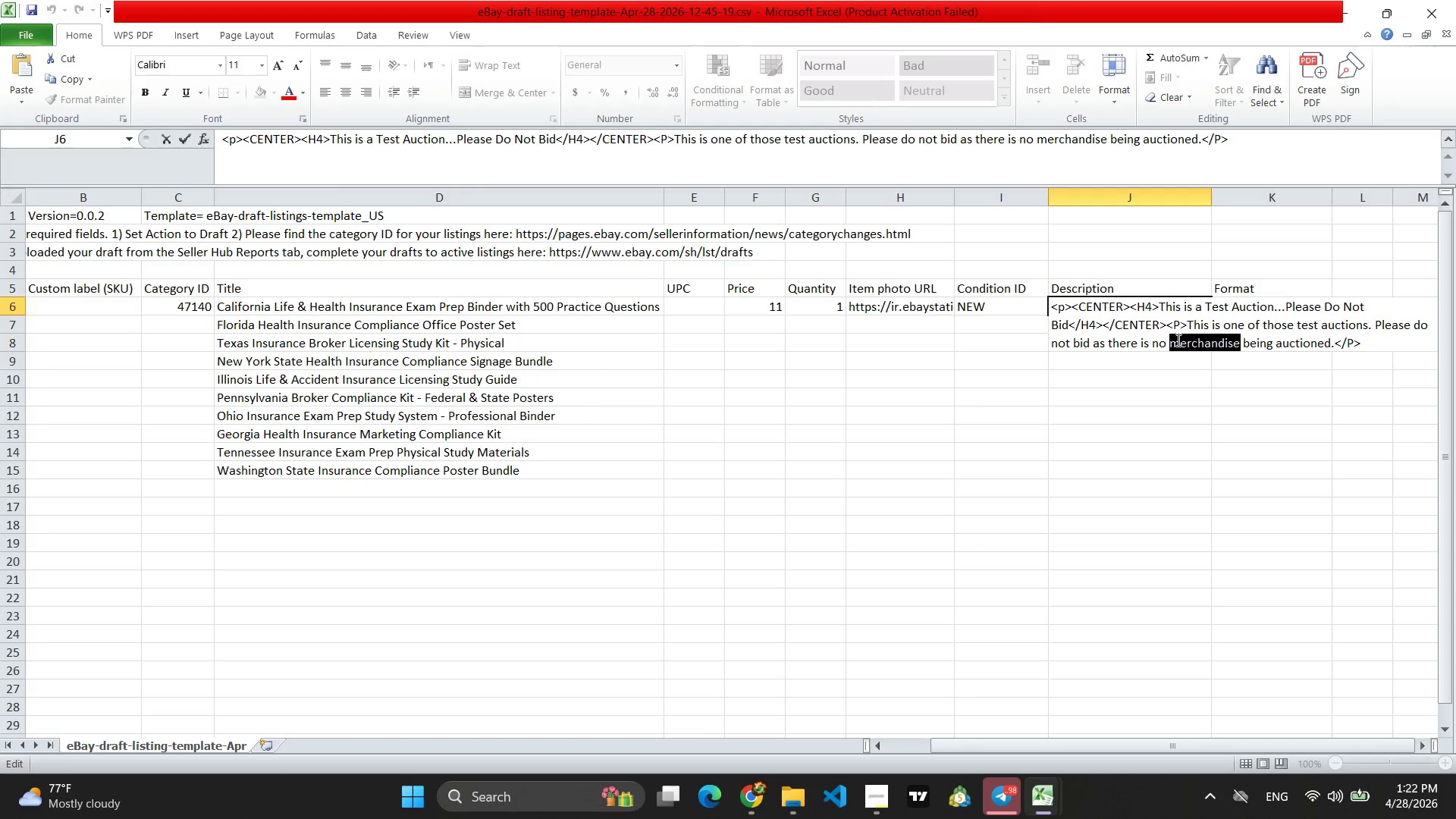 
key(Control+A)
 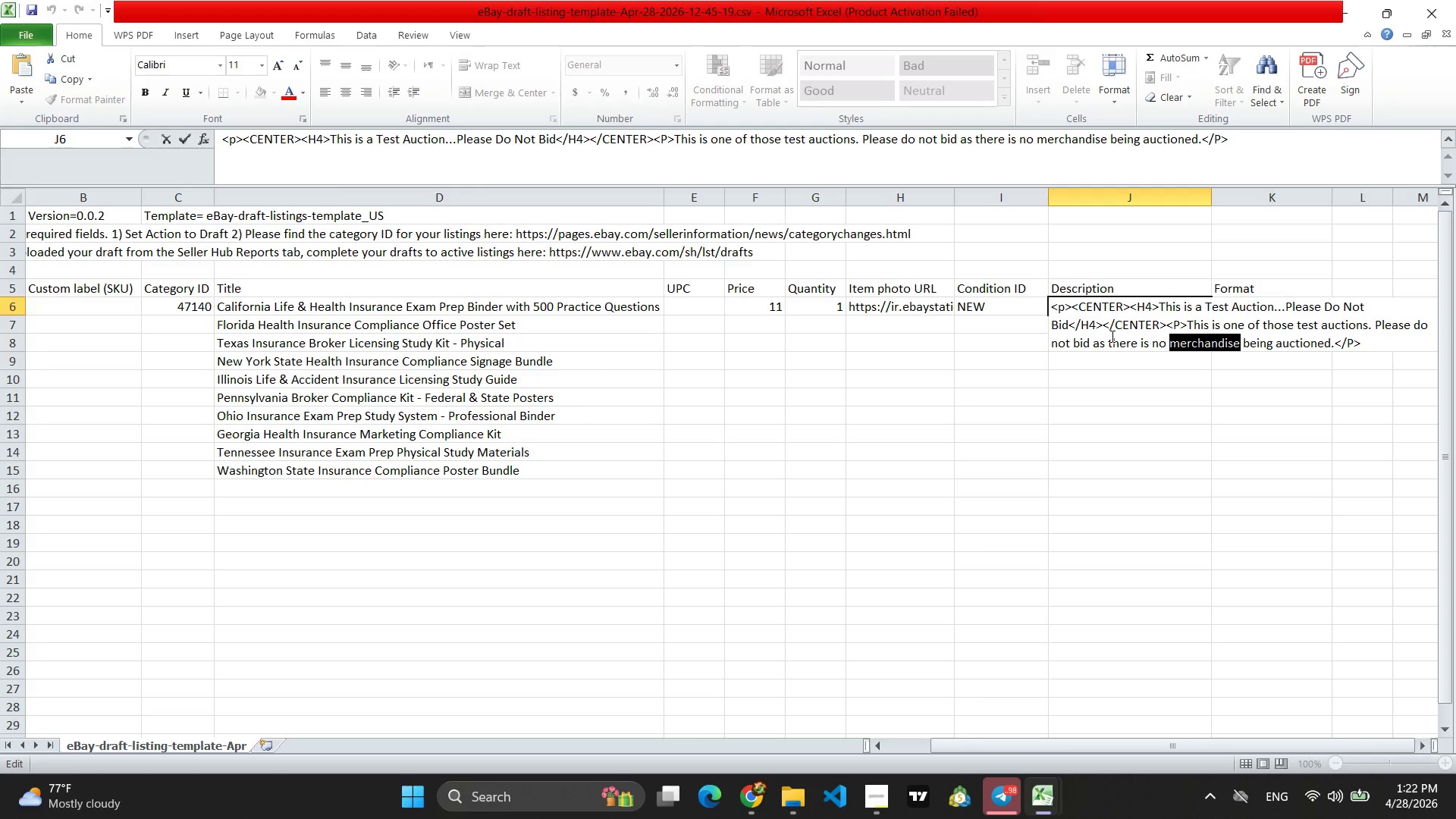 
left_click([1110, 336])
 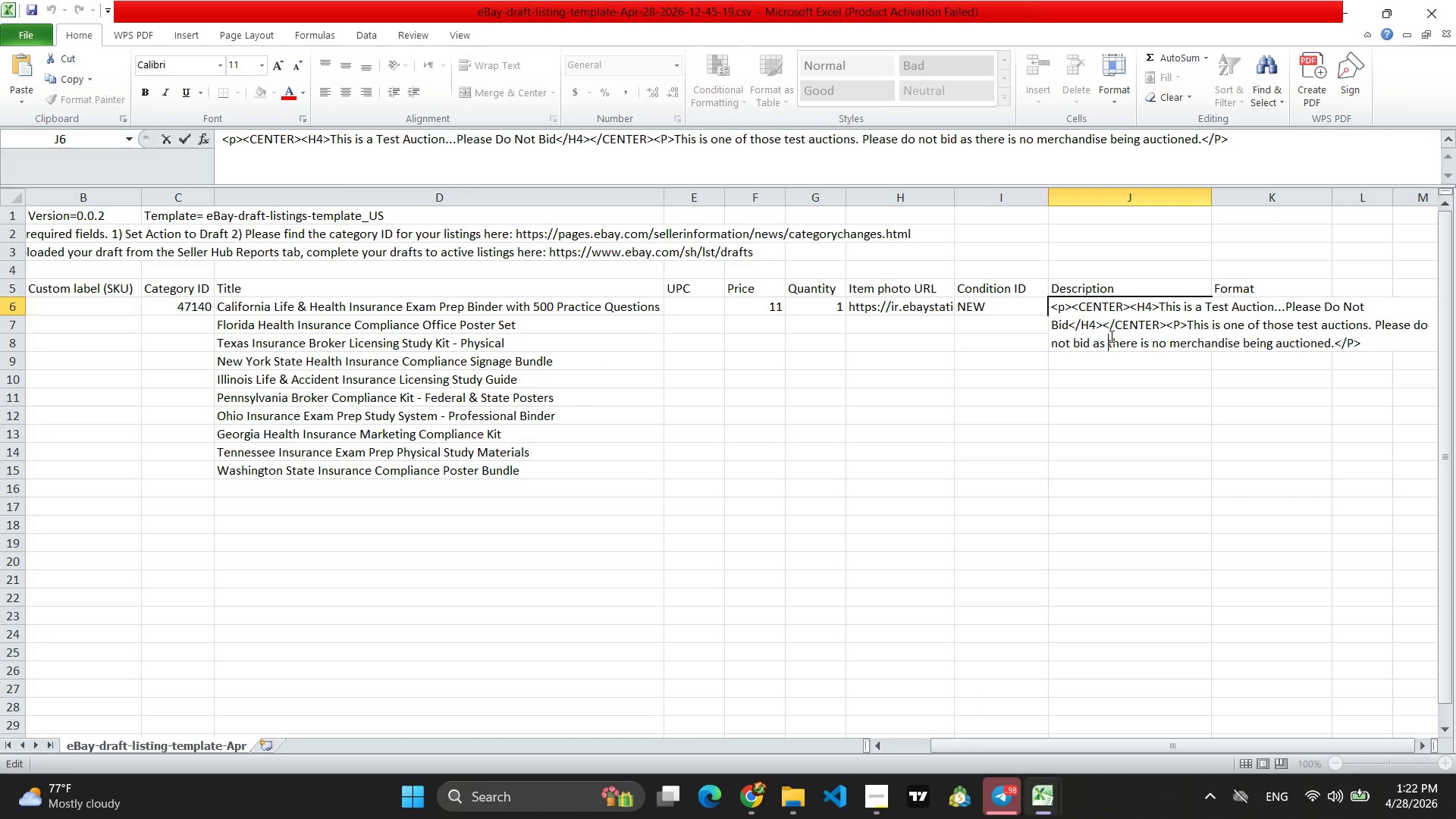 
key(Control+A)
 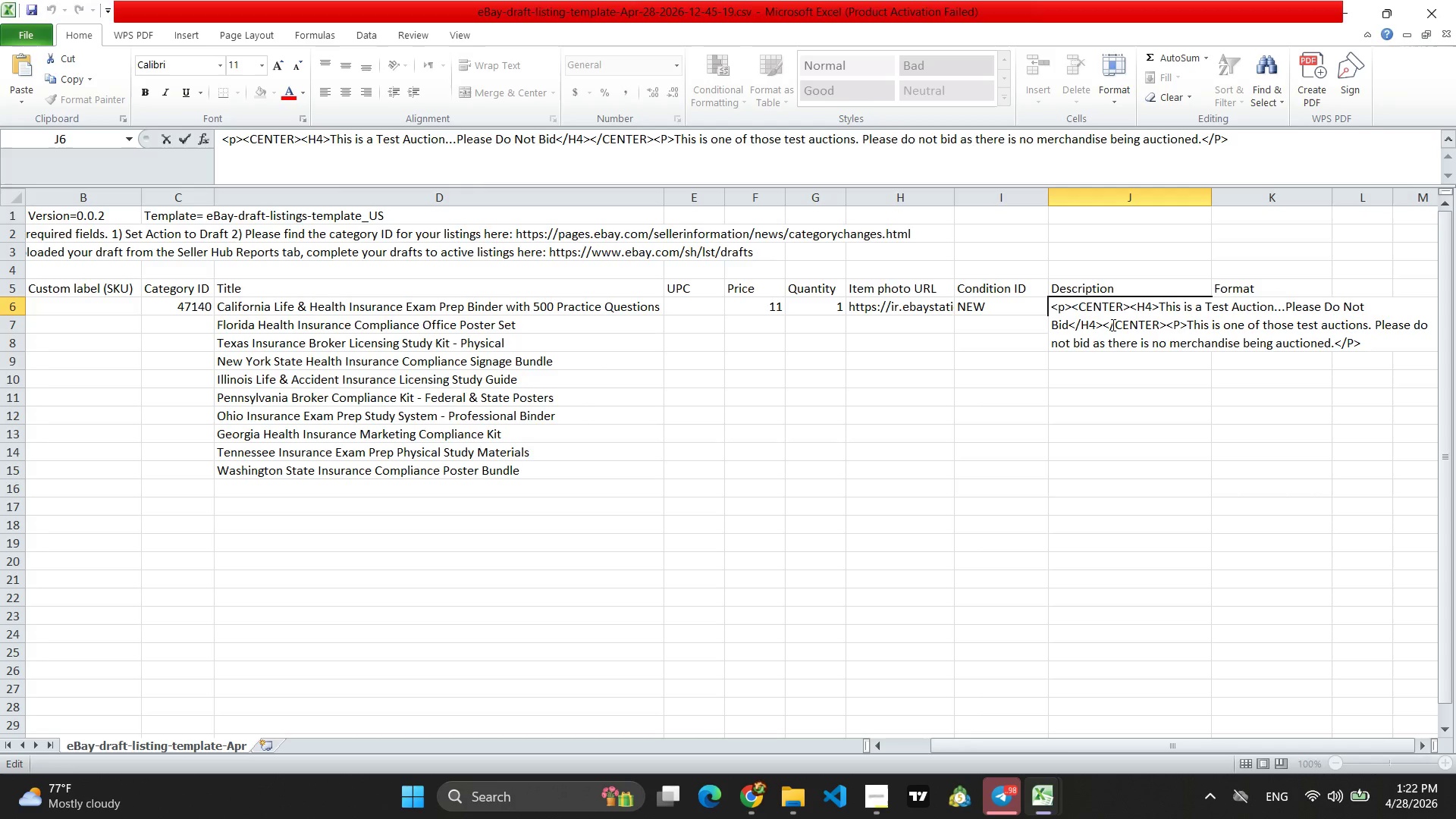 
double_click([1112, 325])
 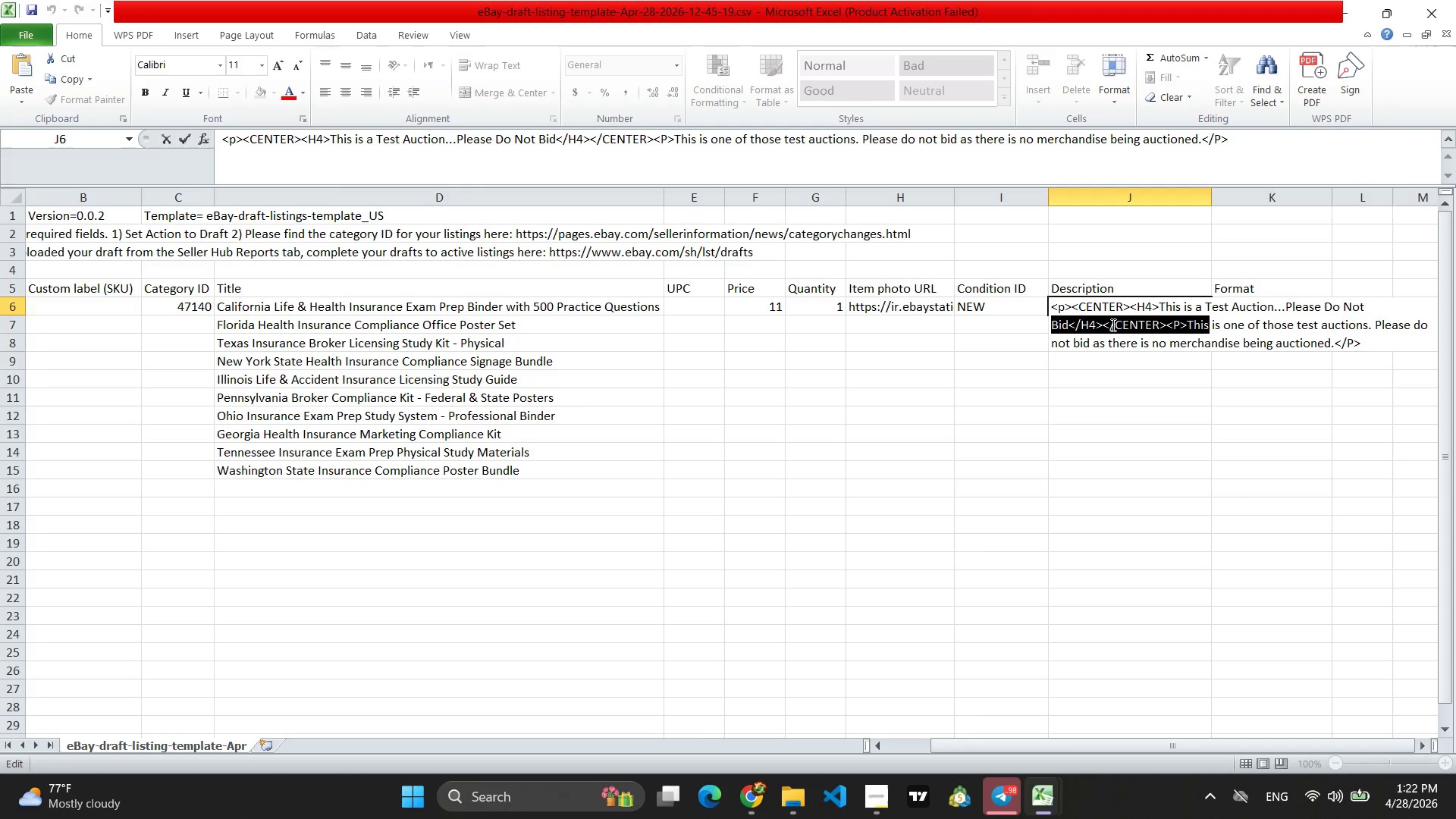 
triple_click([1112, 325])
 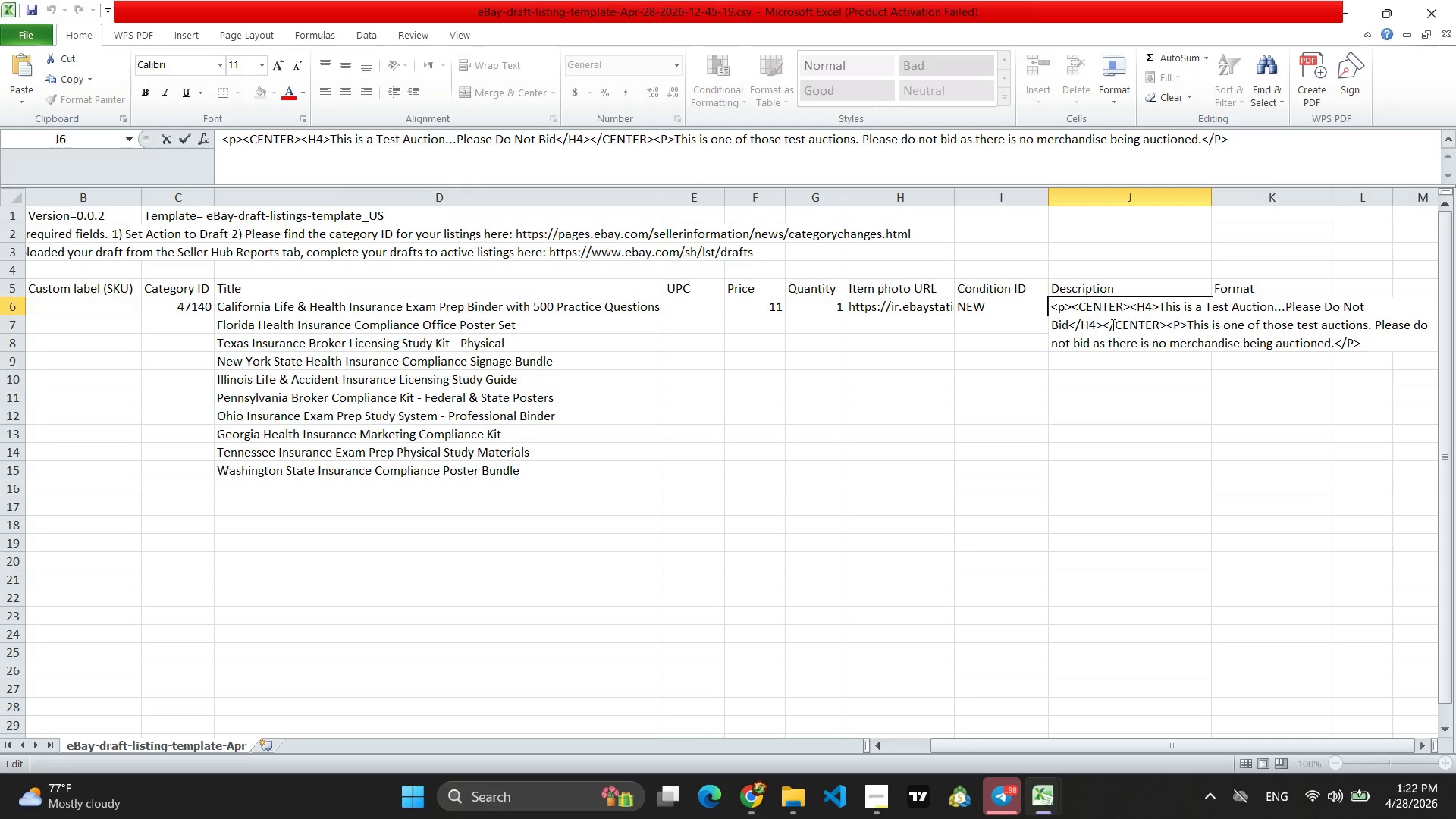 
triple_click([1112, 325])
 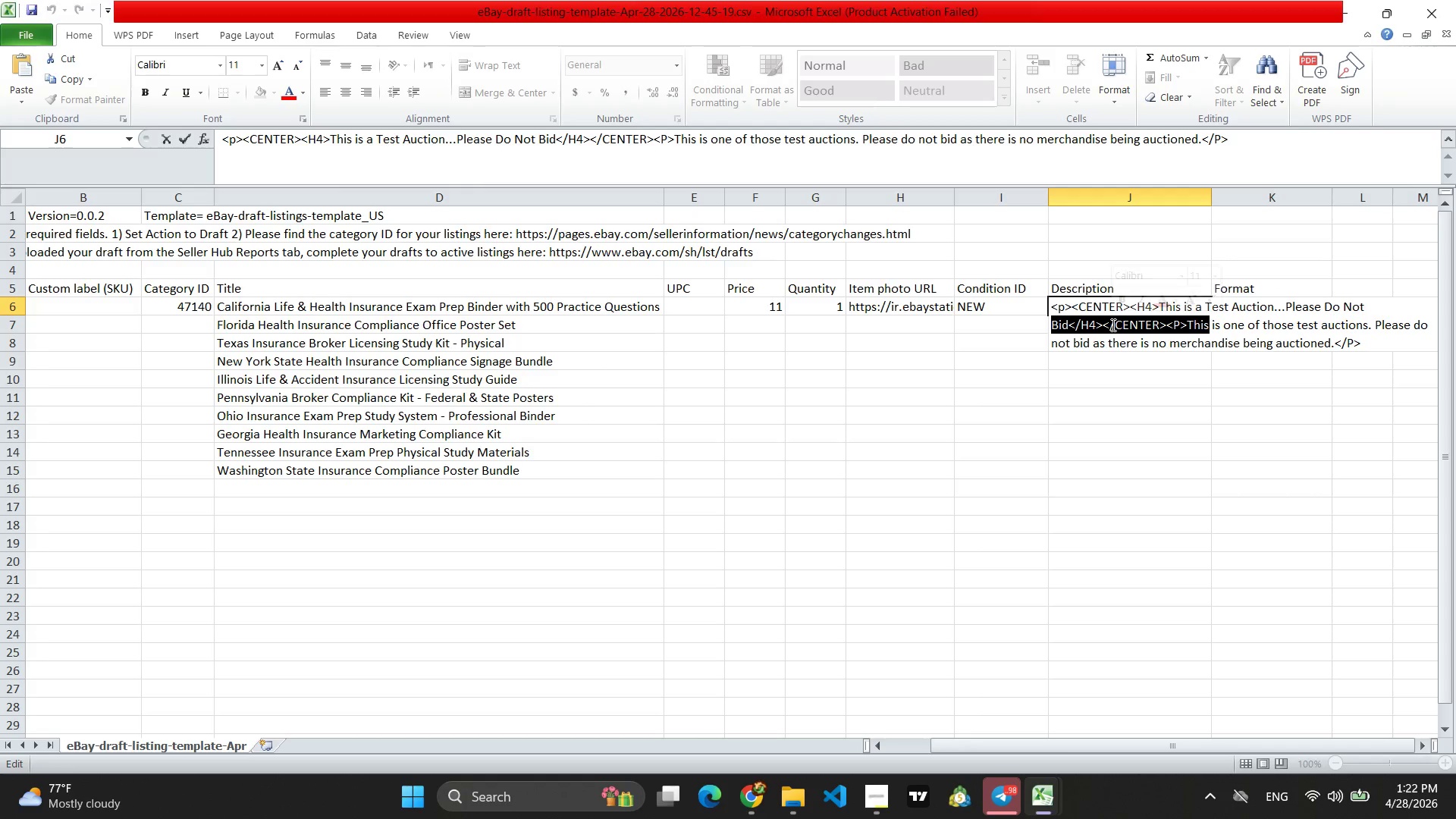 
triple_click([1112, 325])
 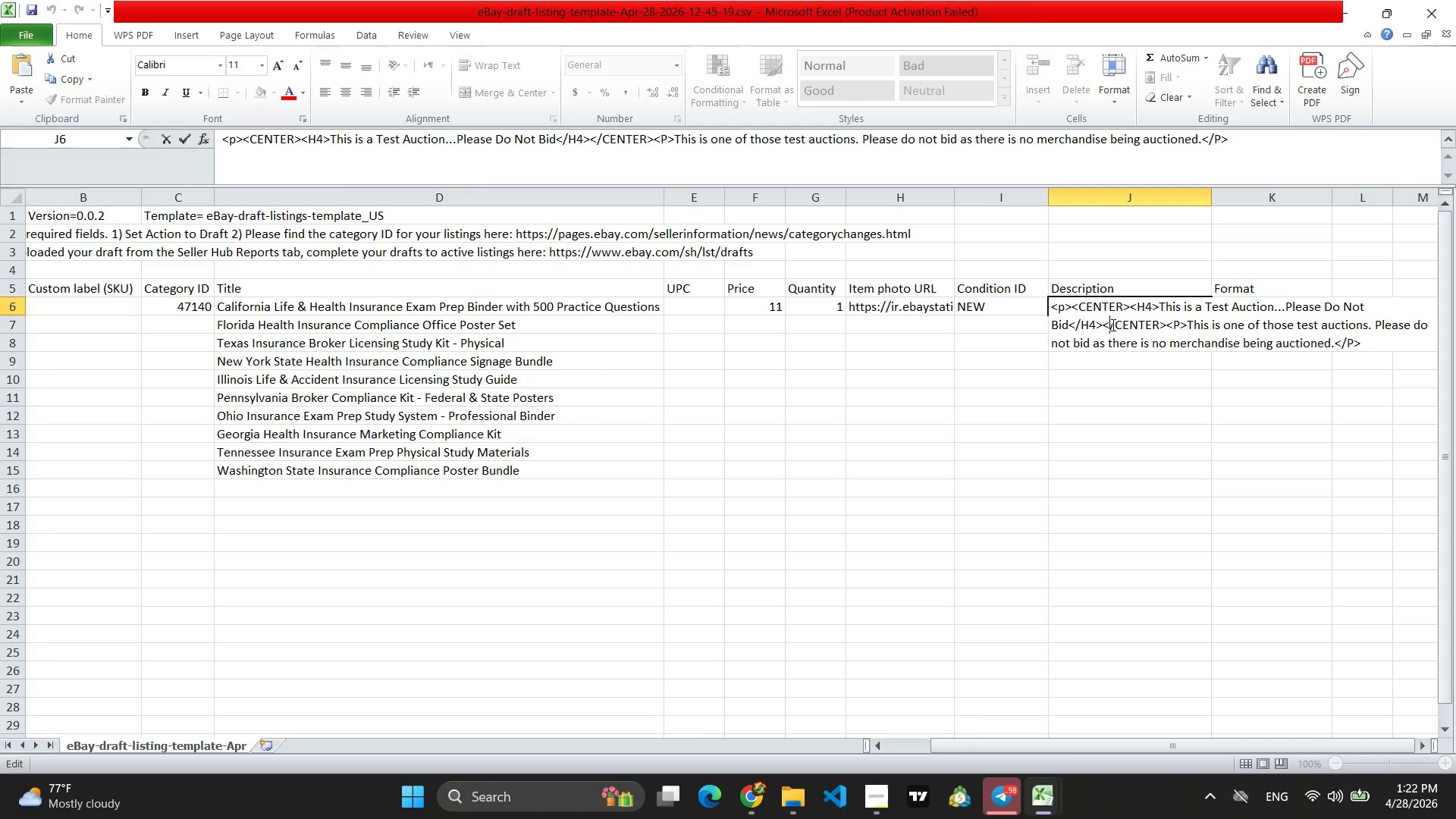 
triple_click([1112, 325])
 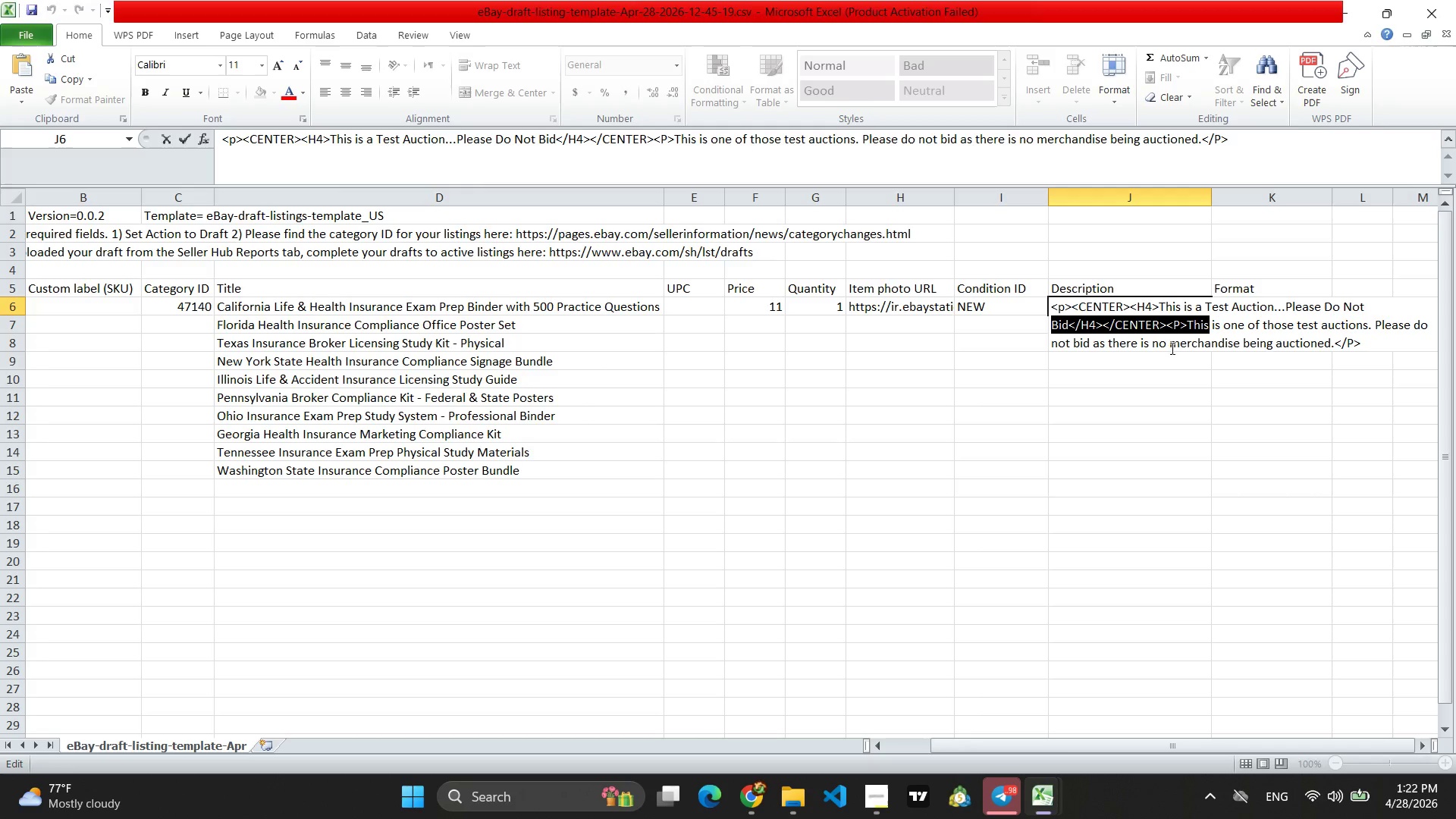 
left_click([1080, 312])
 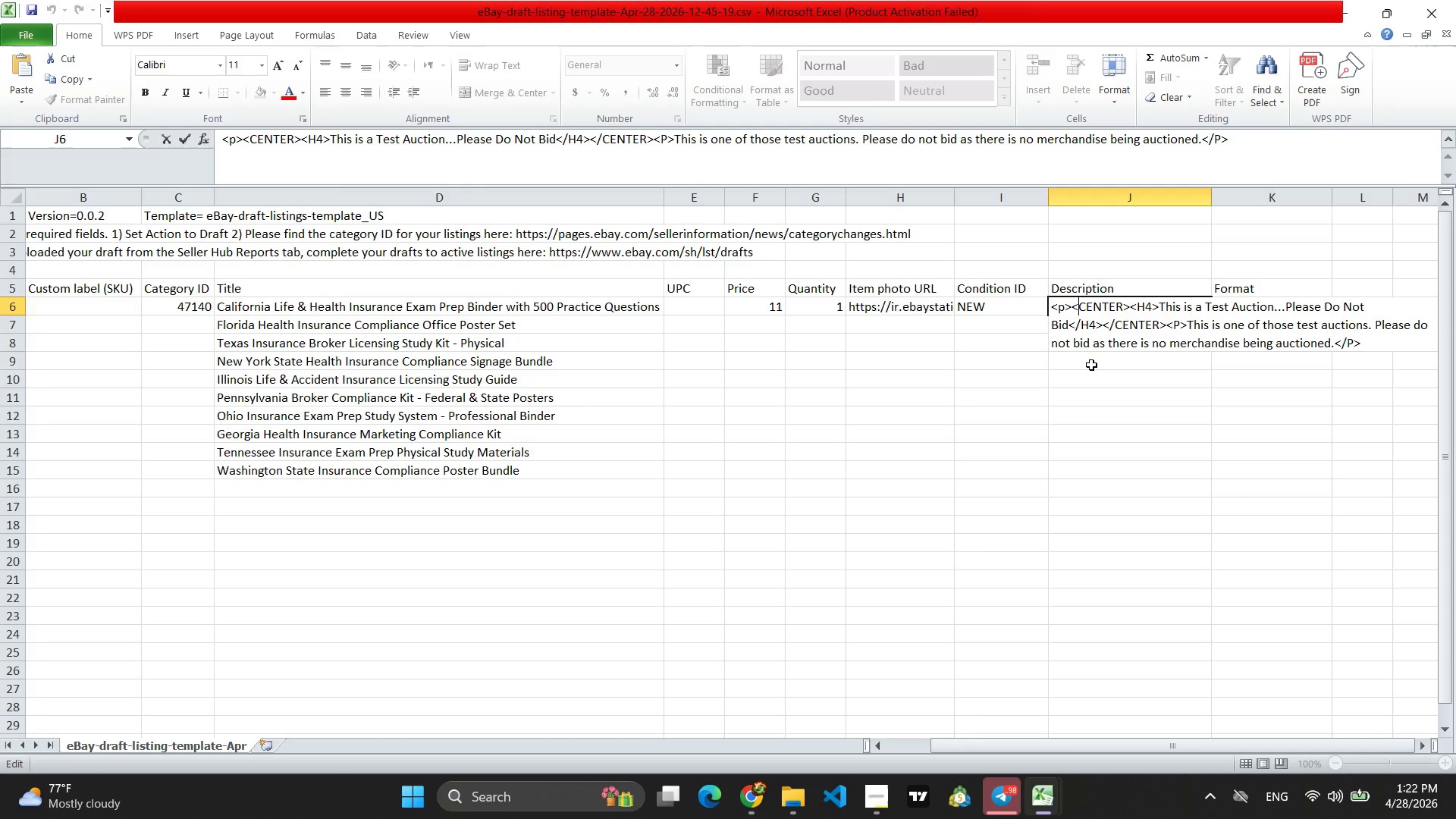 
left_click([1084, 415])
 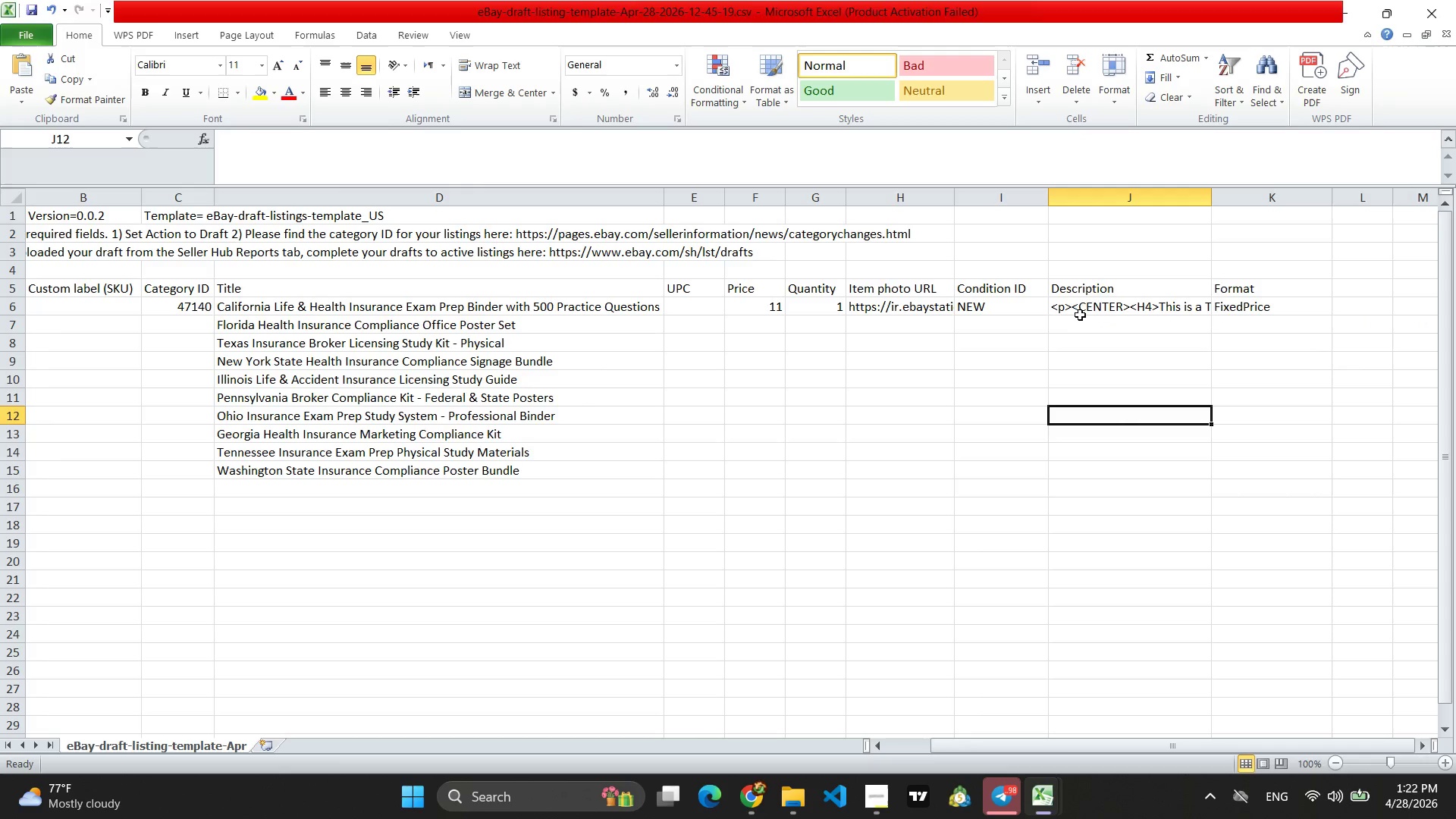 
left_click([1079, 310])
 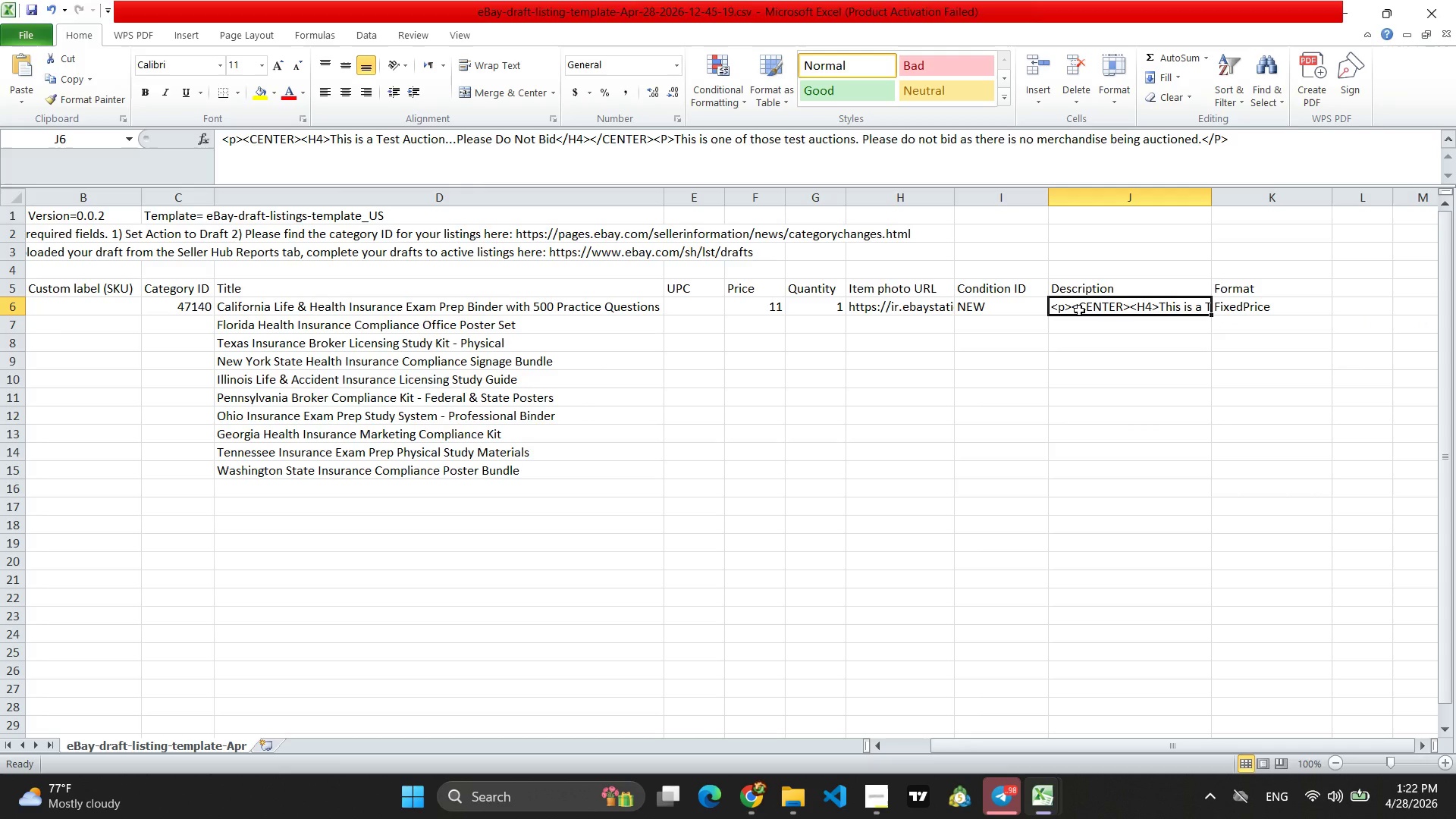 
key(Control+V)
 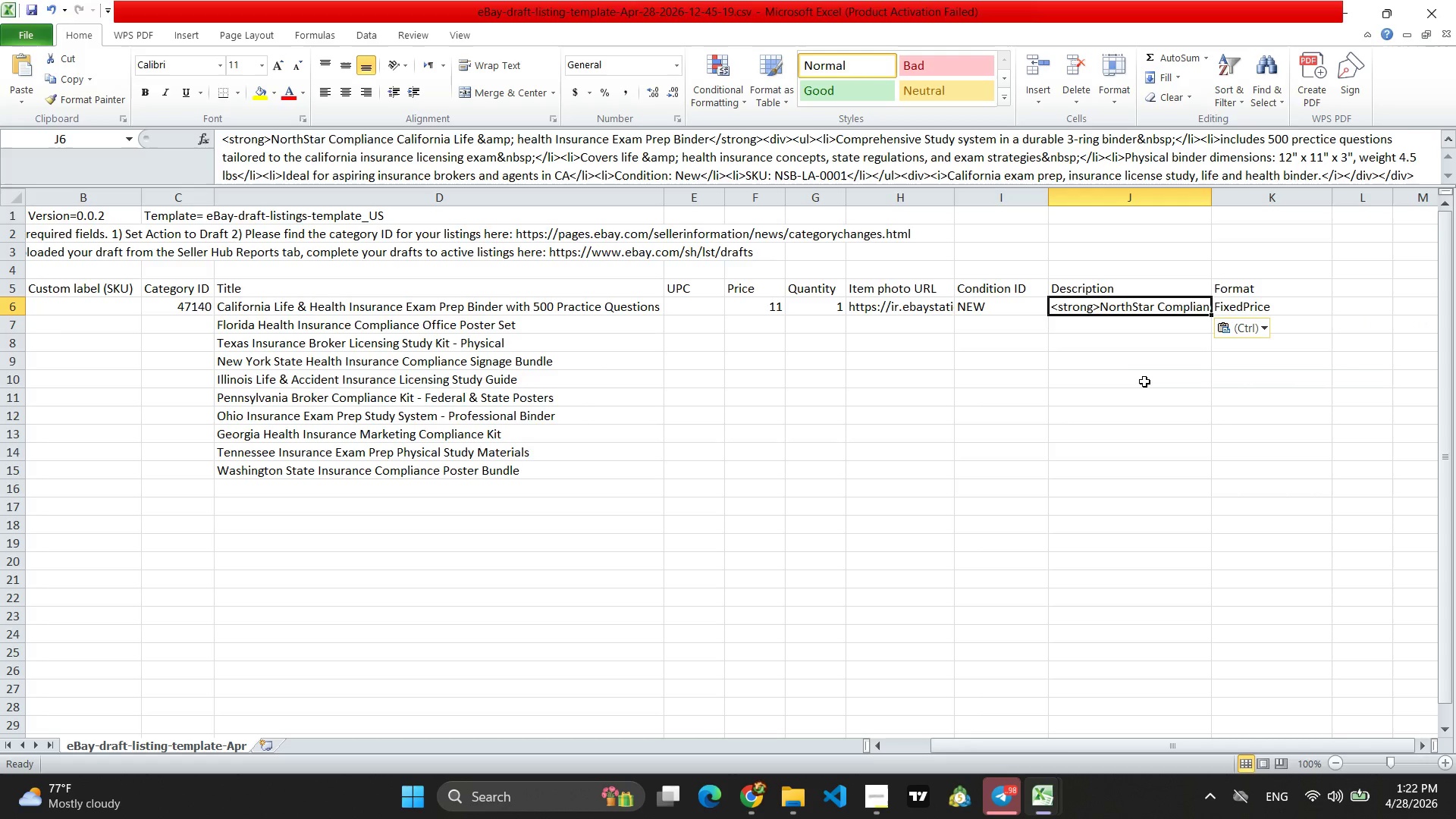 
mouse_move([1223, 235])
 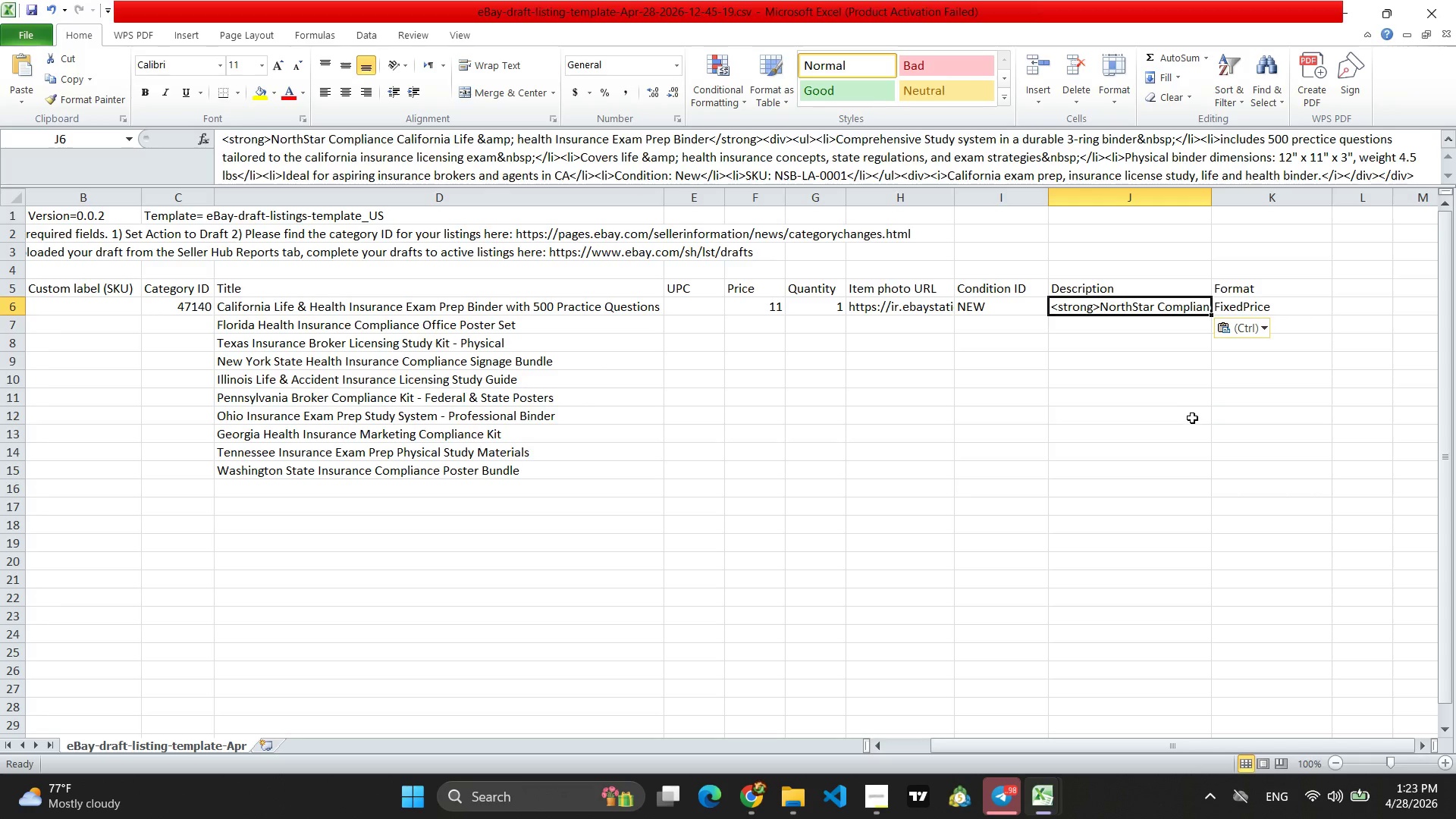 
left_click([1192, 418])
 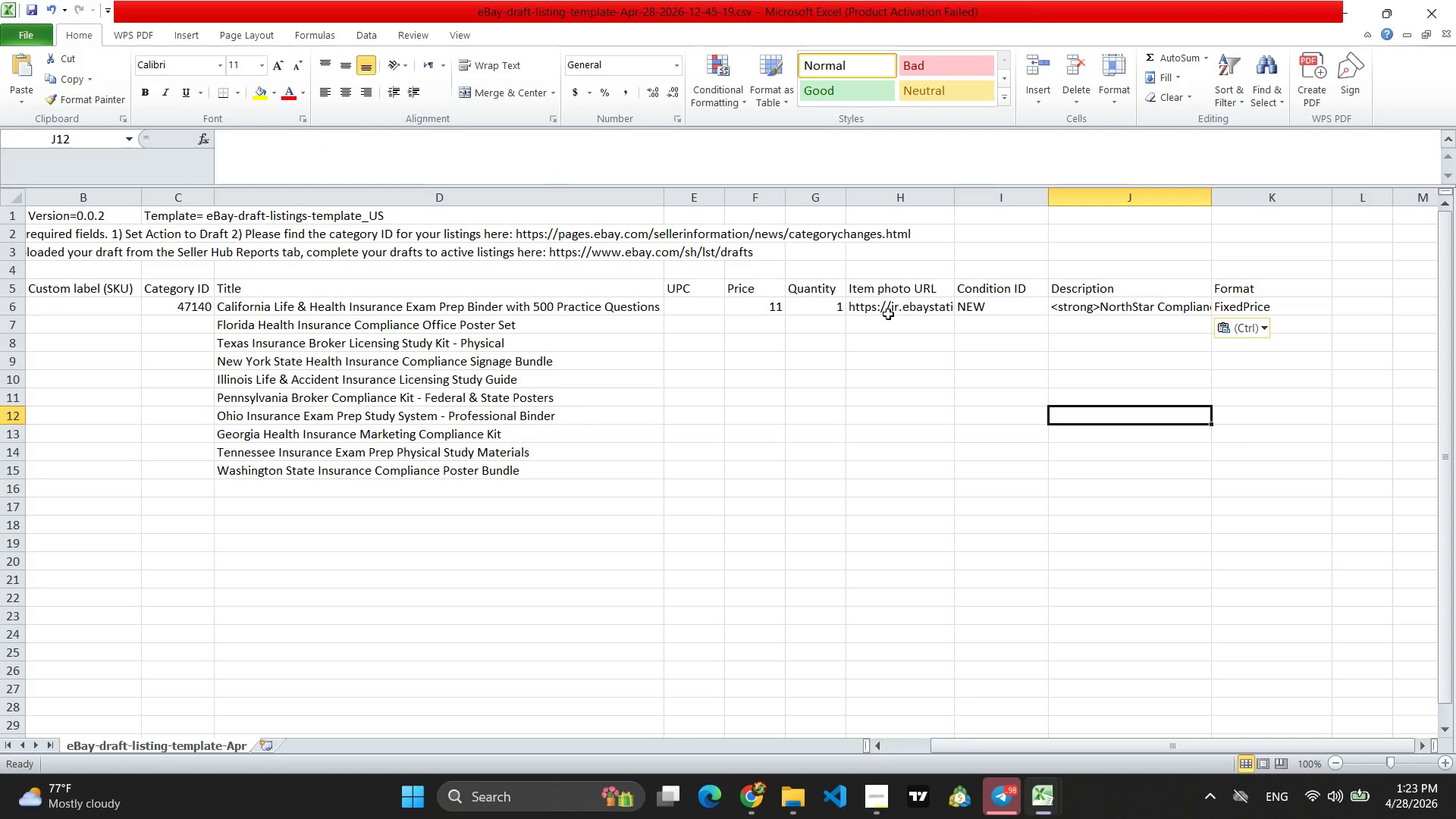 
left_click([780, 312])
 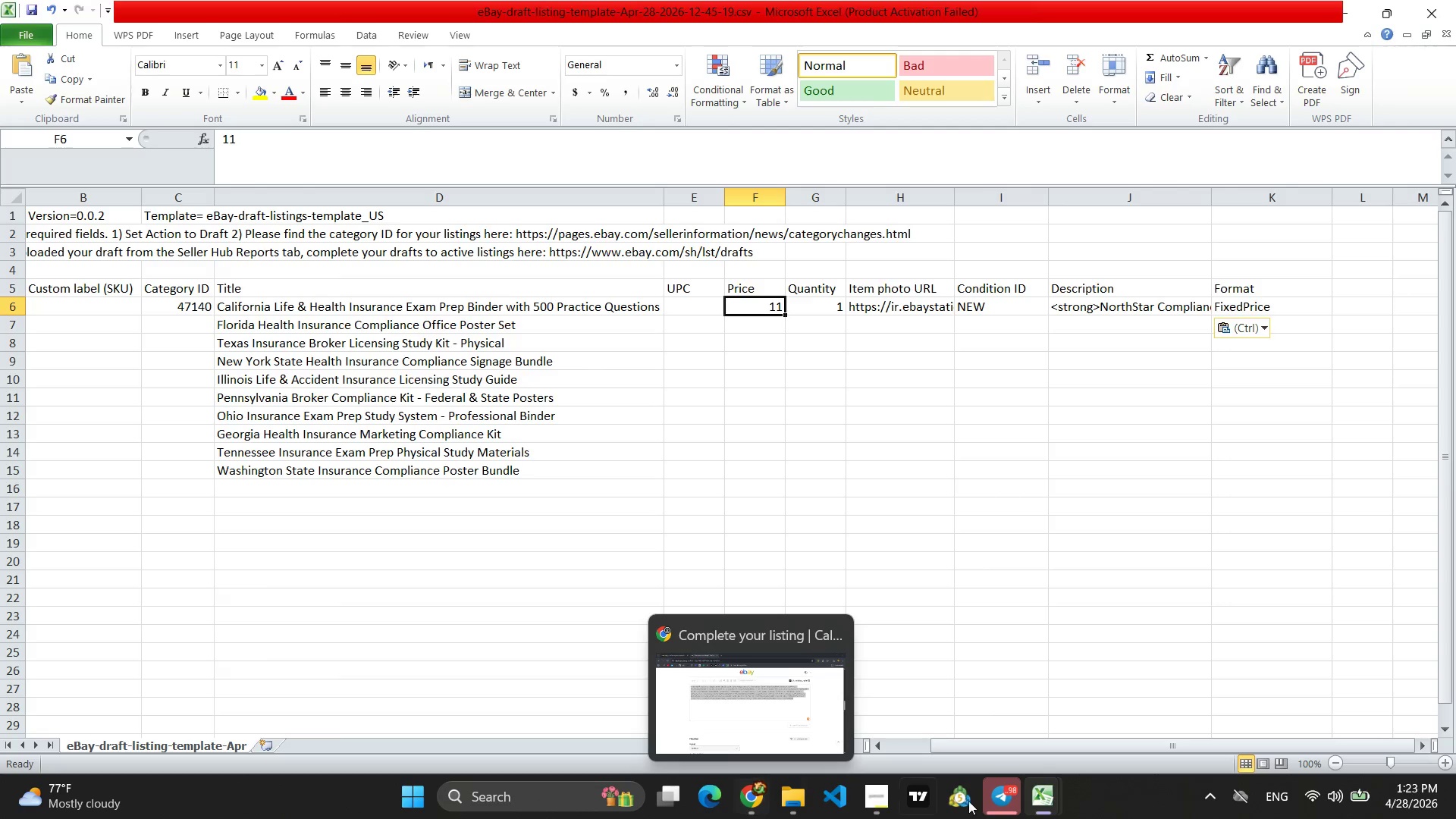 
wait(6.64)
 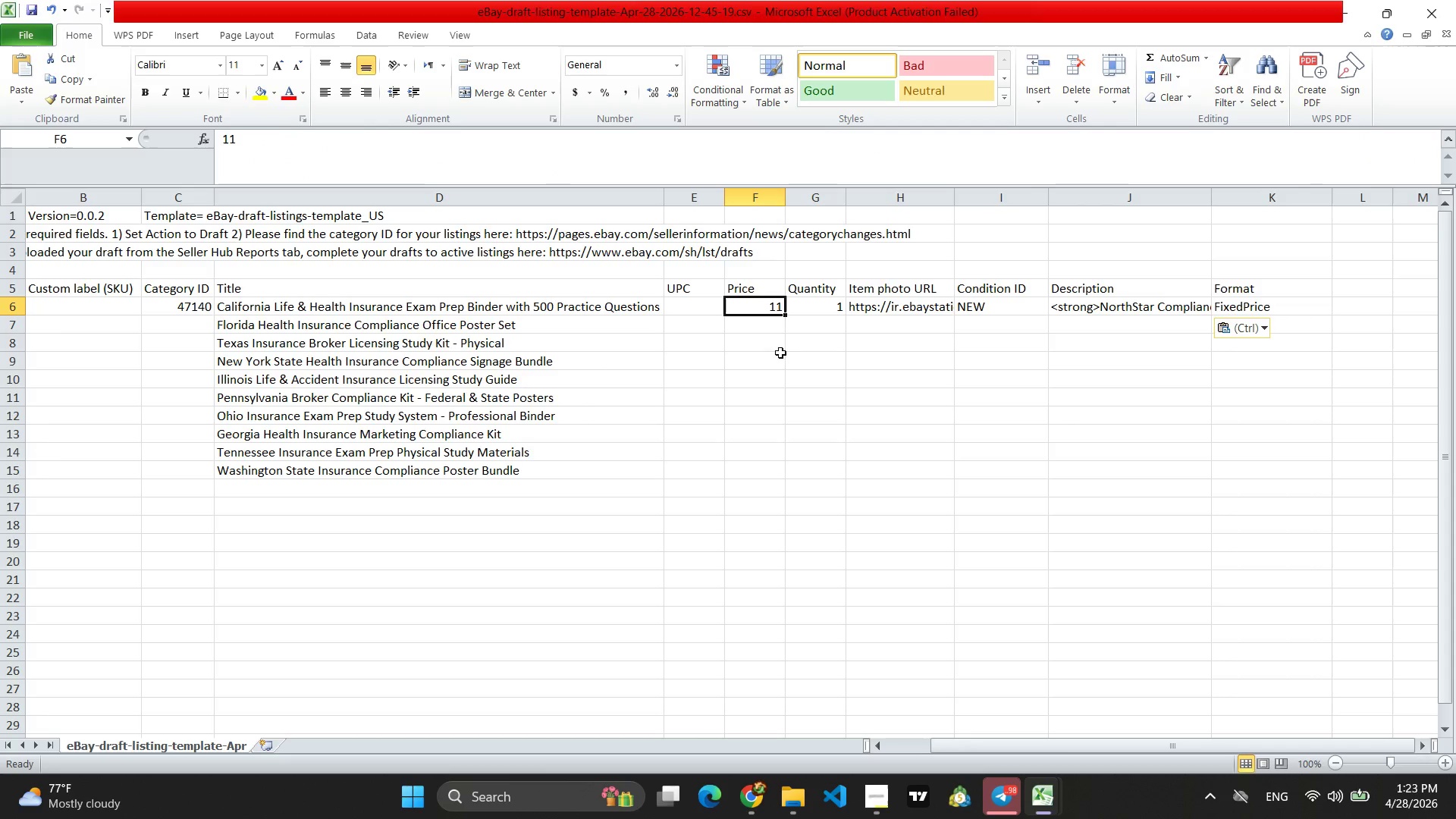 
left_click([978, 692])
 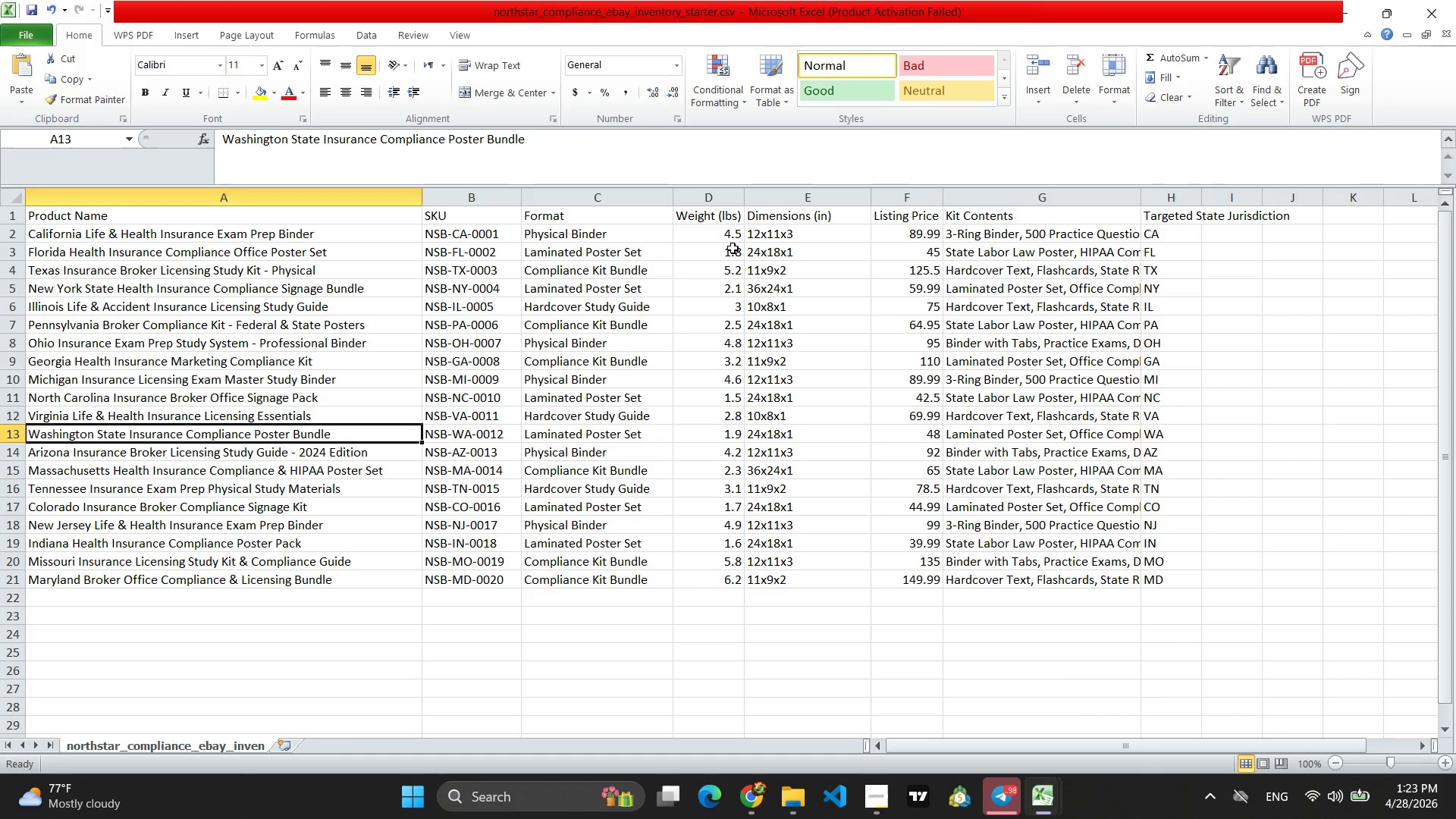 
left_click([720, 234])
 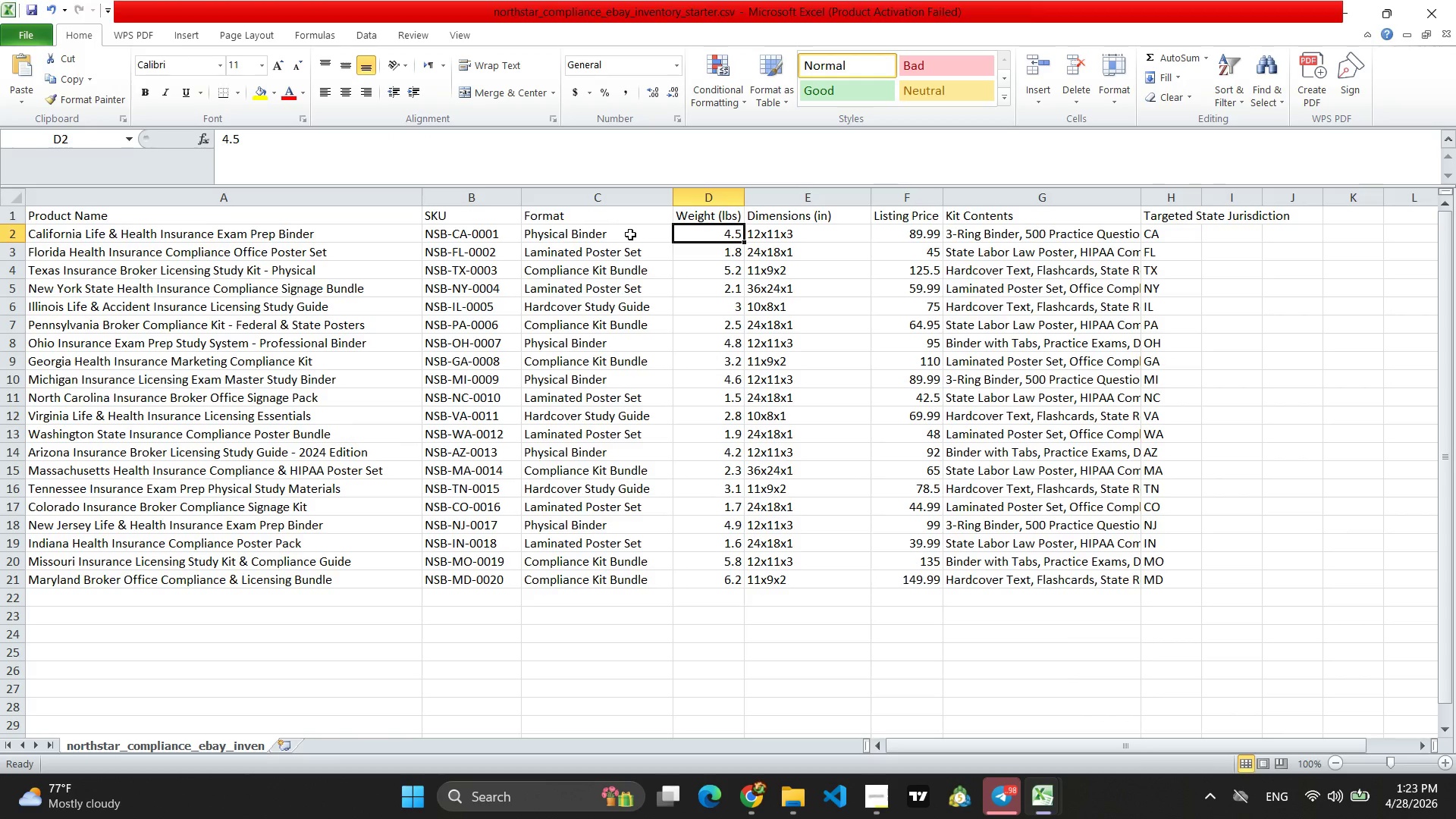 
left_click([630, 234])
 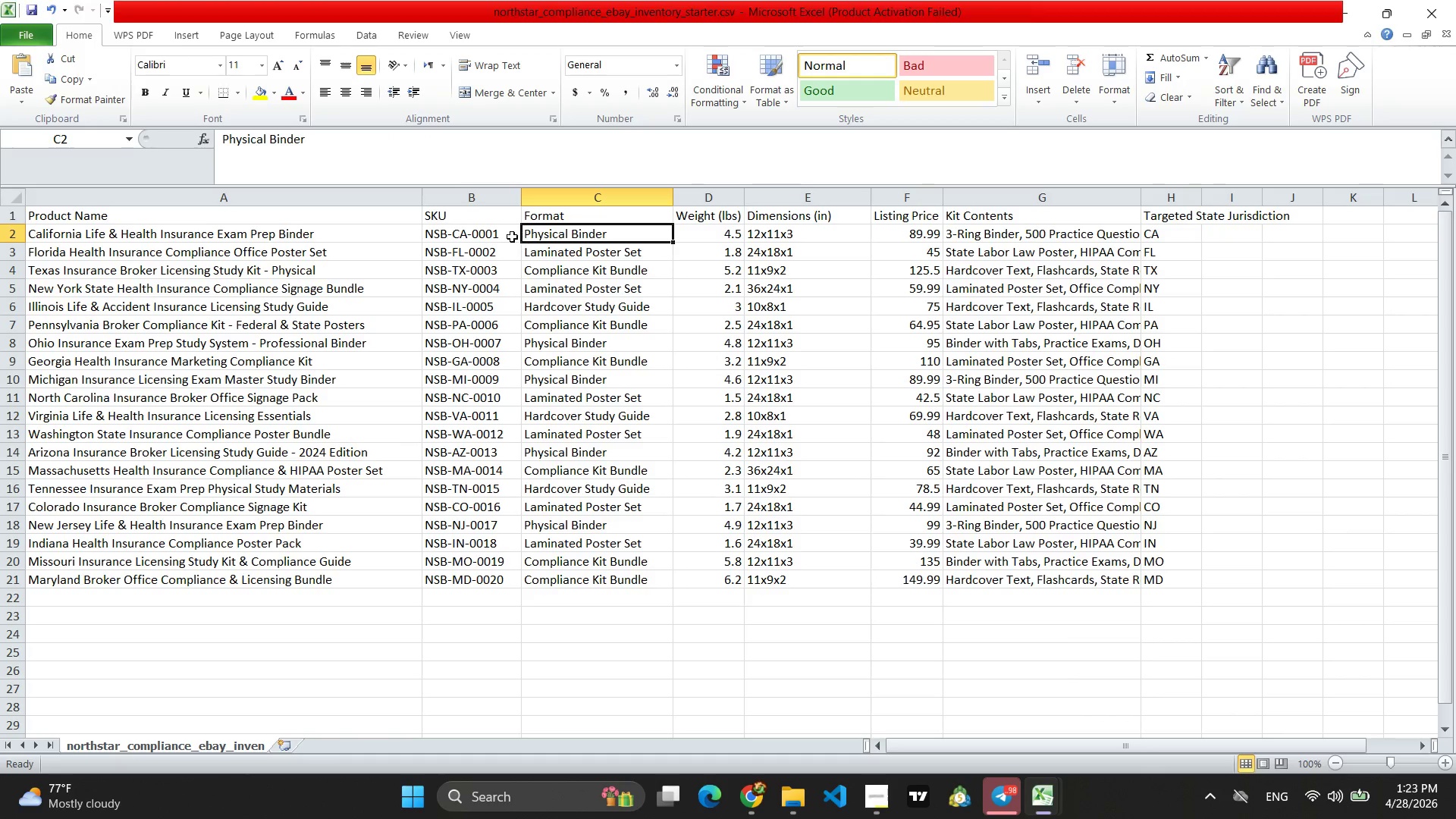 
left_click([503, 237])
 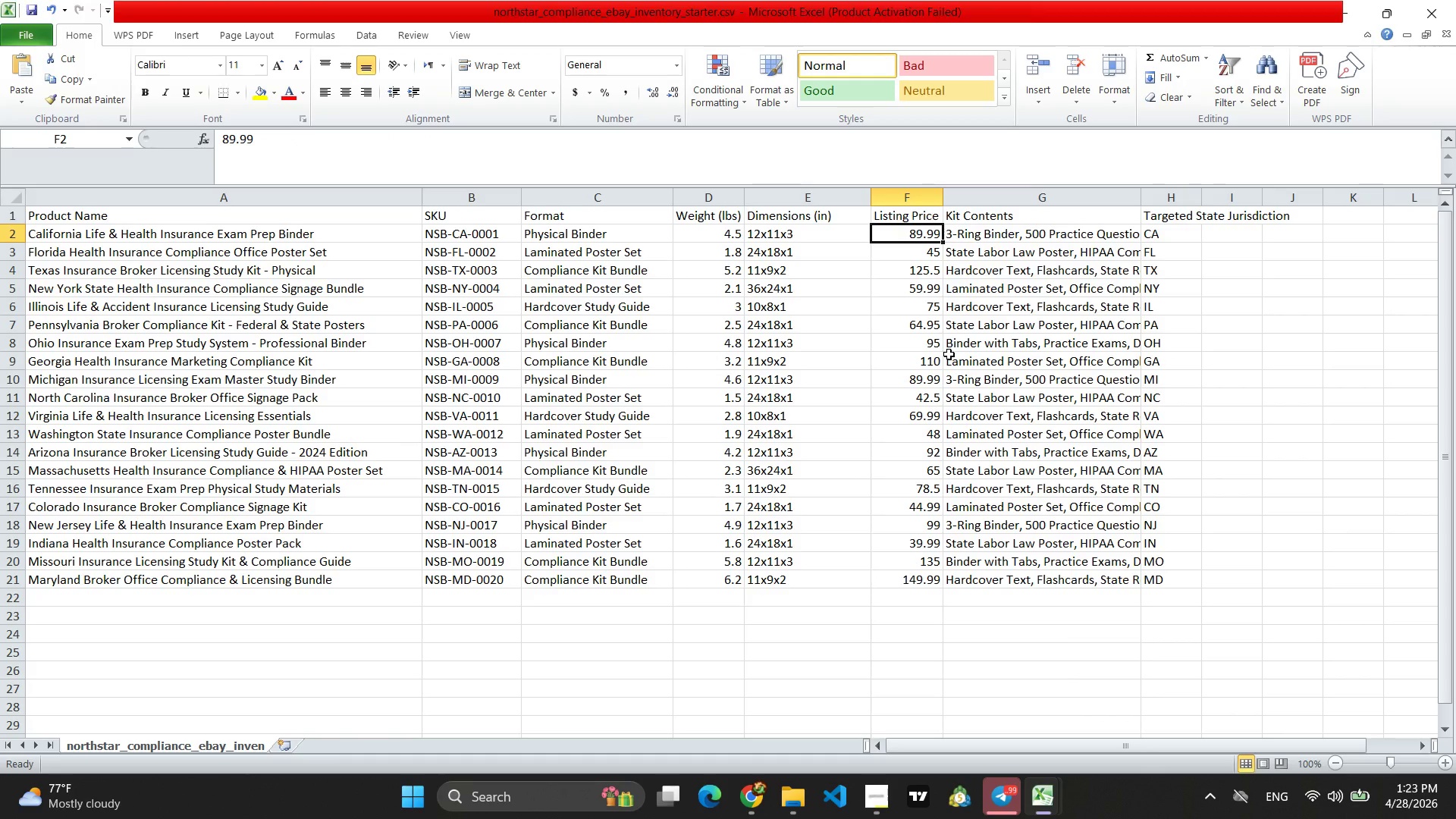 
wait(5.02)
 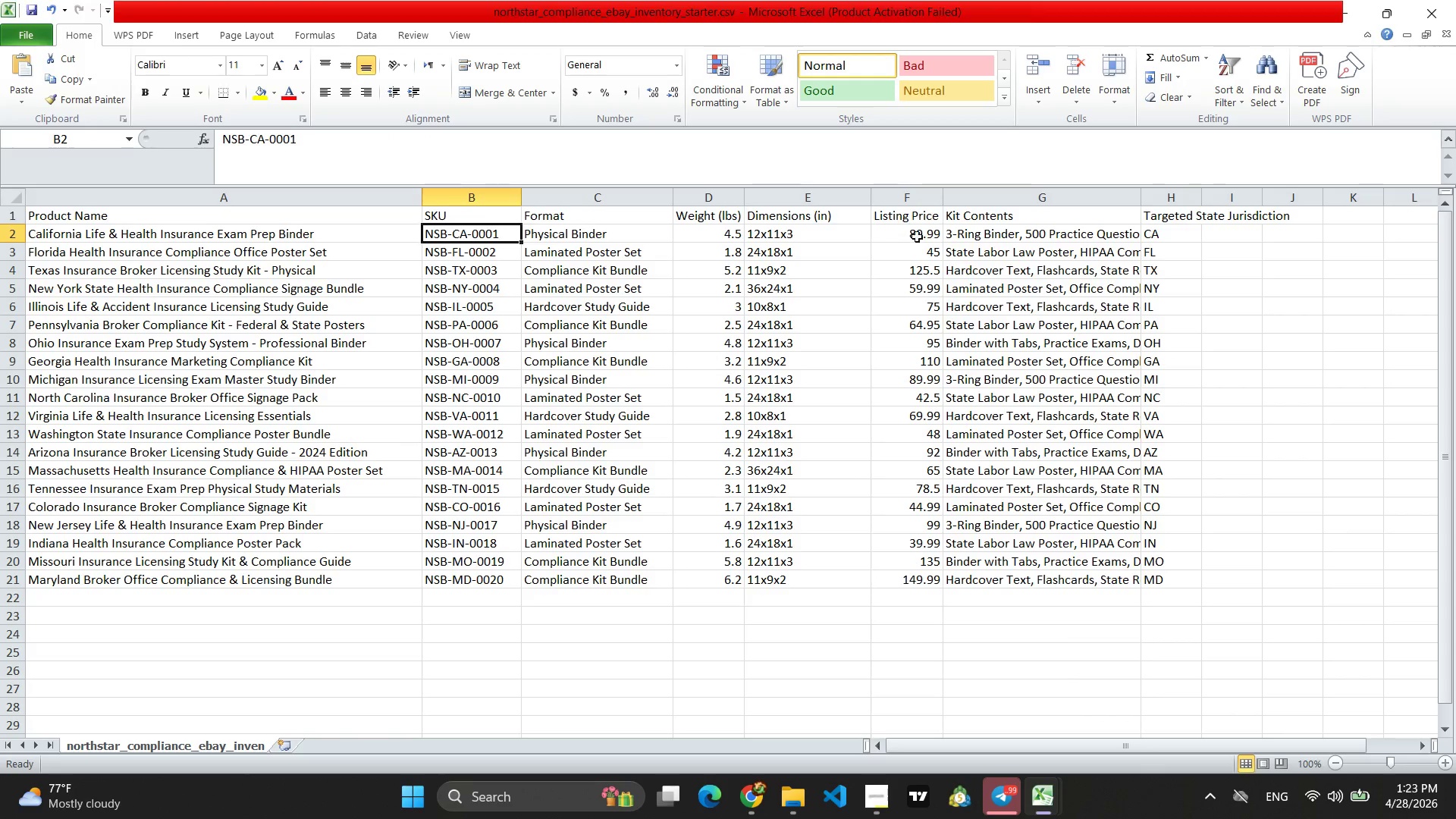 
key(Control+C)
 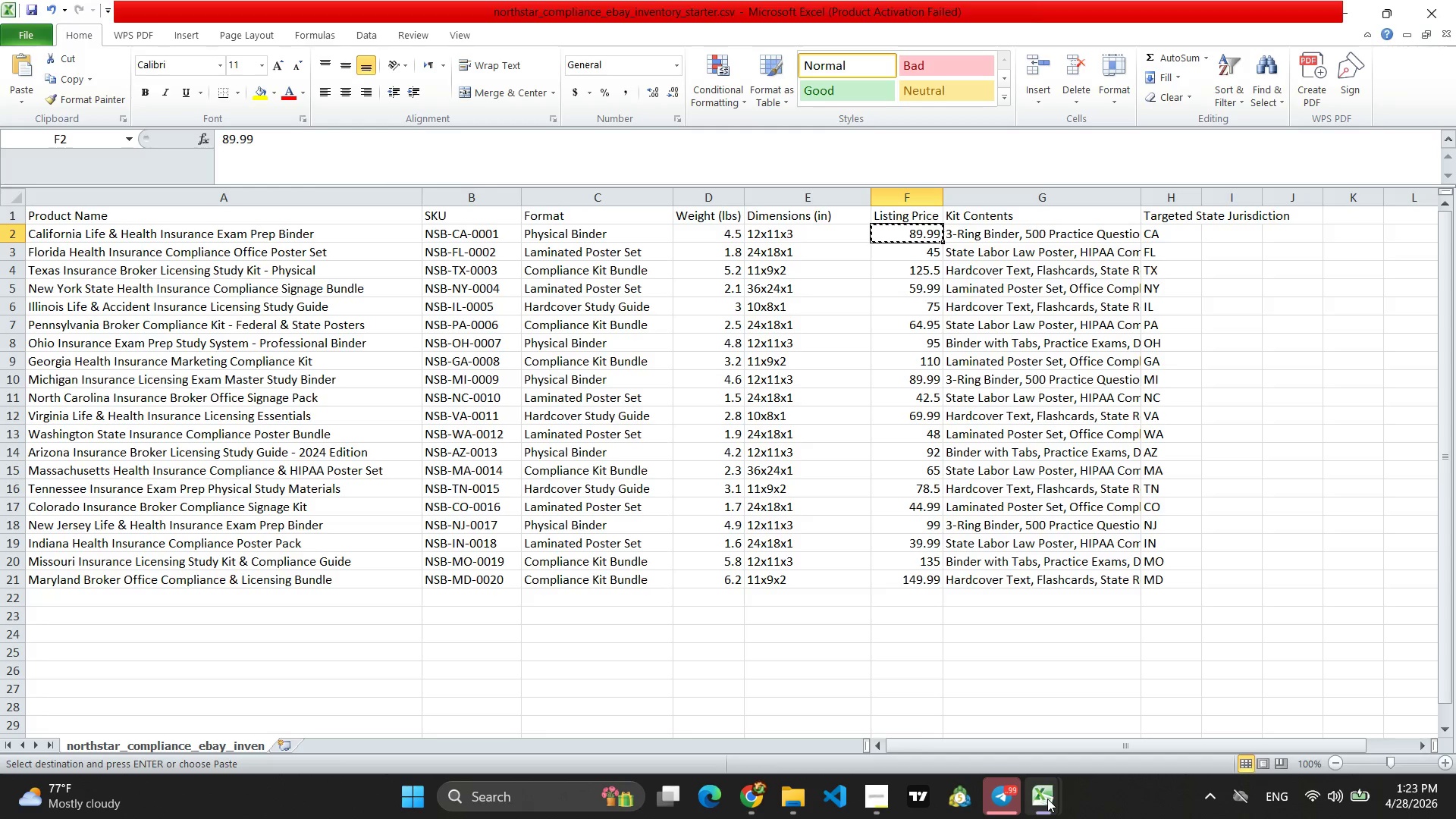 
left_click([1167, 694])
 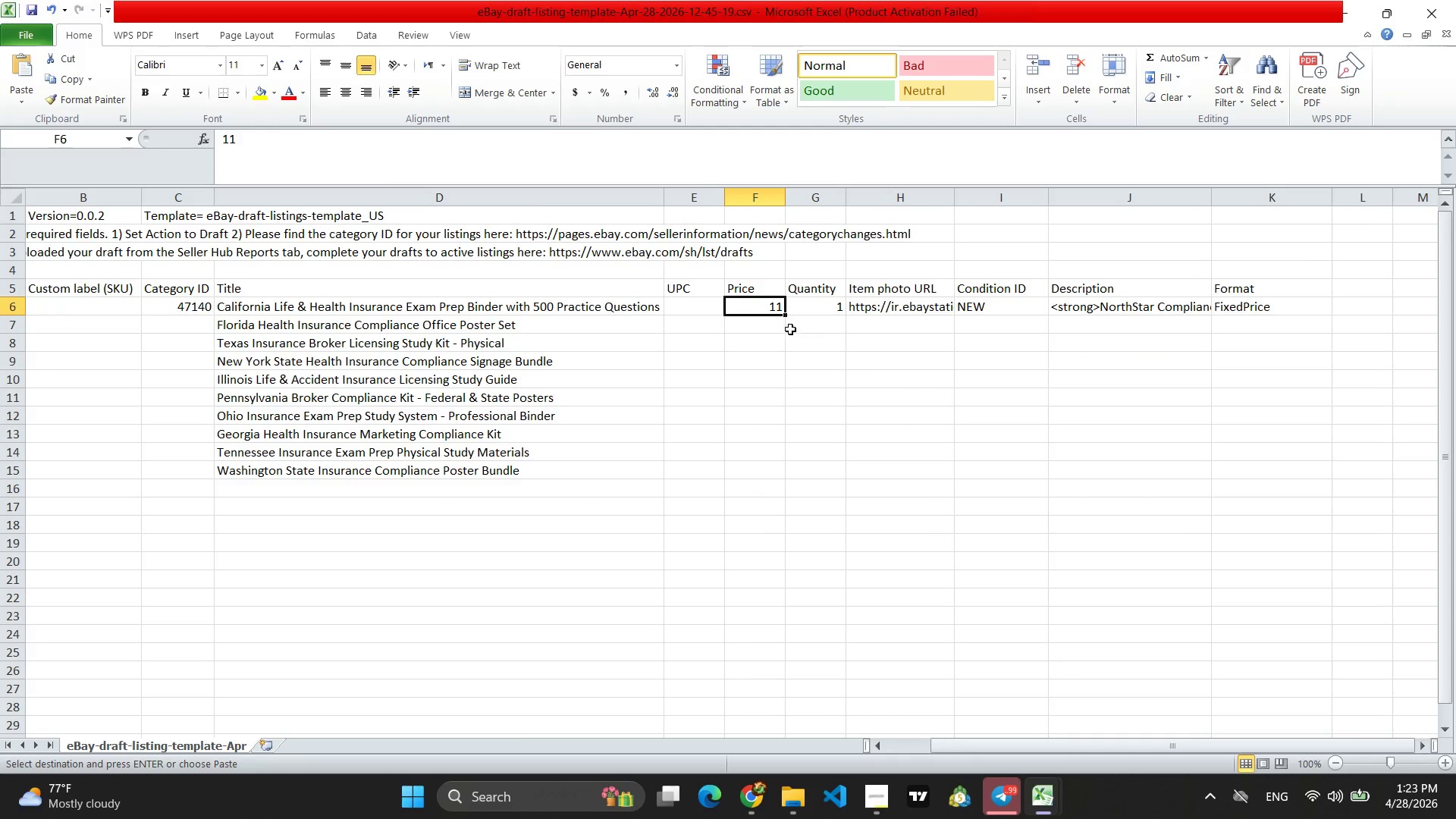 
key(Control+V)
 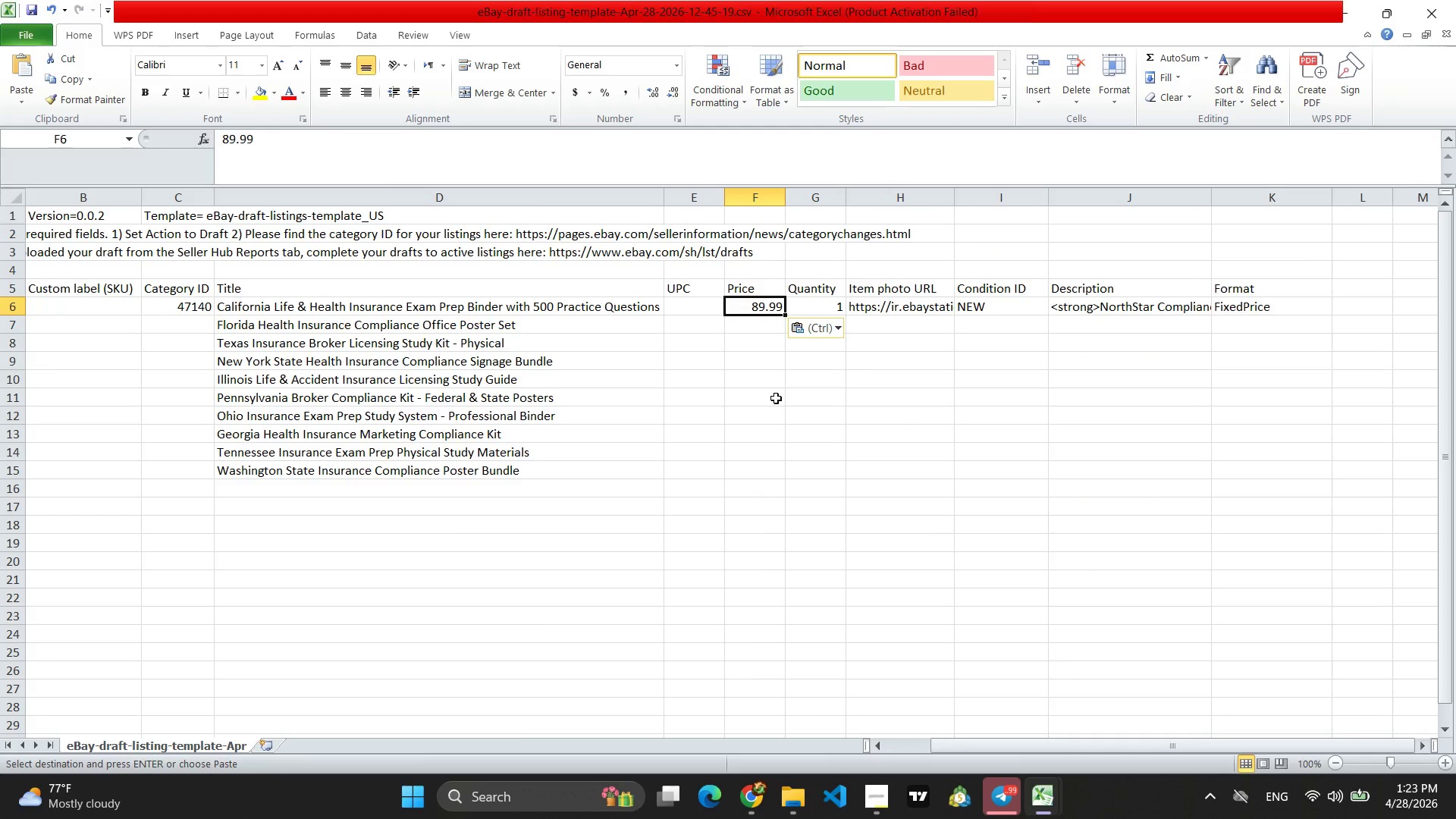 
left_click([776, 398])
 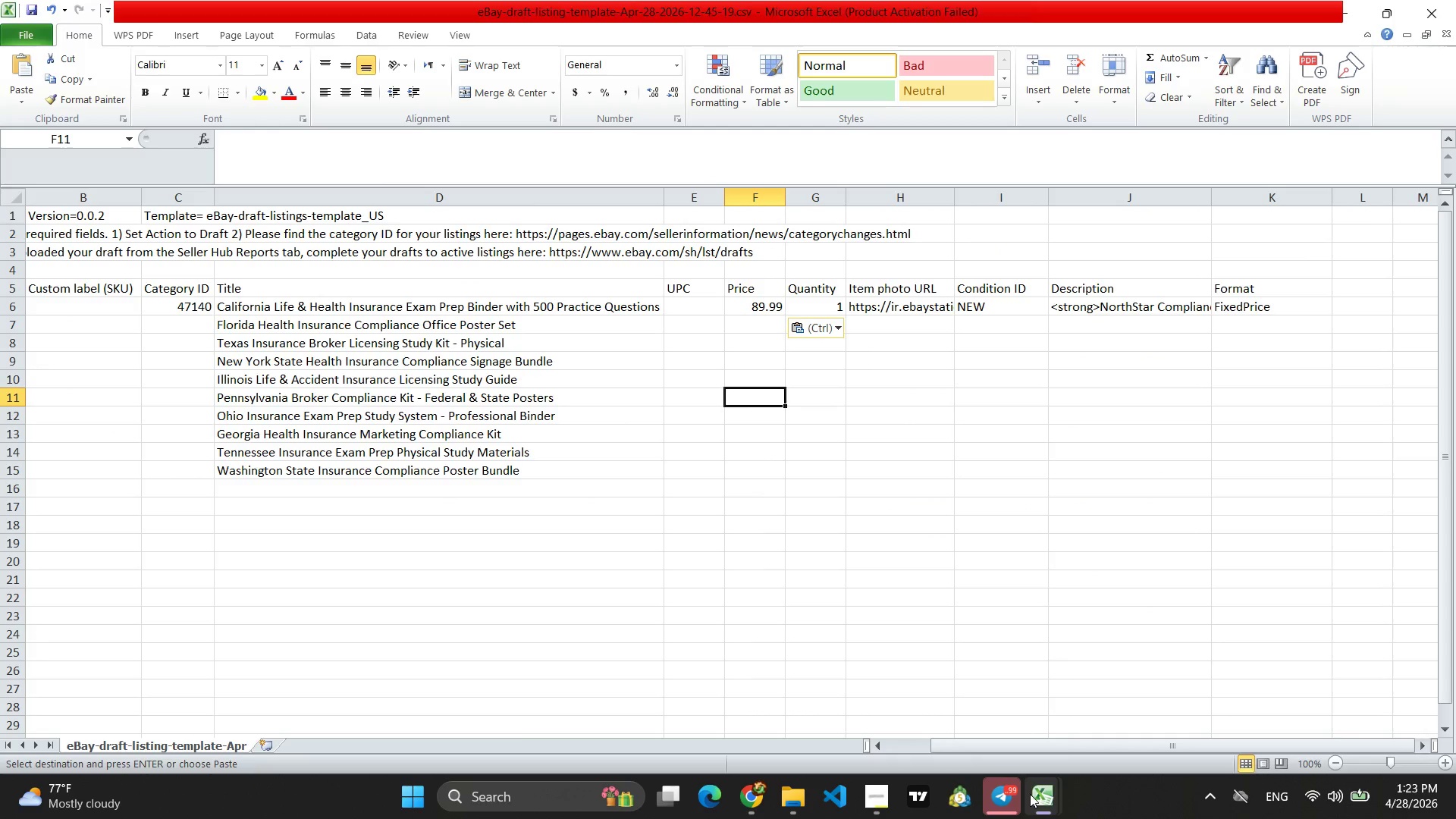 
mouse_move([976, 671])
 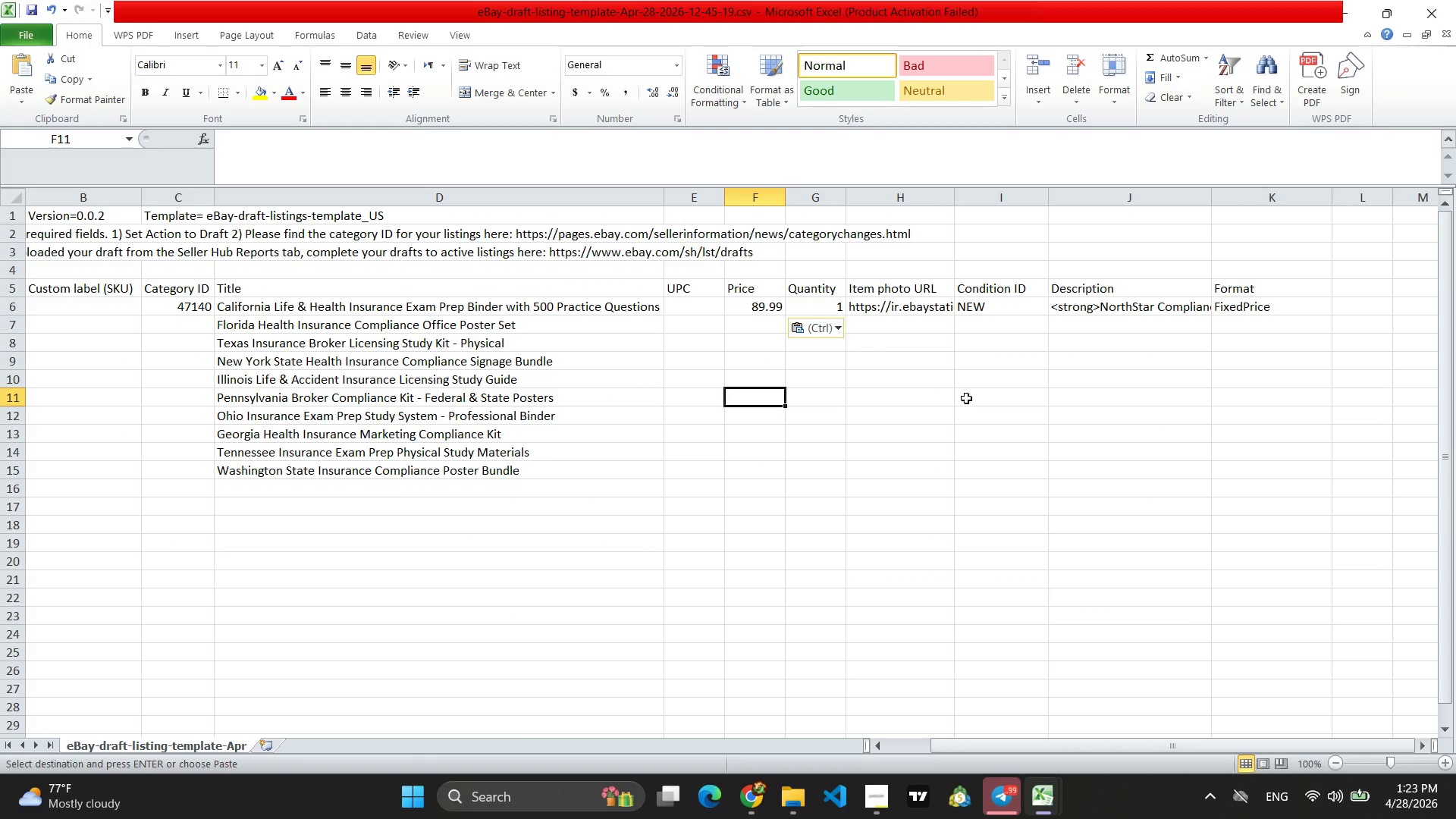 
left_click([992, 391])
 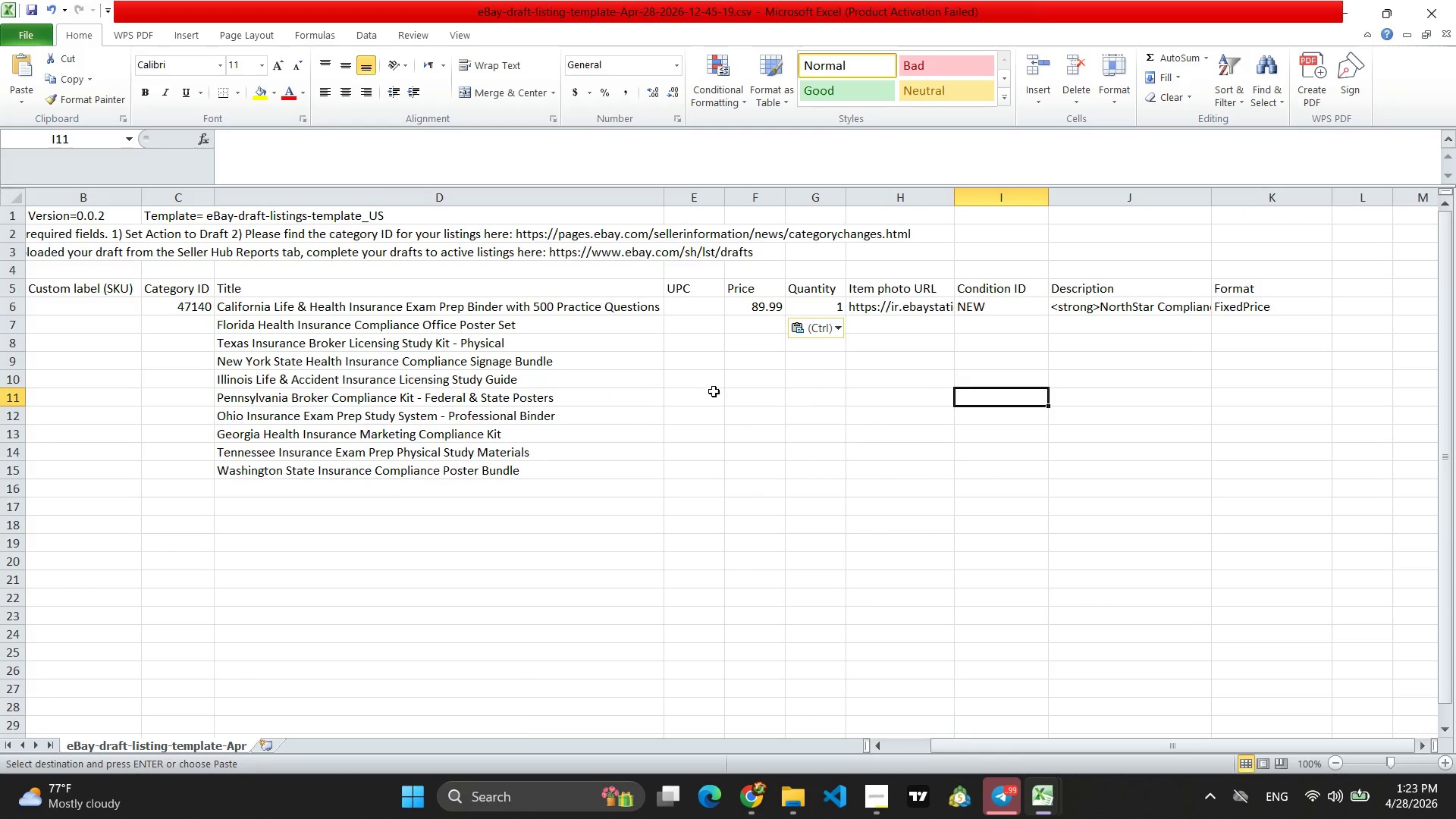 
left_click([727, 433])
 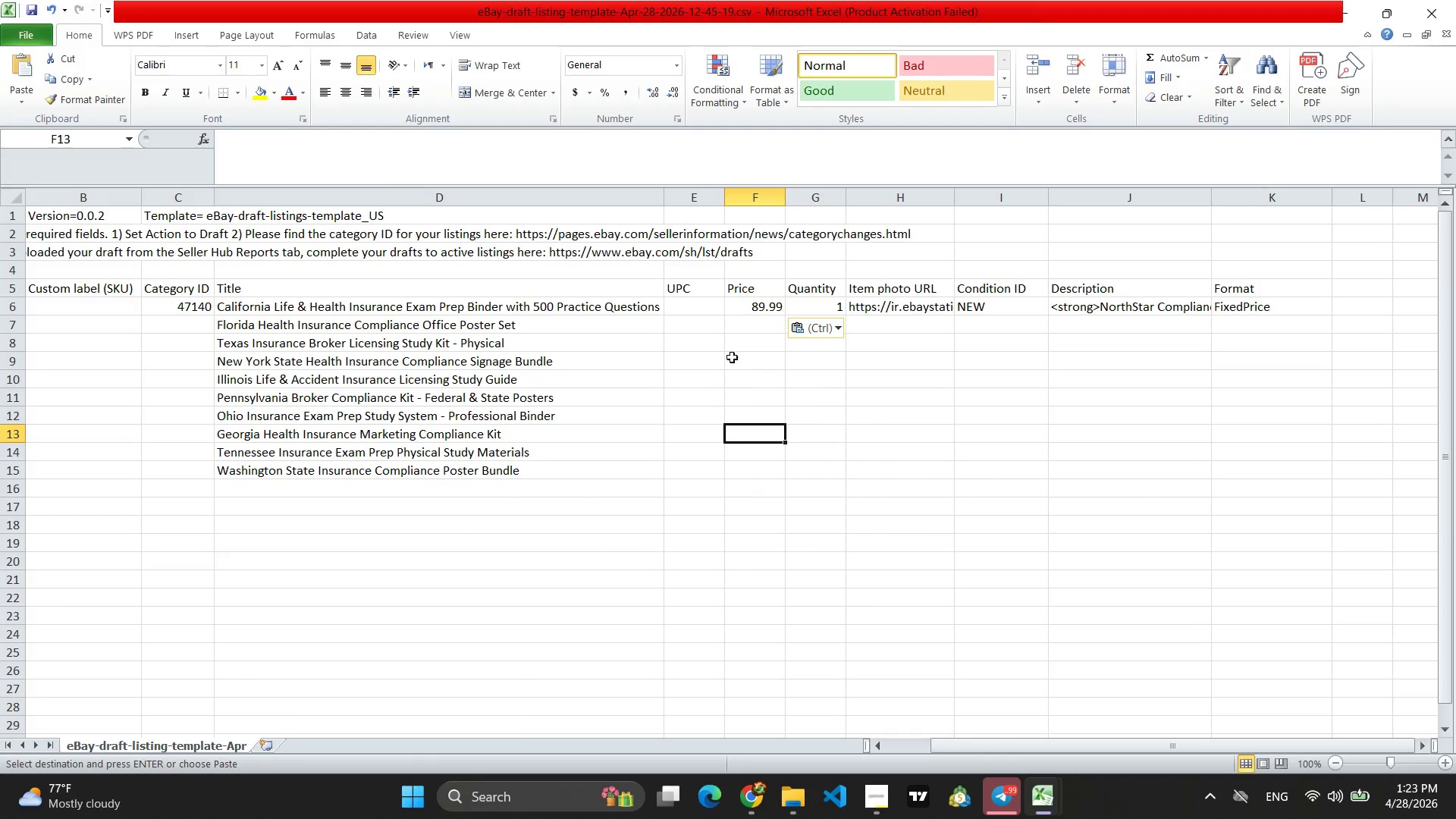 
left_click([679, 300])
 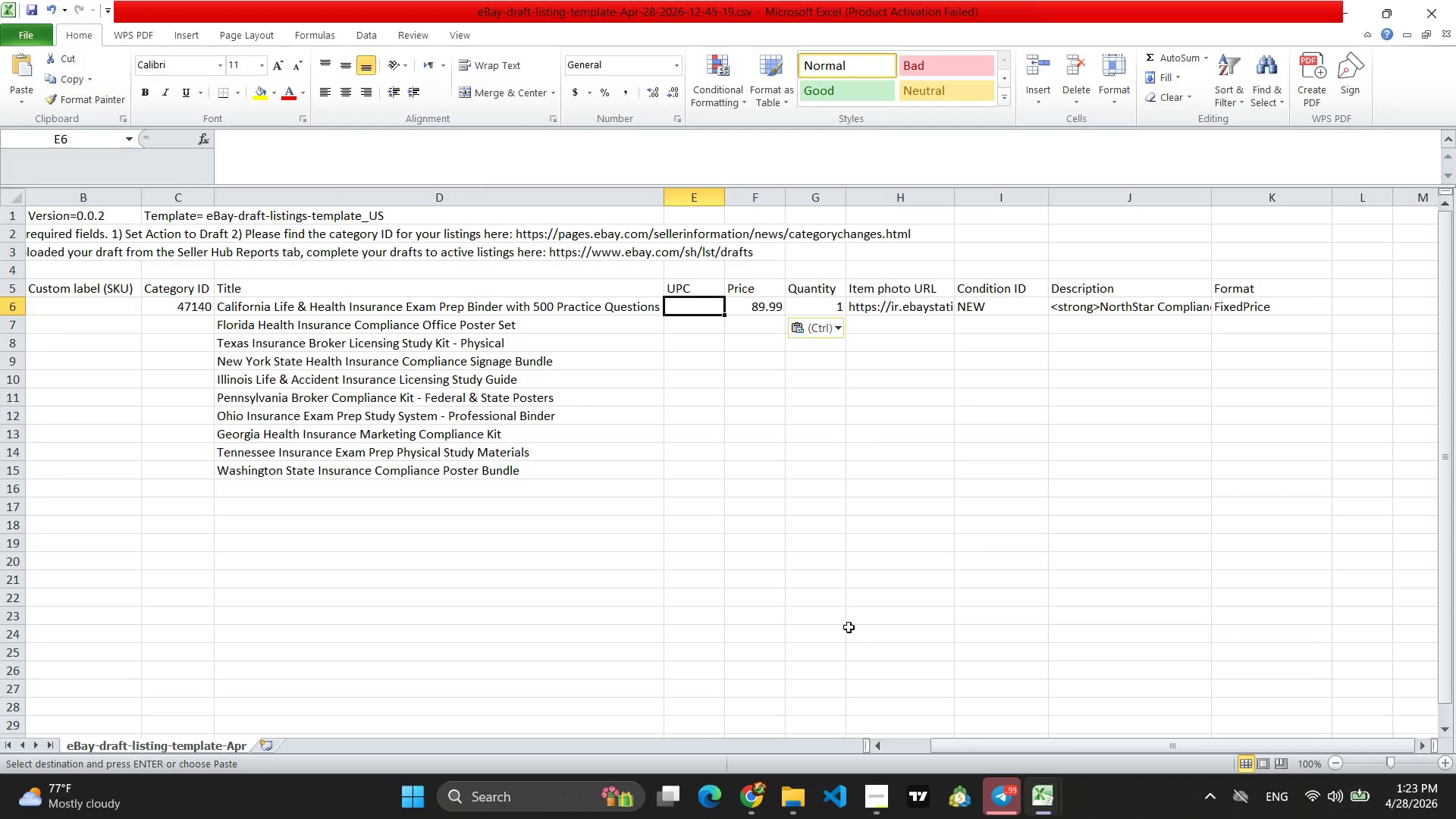 
left_click([378, 321])
 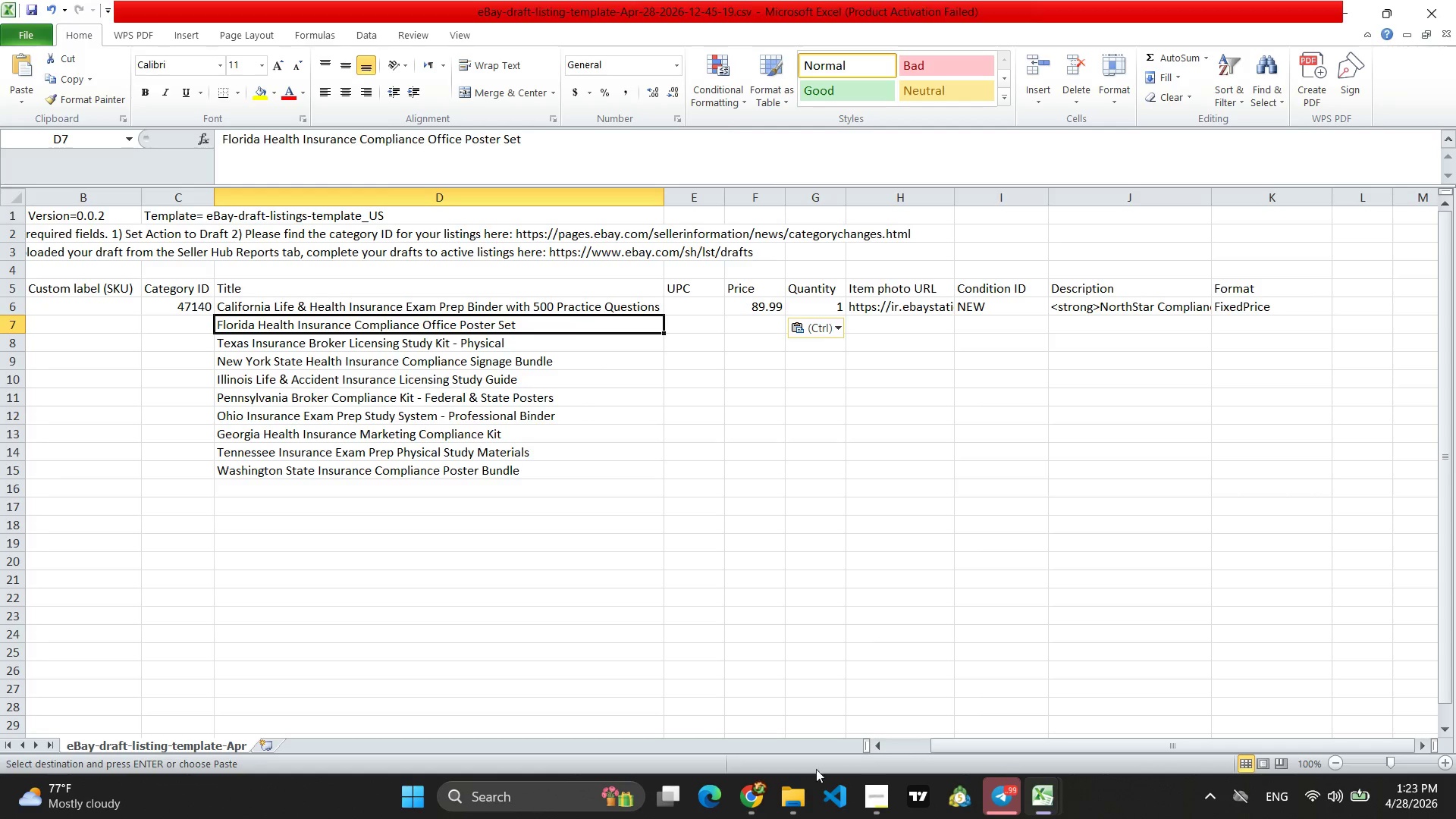 
left_click([752, 795])
 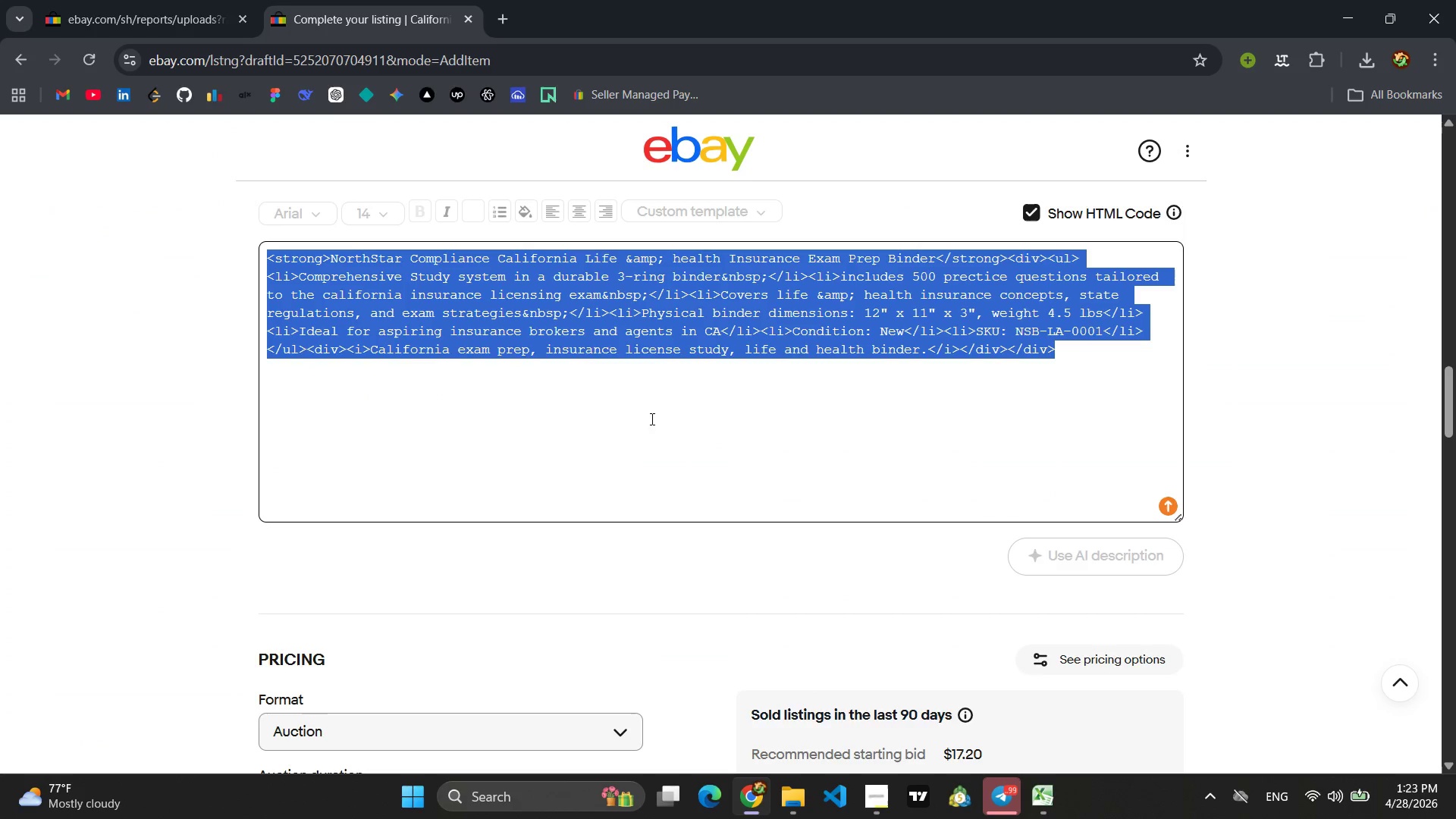 
left_click([629, 444])
 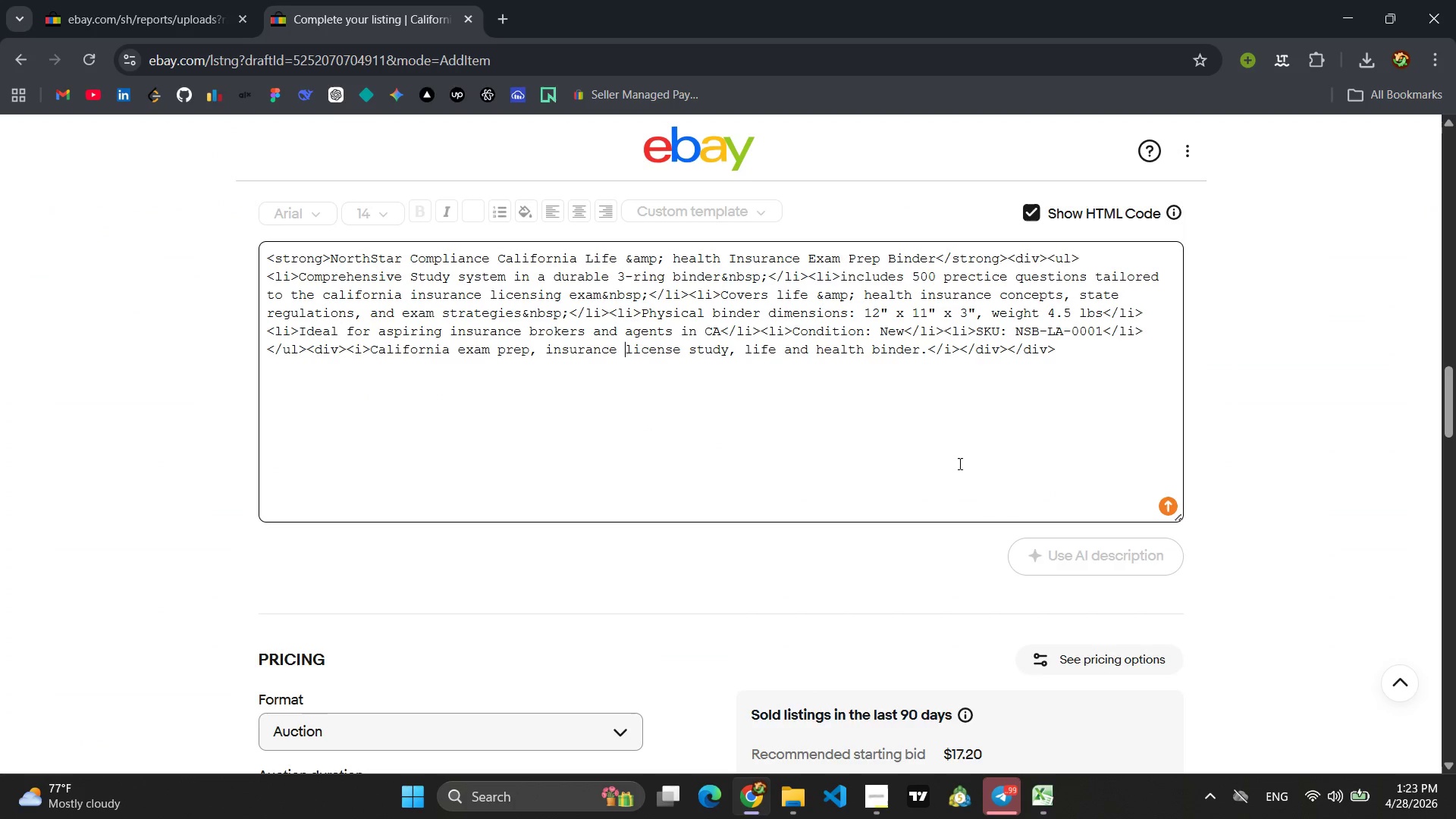 
scroll: coordinate [926, 494], scroll_direction: down, amount: 5.0
 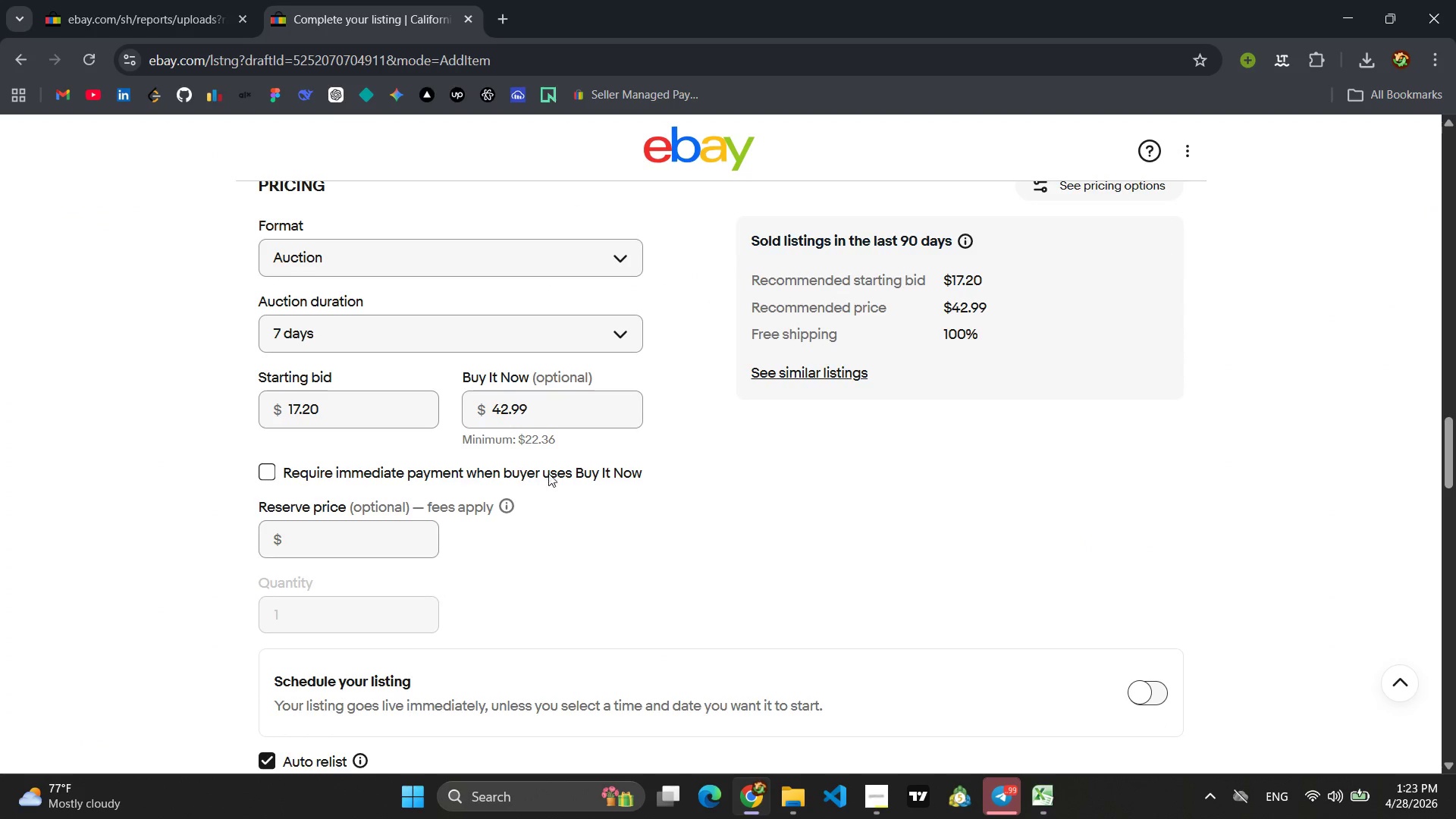 
scroll: coordinate [757, 460], scroll_direction: up, amount: 26.0
 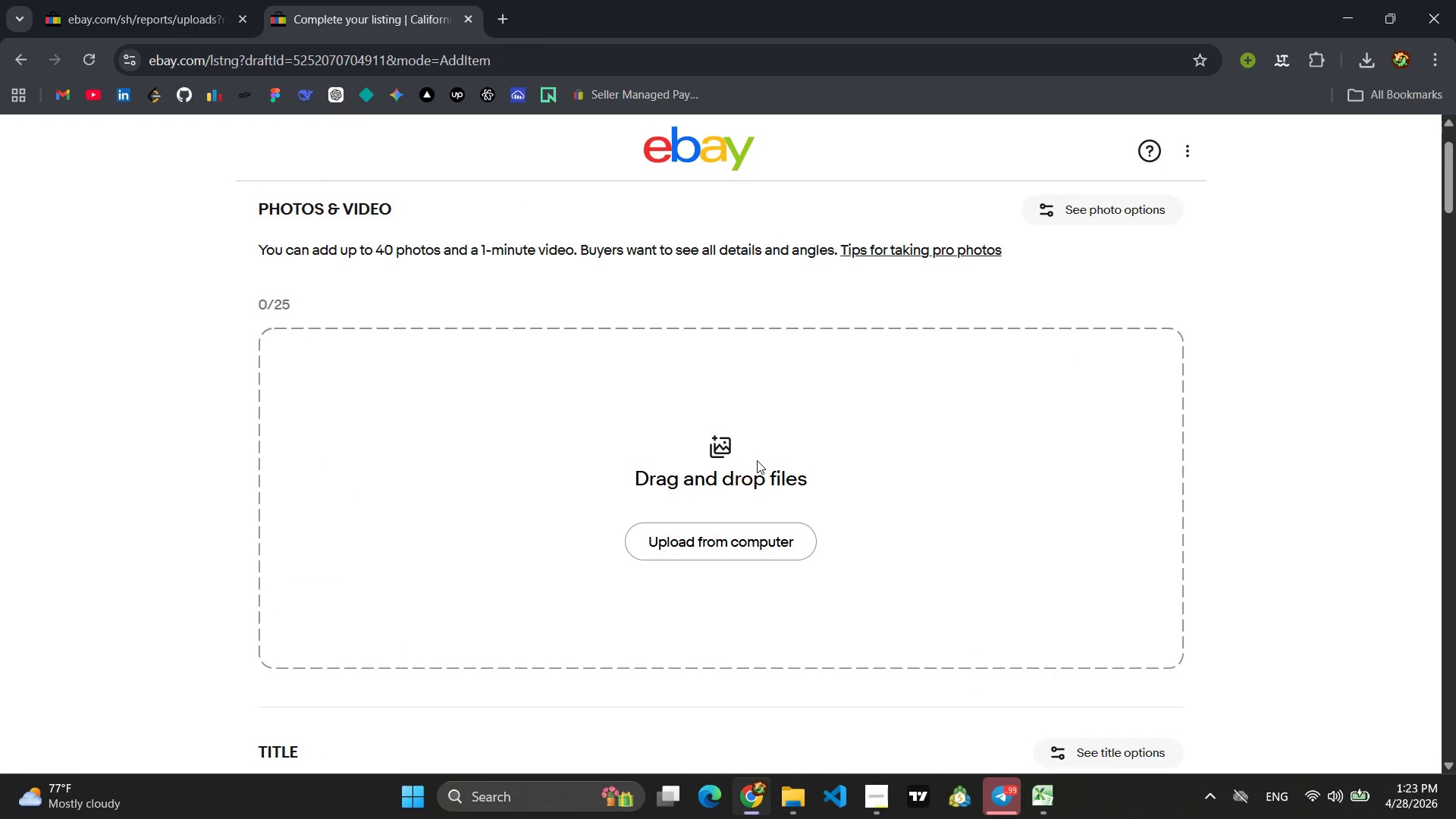 
scroll: coordinate [757, 460], scroll_direction: down, amount: 1.0
 